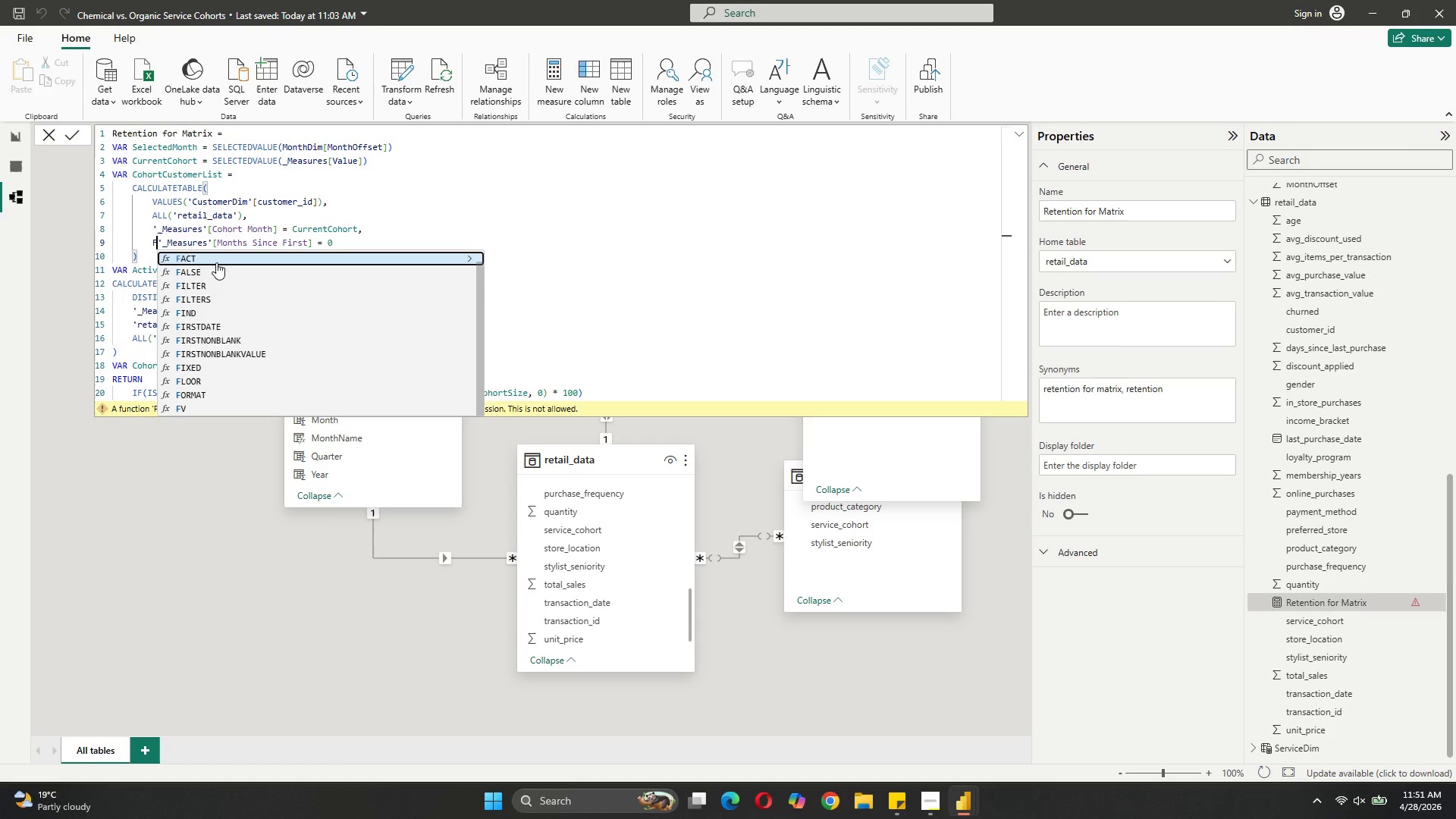 
type(ILTER()
 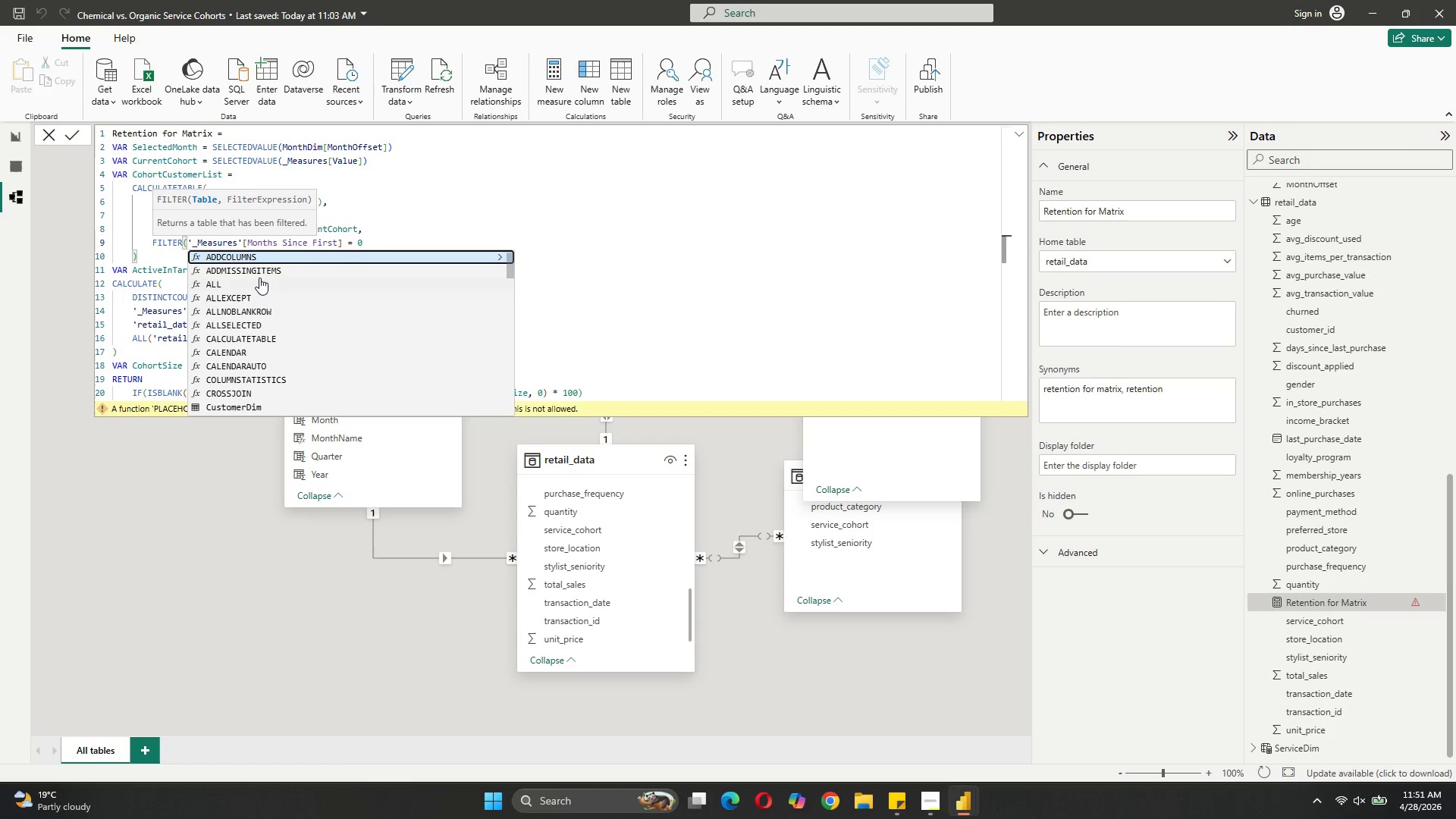 
left_click([379, 240])
 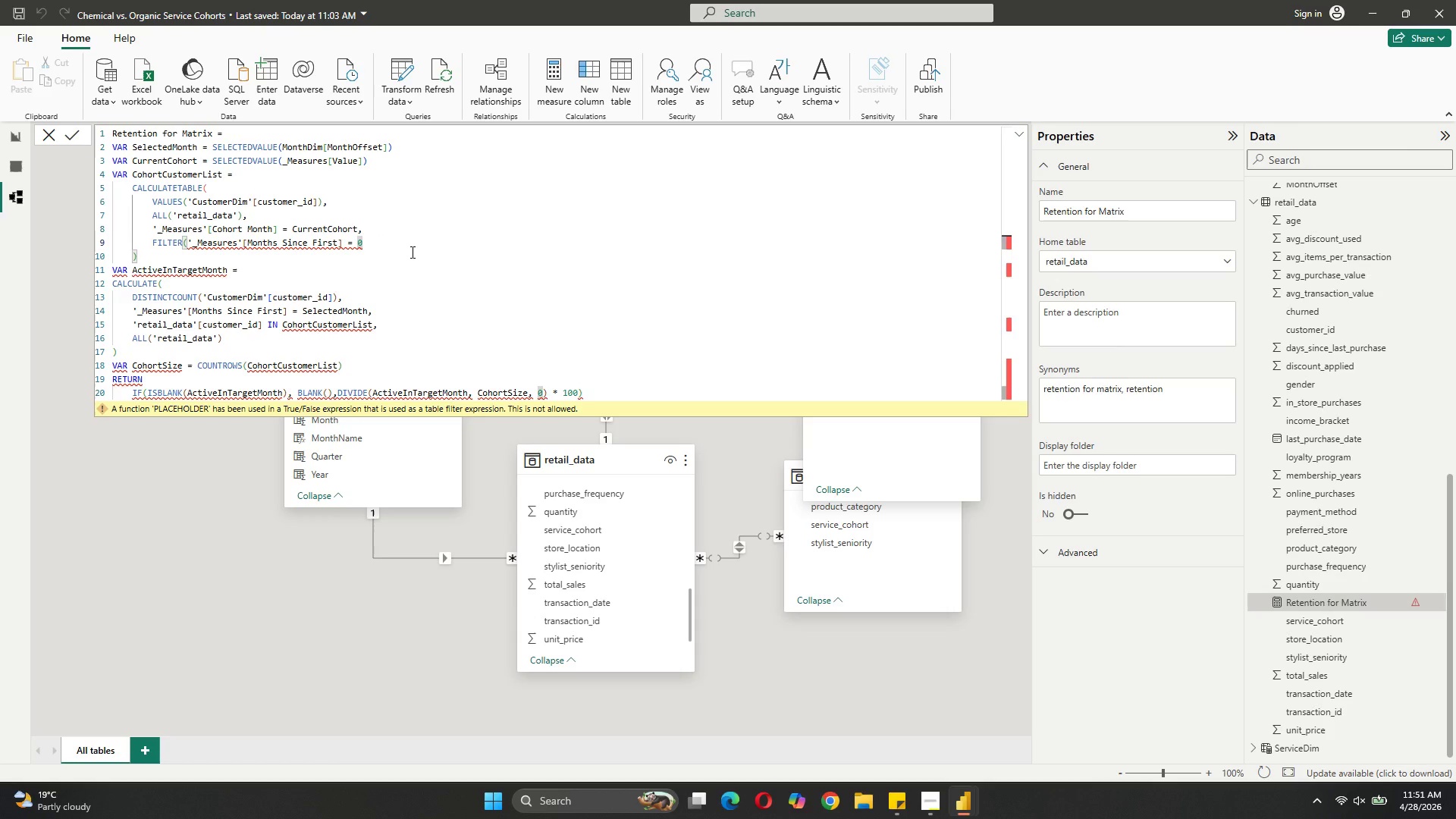 
key(Shift+0)
 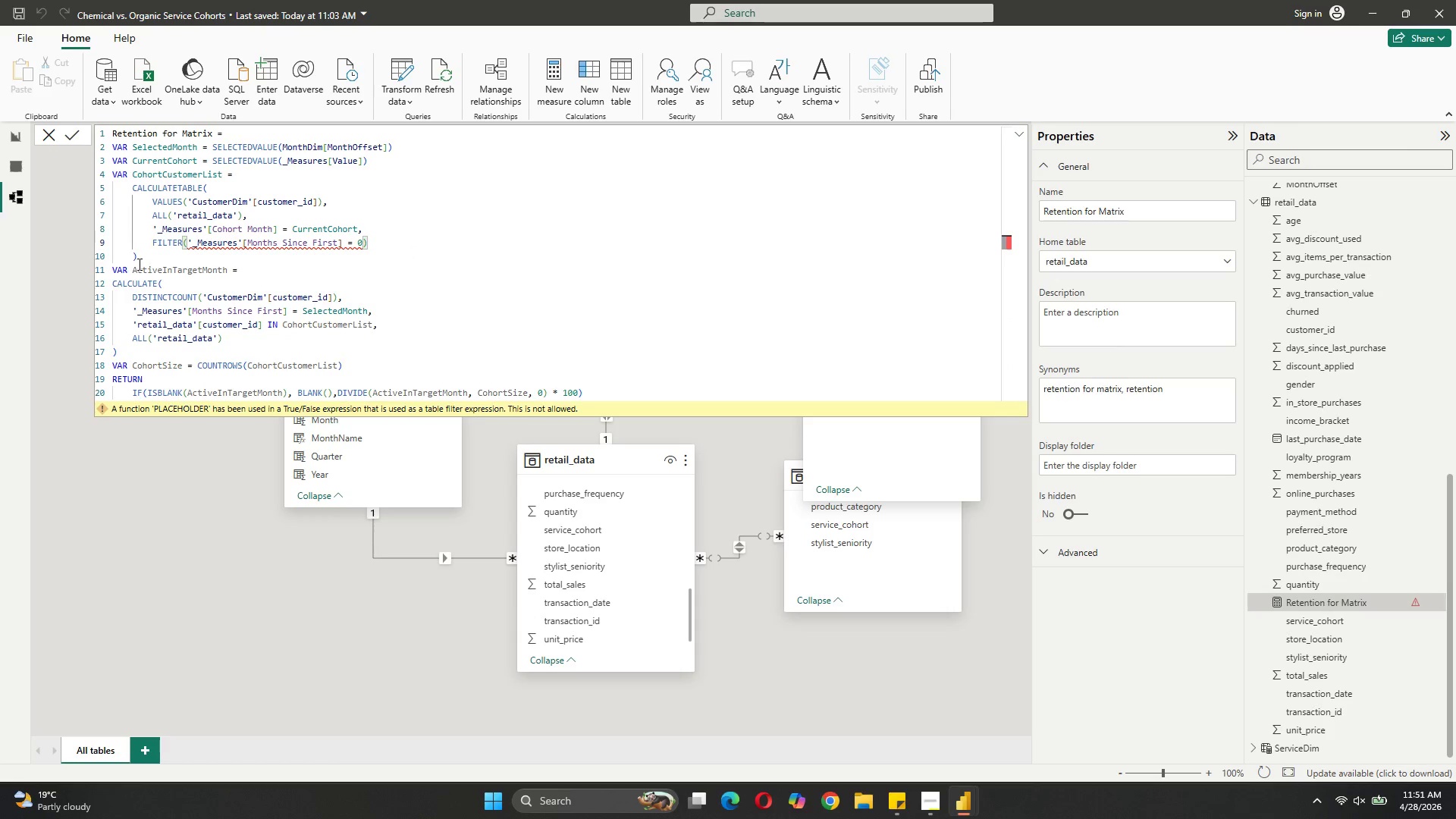 
left_click([184, 244])
 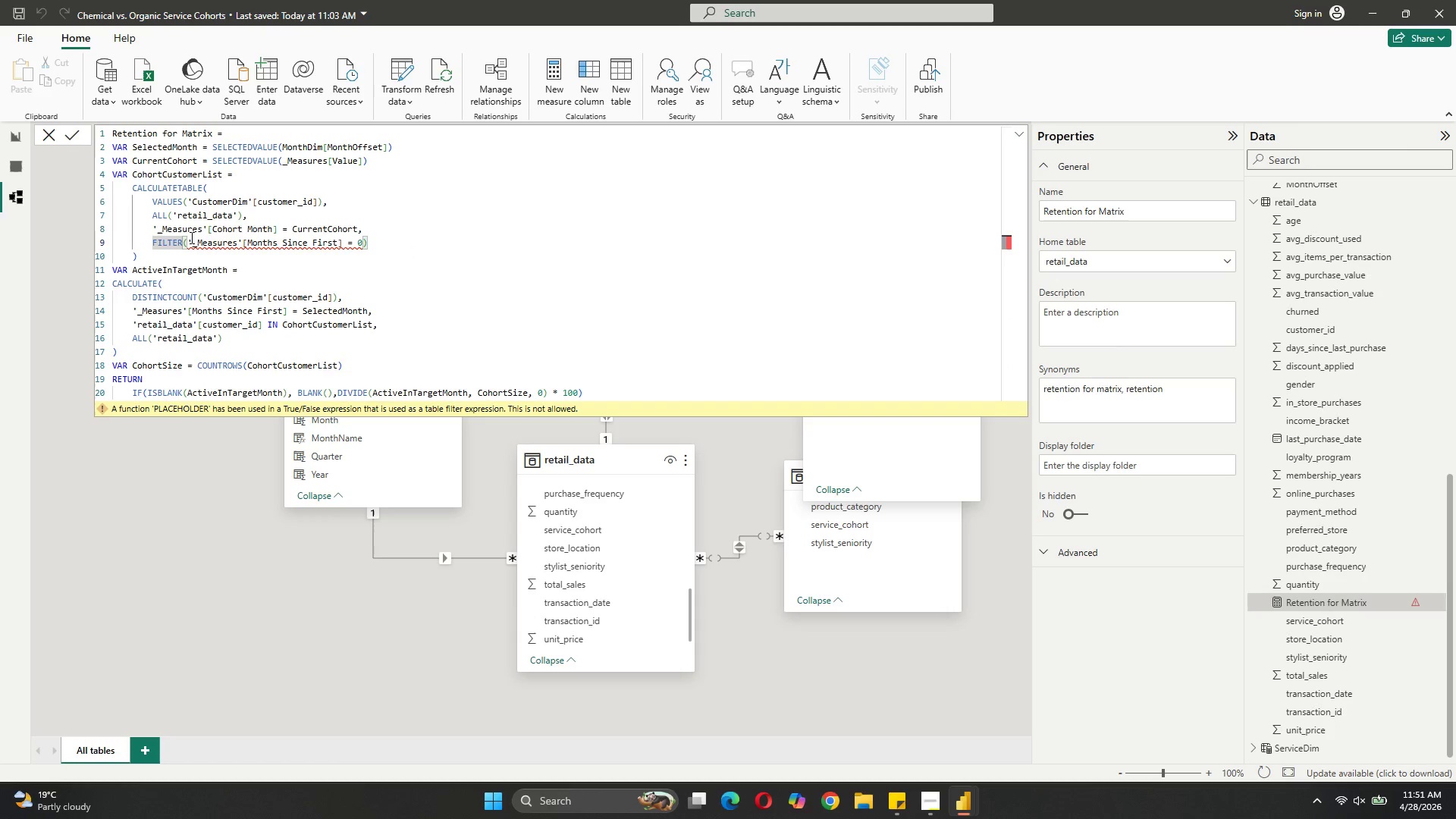 
left_click([187, 237])
 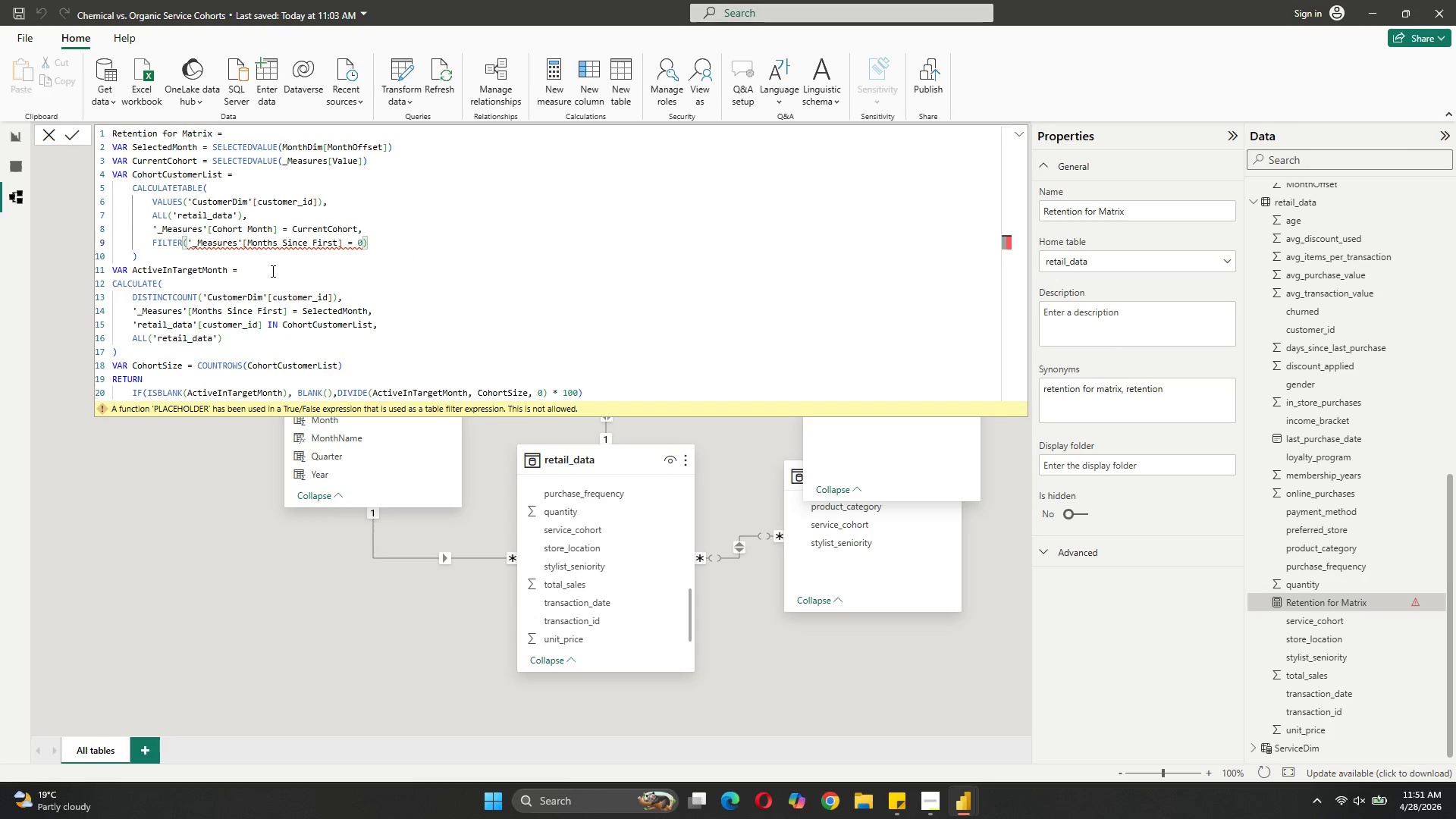 
type('RE)
 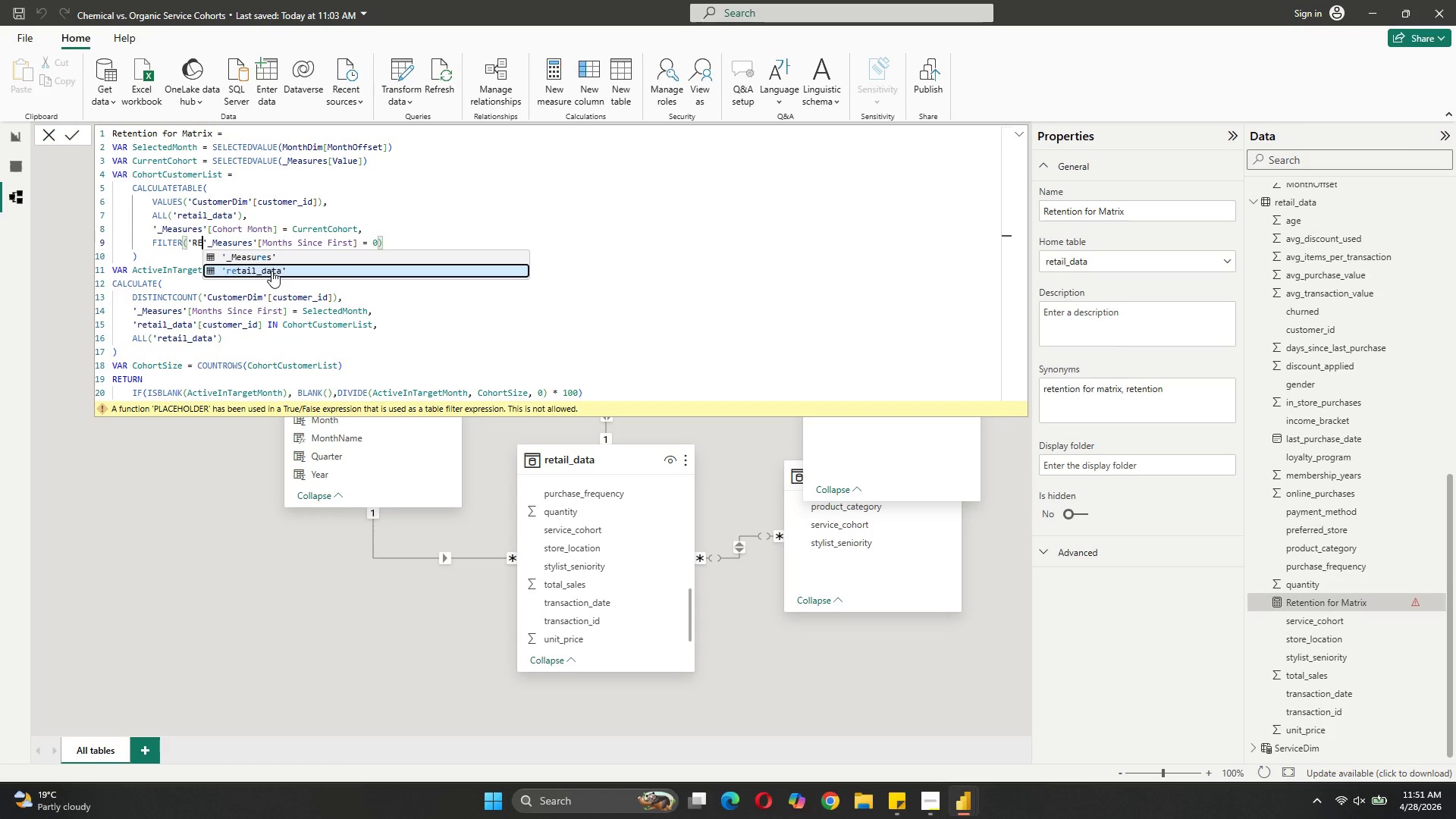 
left_click([271, 271])
 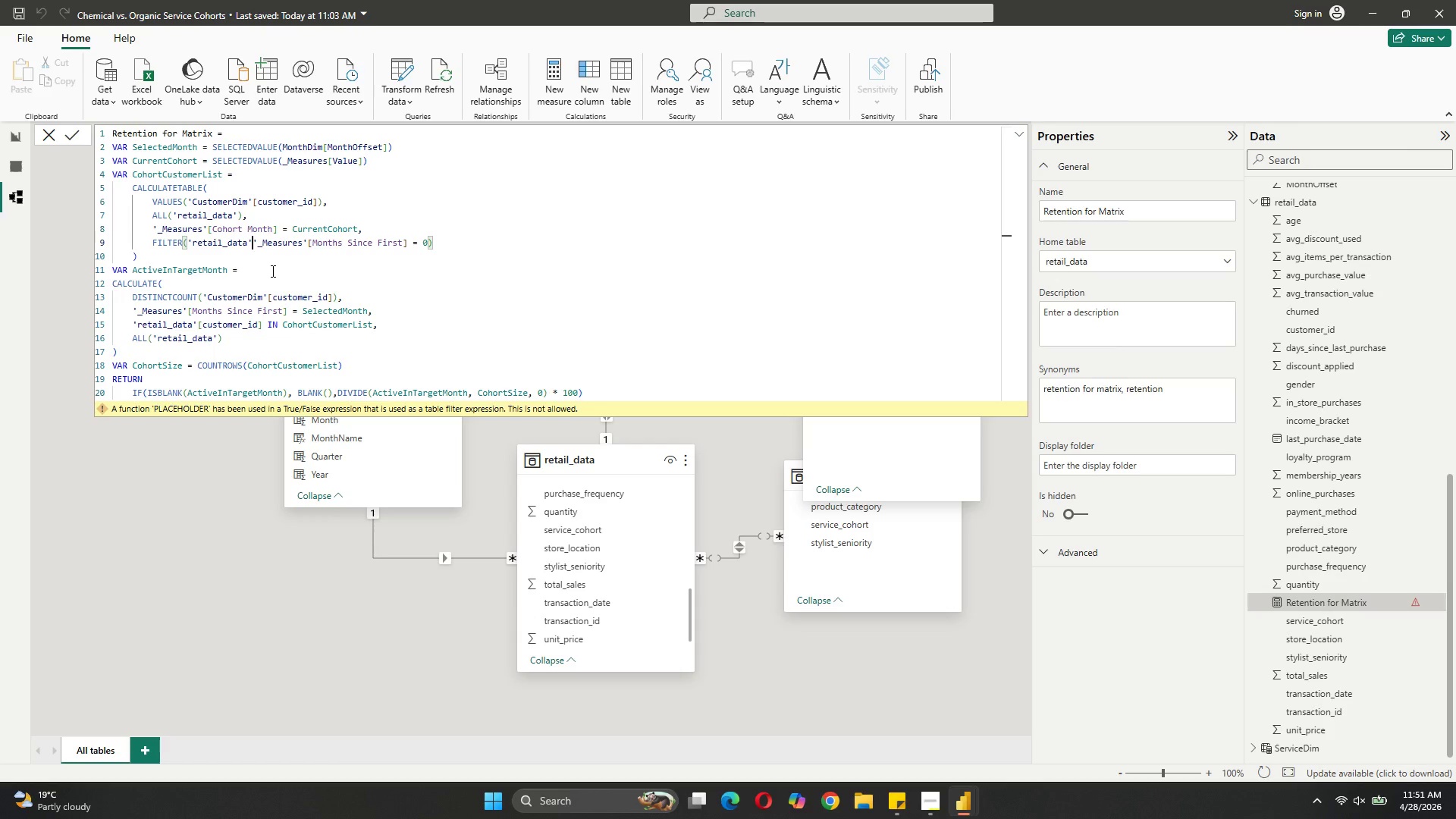 
key(Comma)
 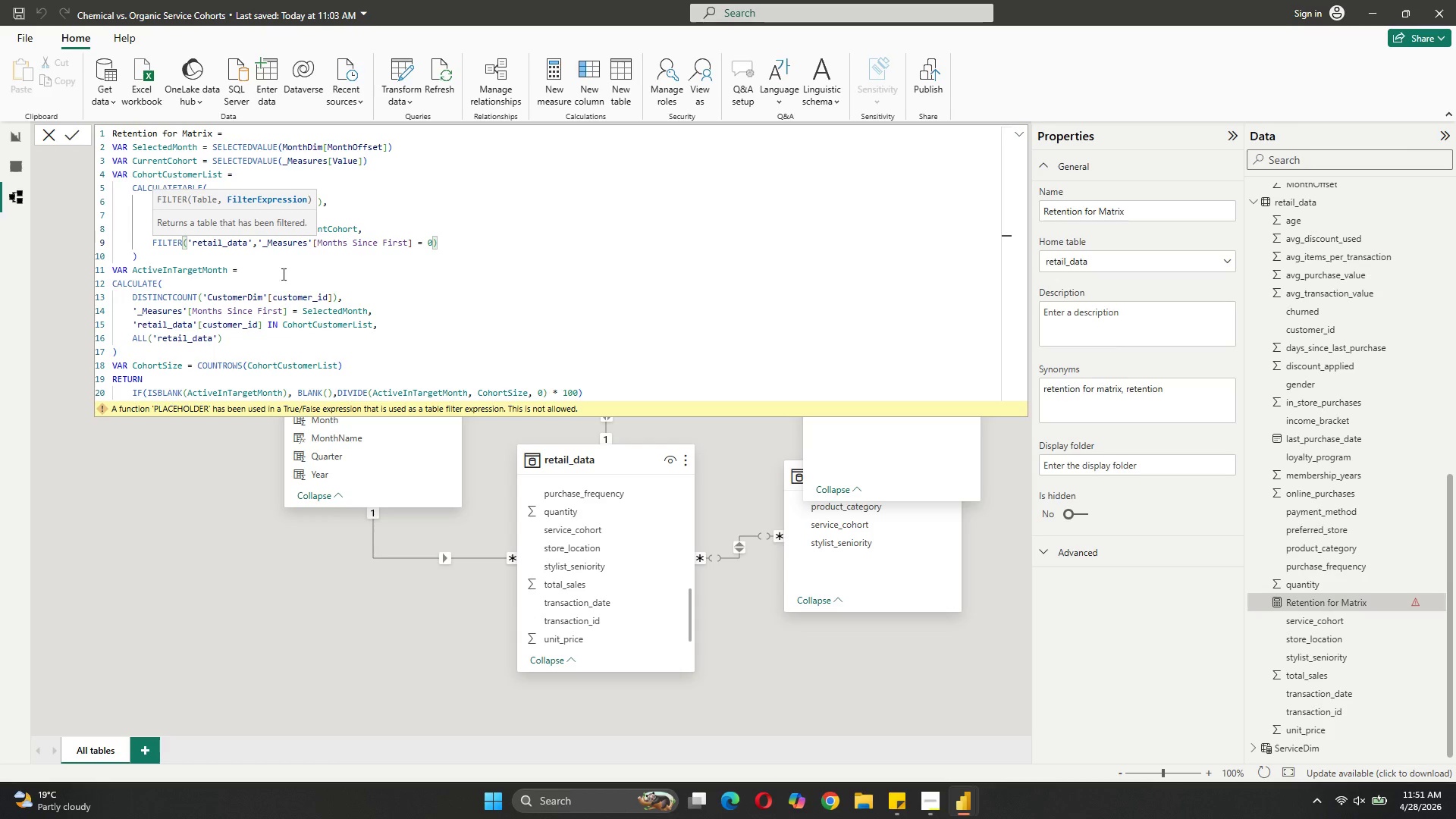 
left_click([311, 282])
 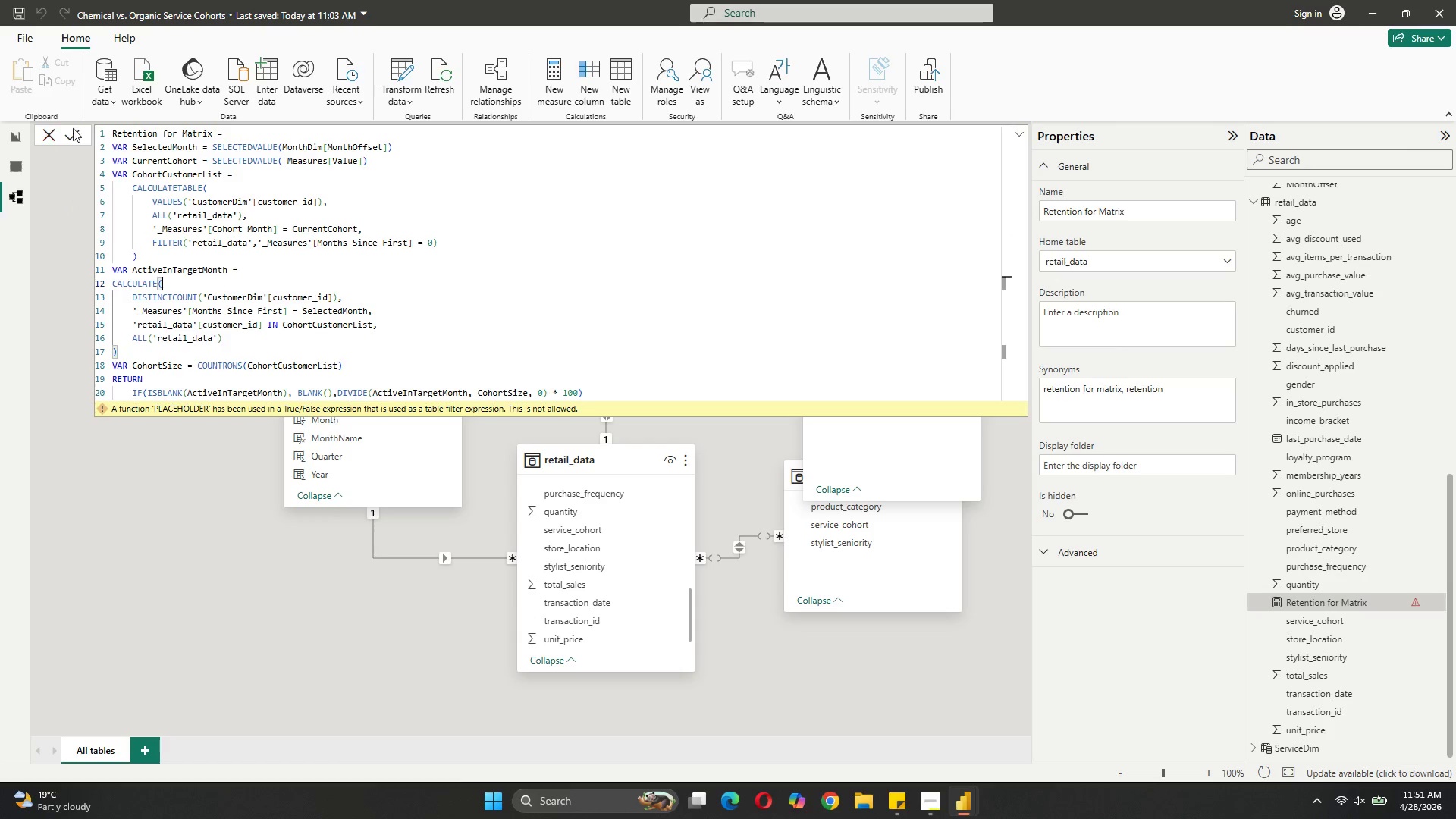 
left_click([82, 137])
 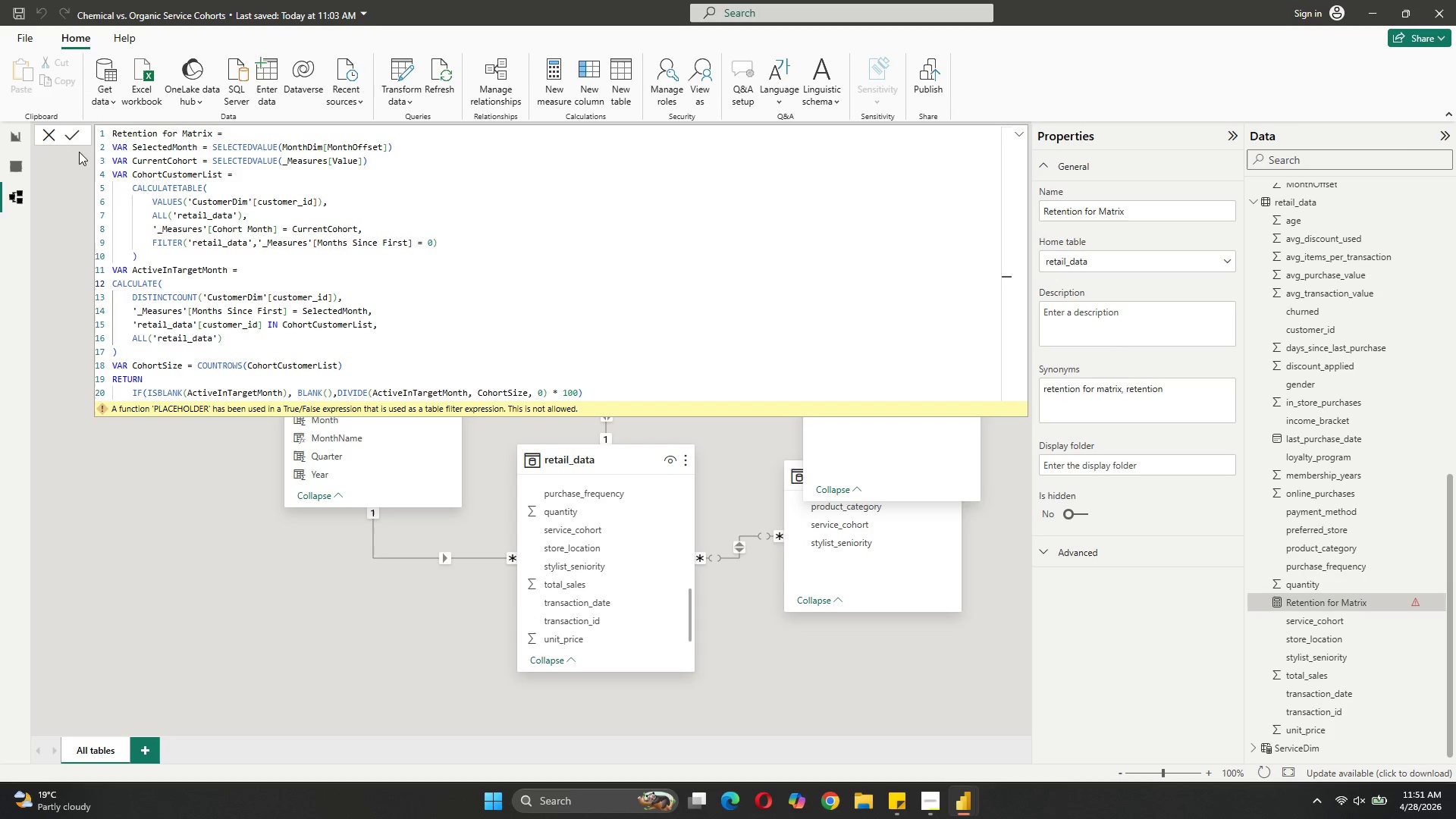 
wait(19.47)
 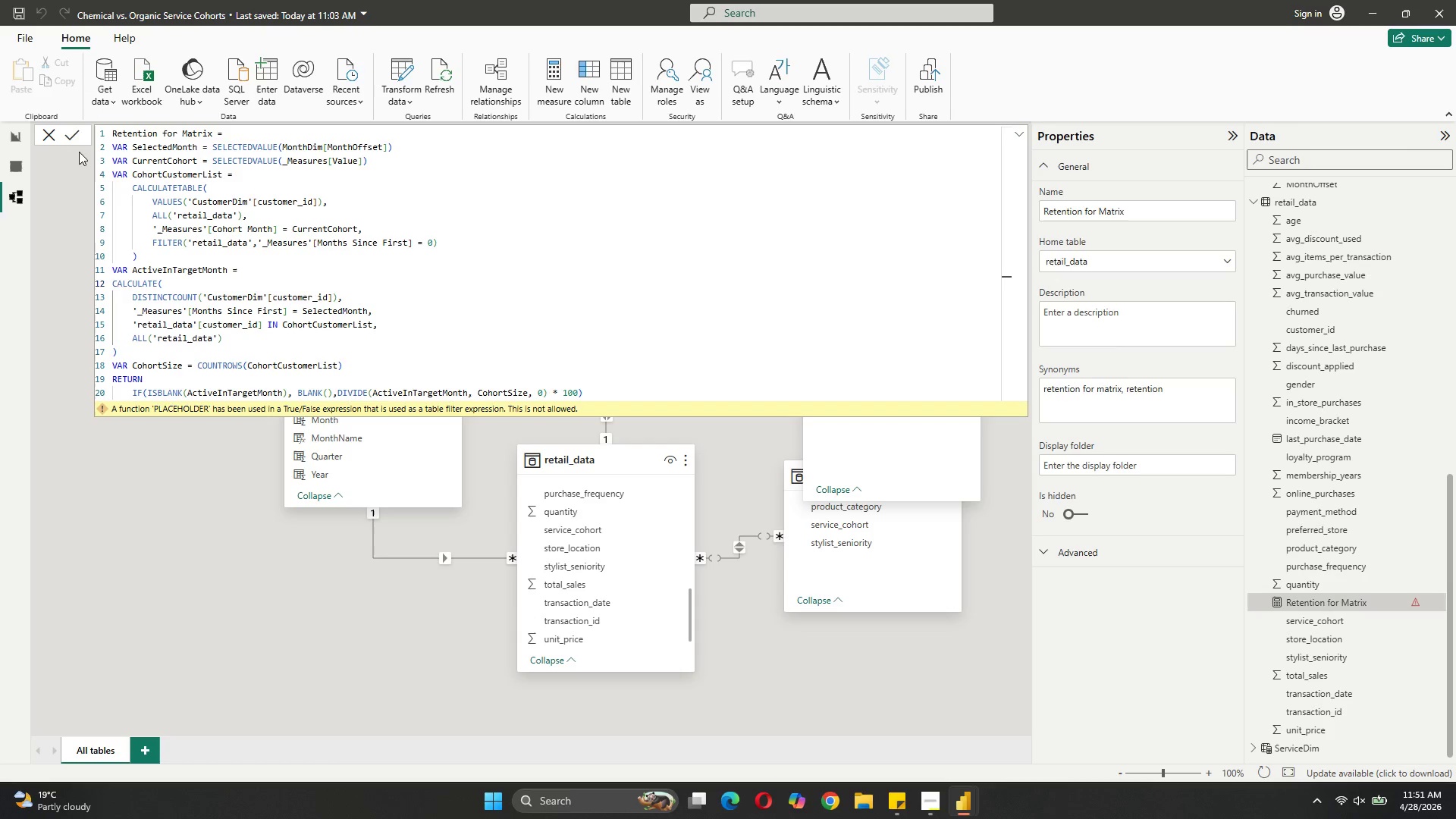 
left_click_drag(start_coordinate=[250, 241], to_coordinate=[151, 240])
 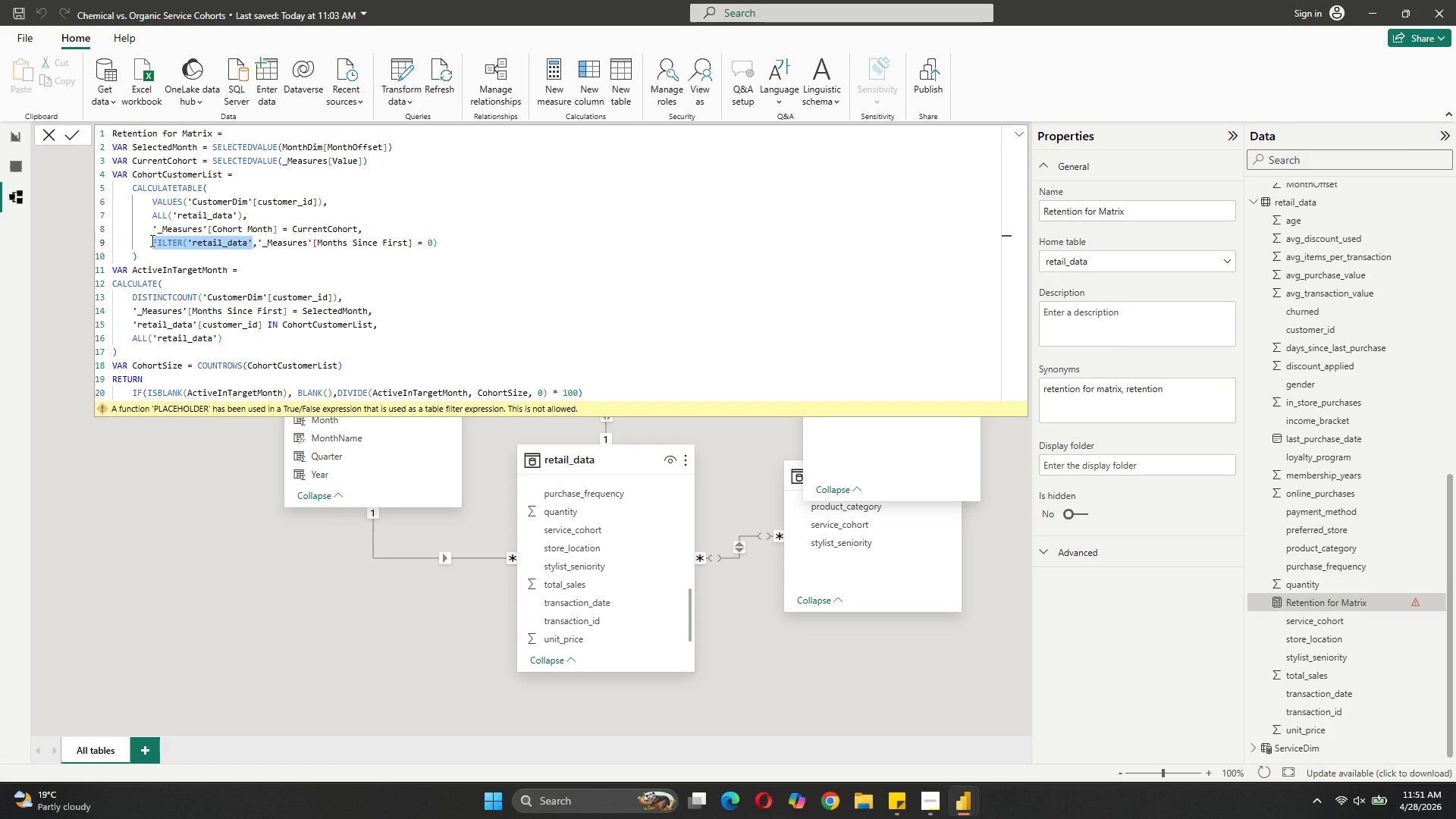 
key(Control+C)
 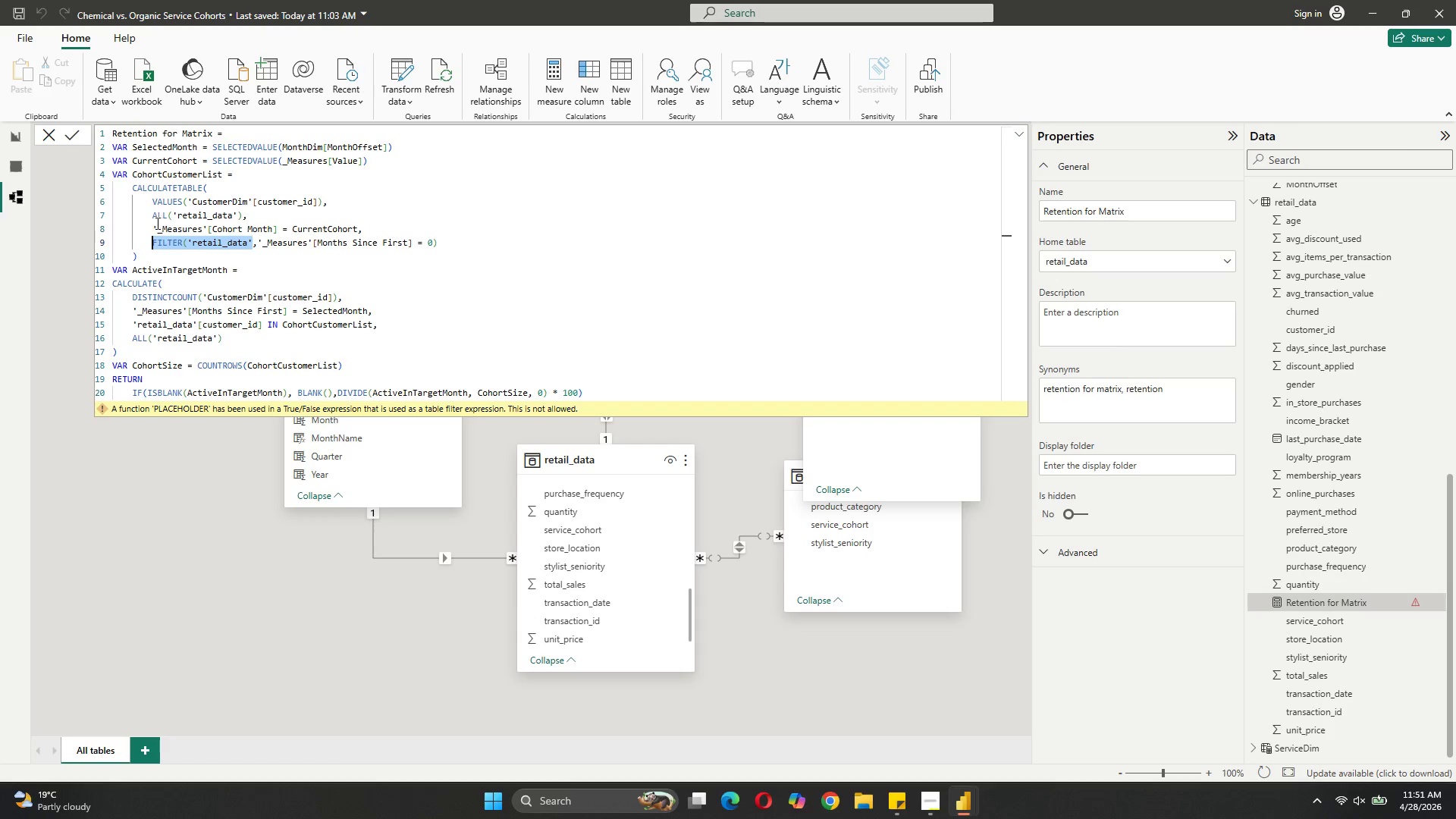 
left_click([154, 224])
 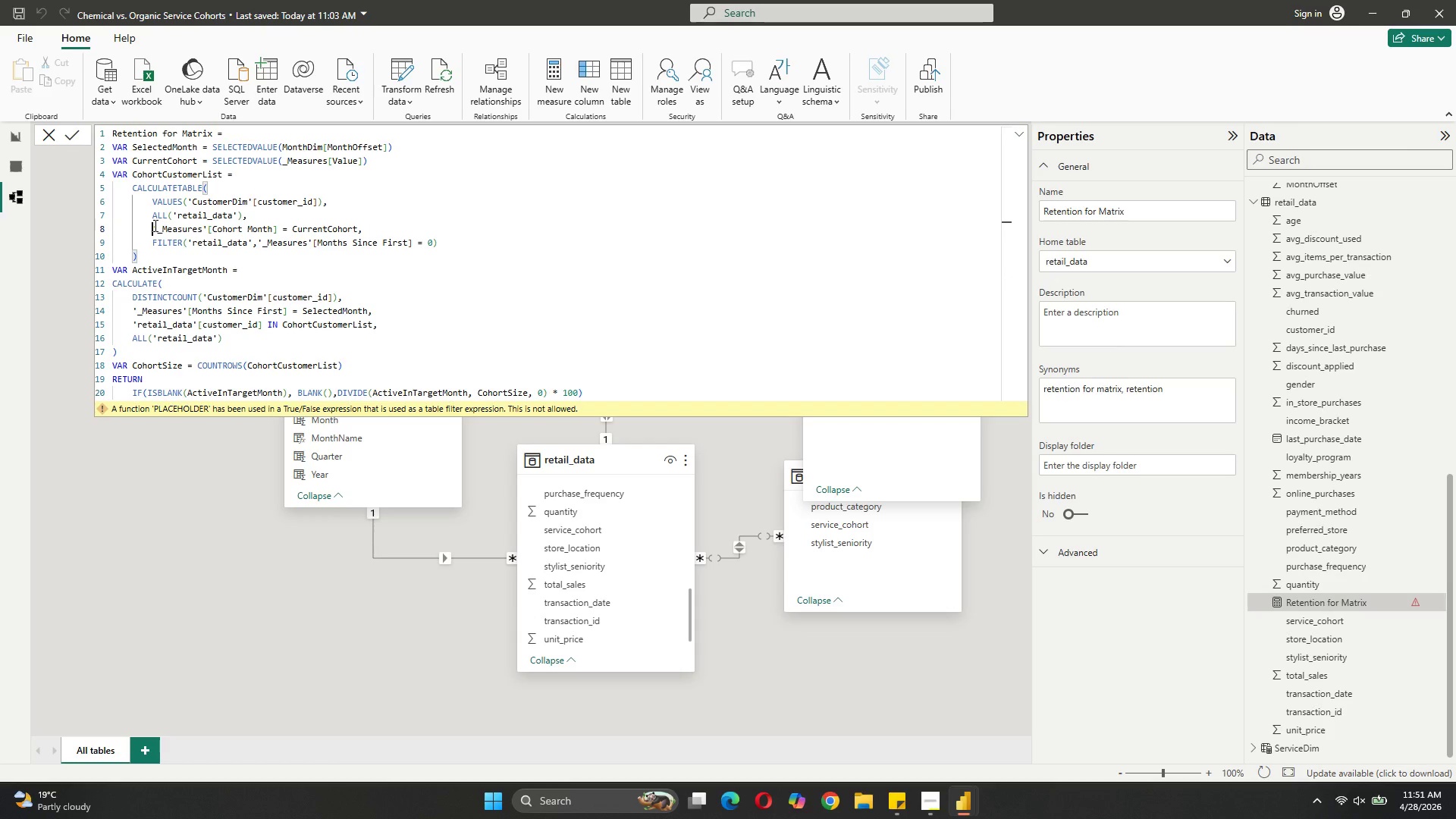 
key(Control+V)
 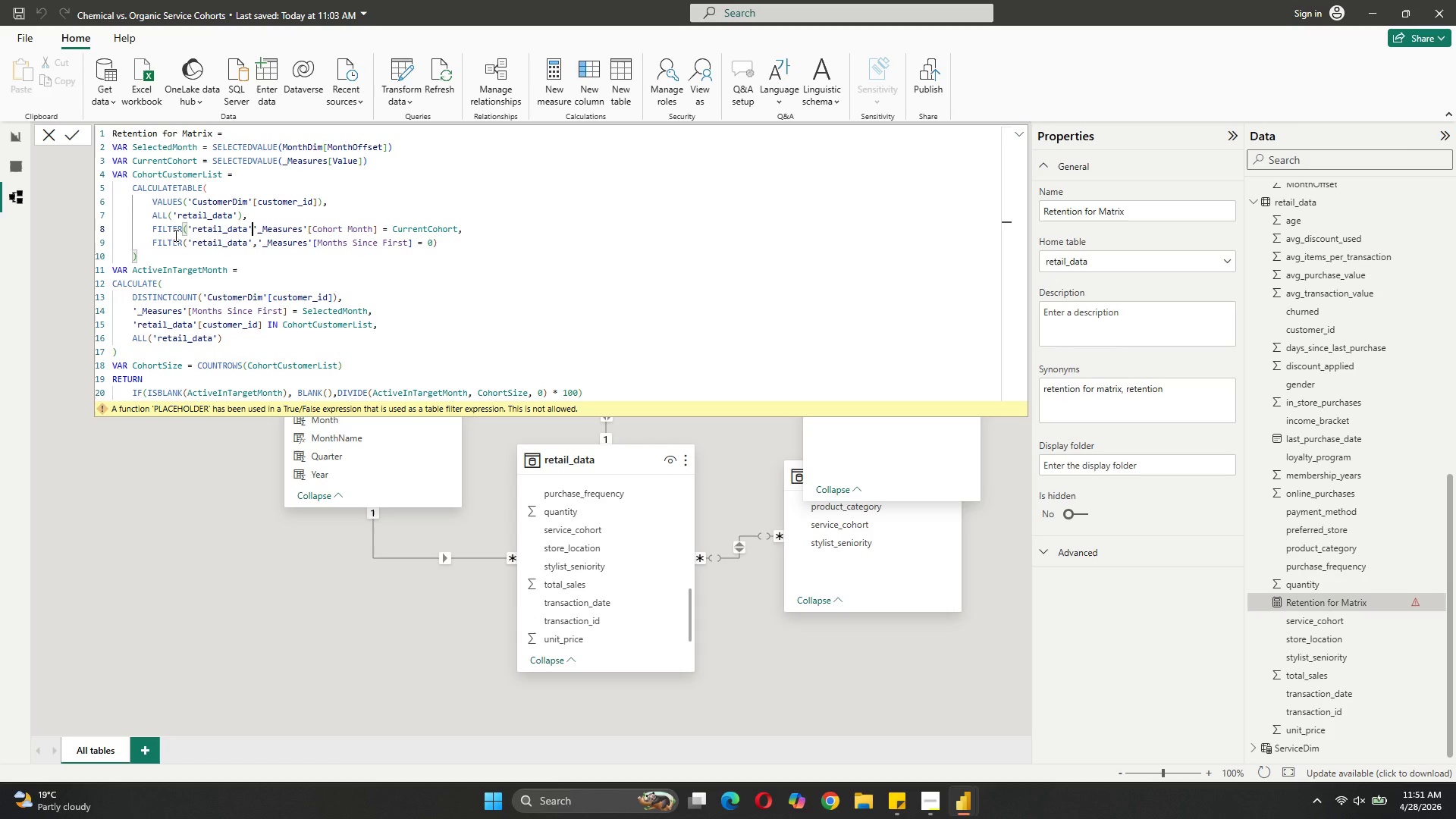 
key(Comma)
 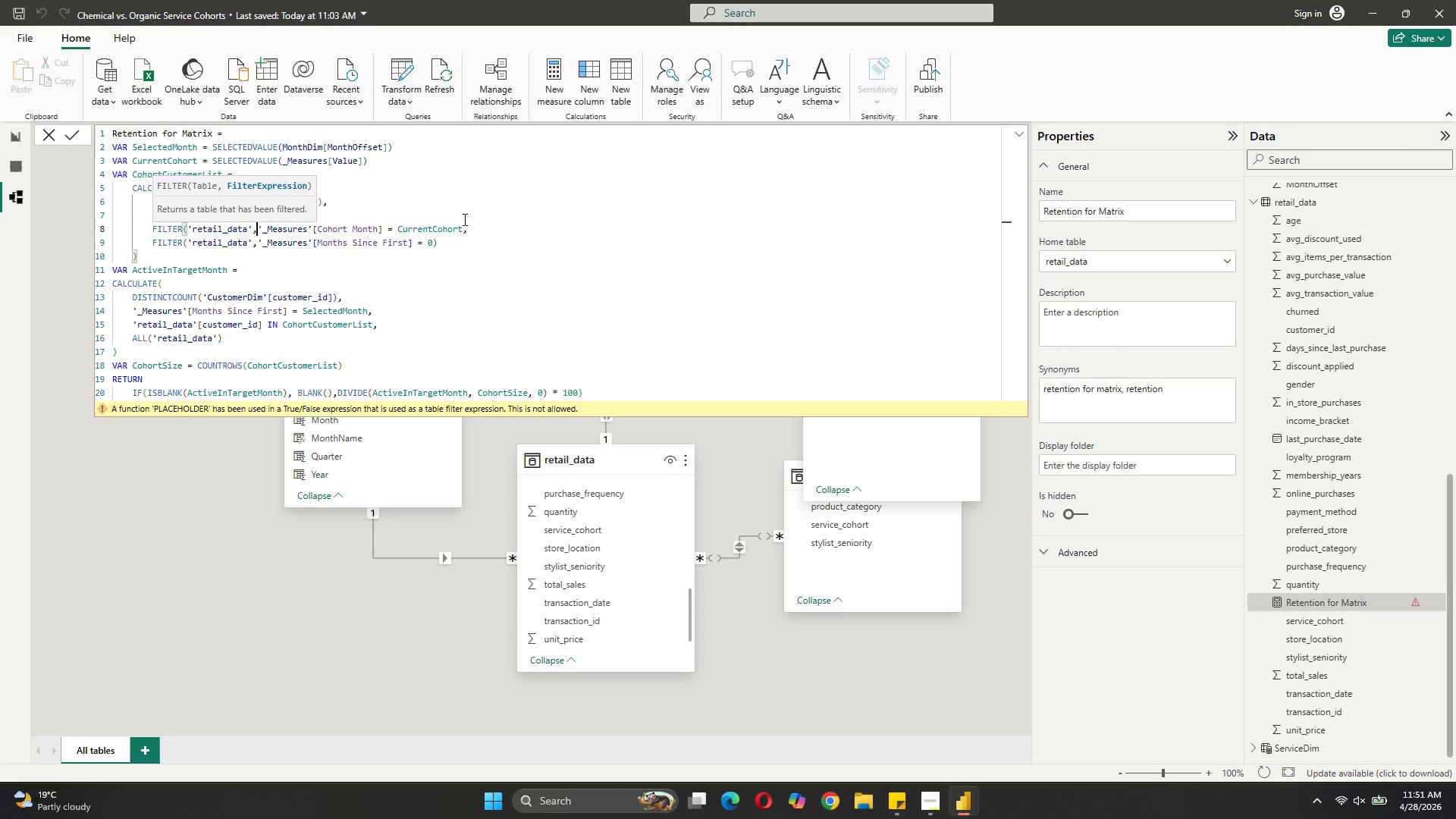 
left_click([463, 224])
 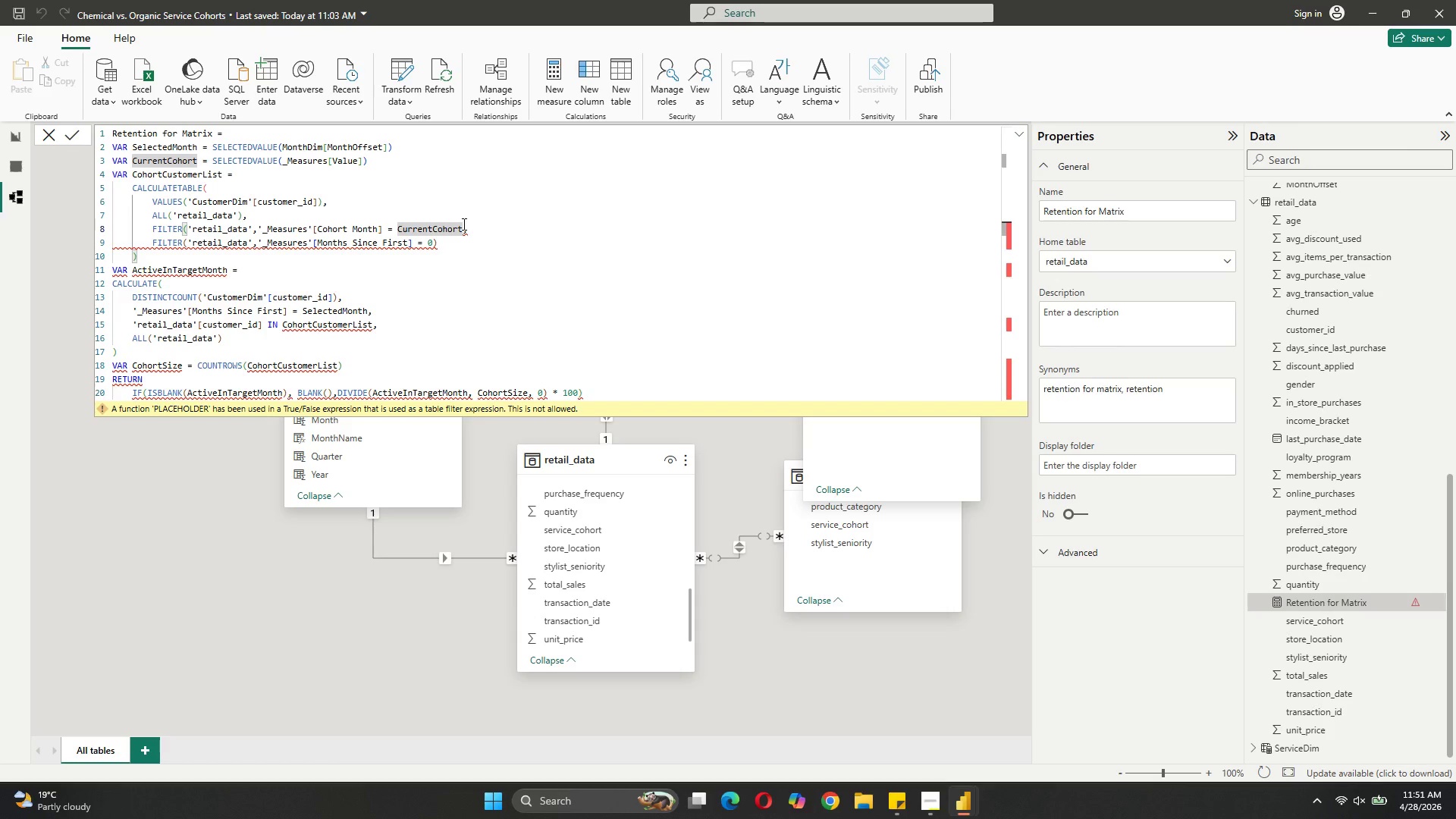 
key(Shift+ShiftLeft)
 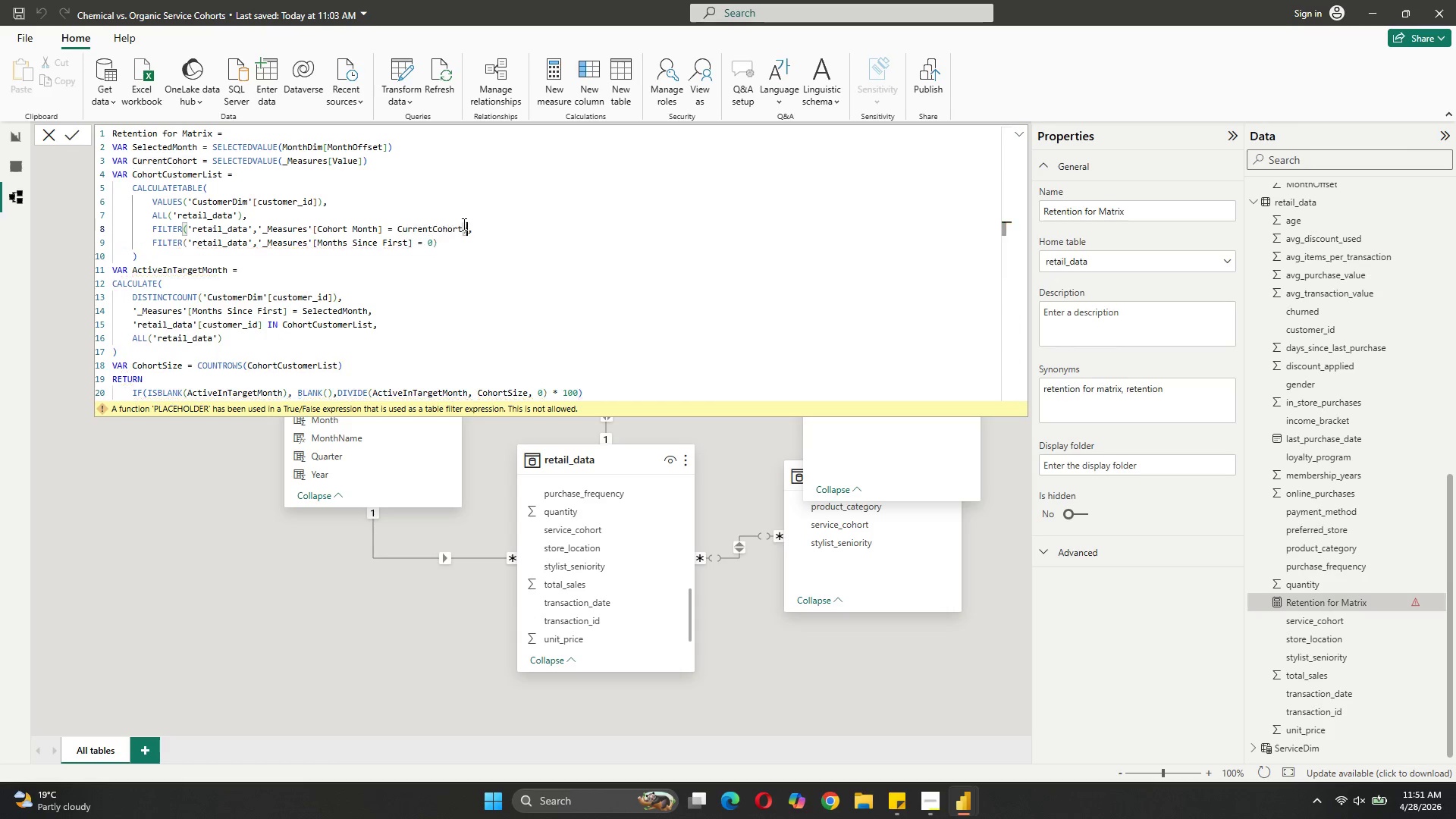 
key(Shift+0)
 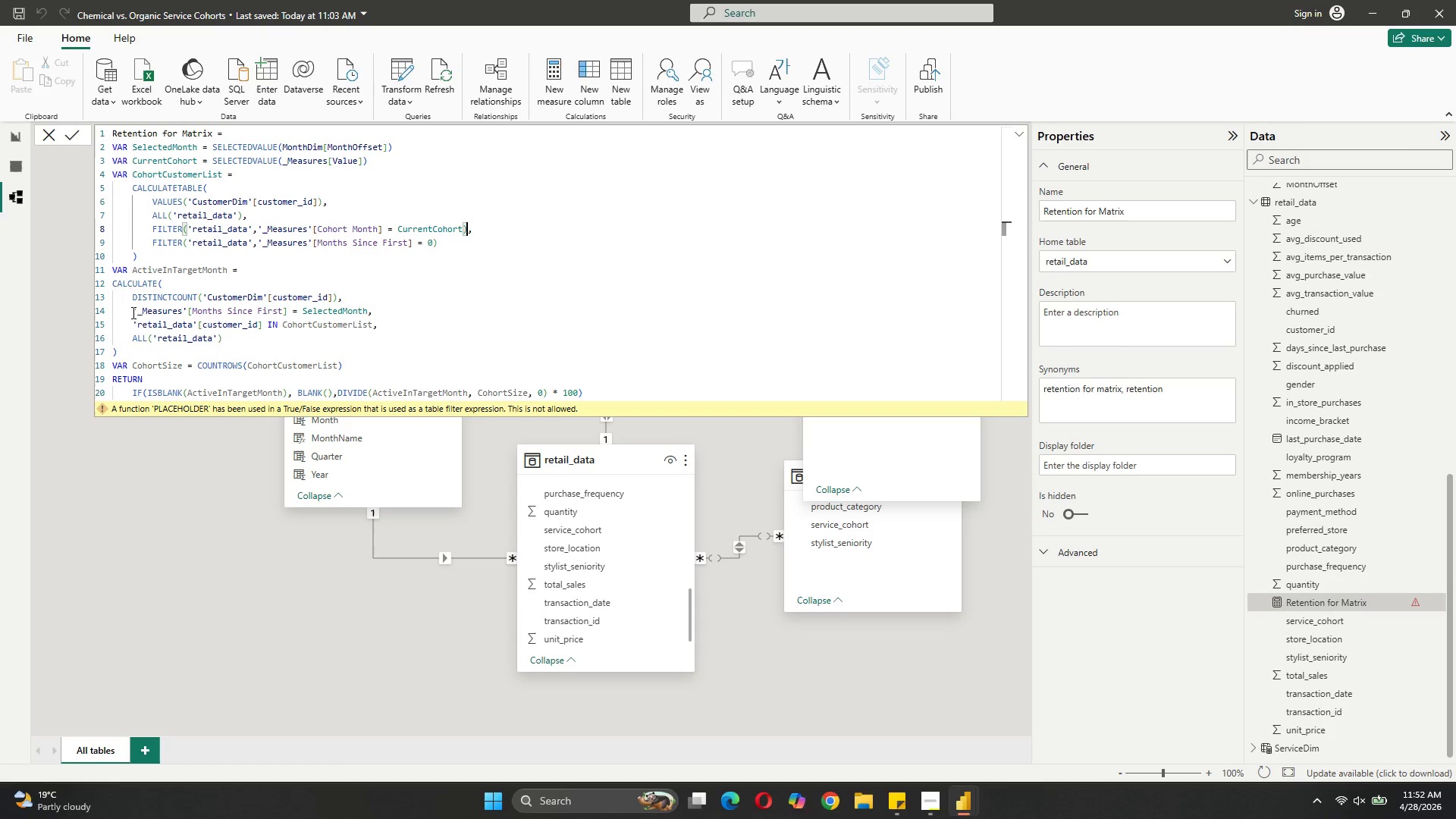 
key(Control+V)
 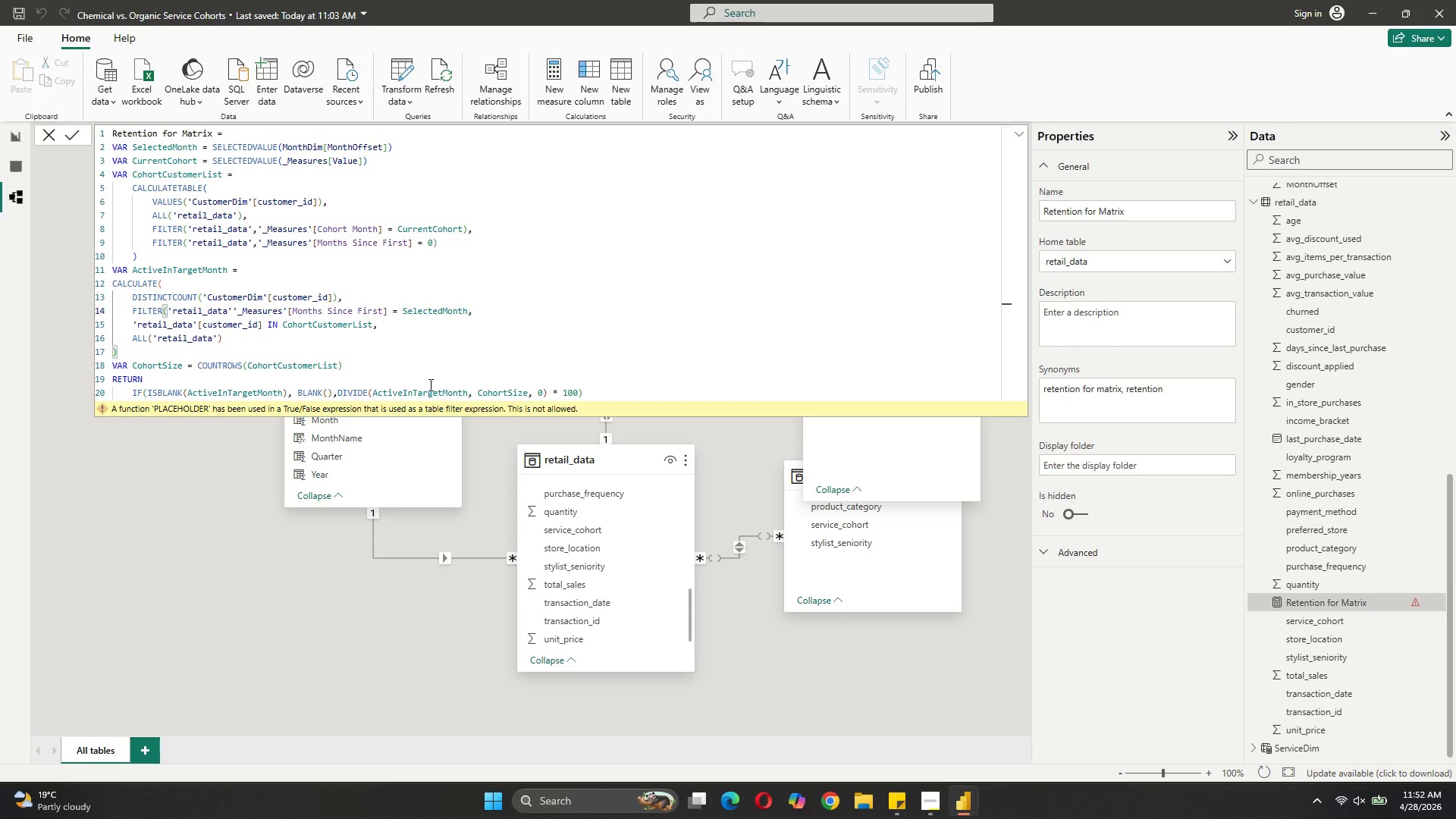 
key(Comma)
 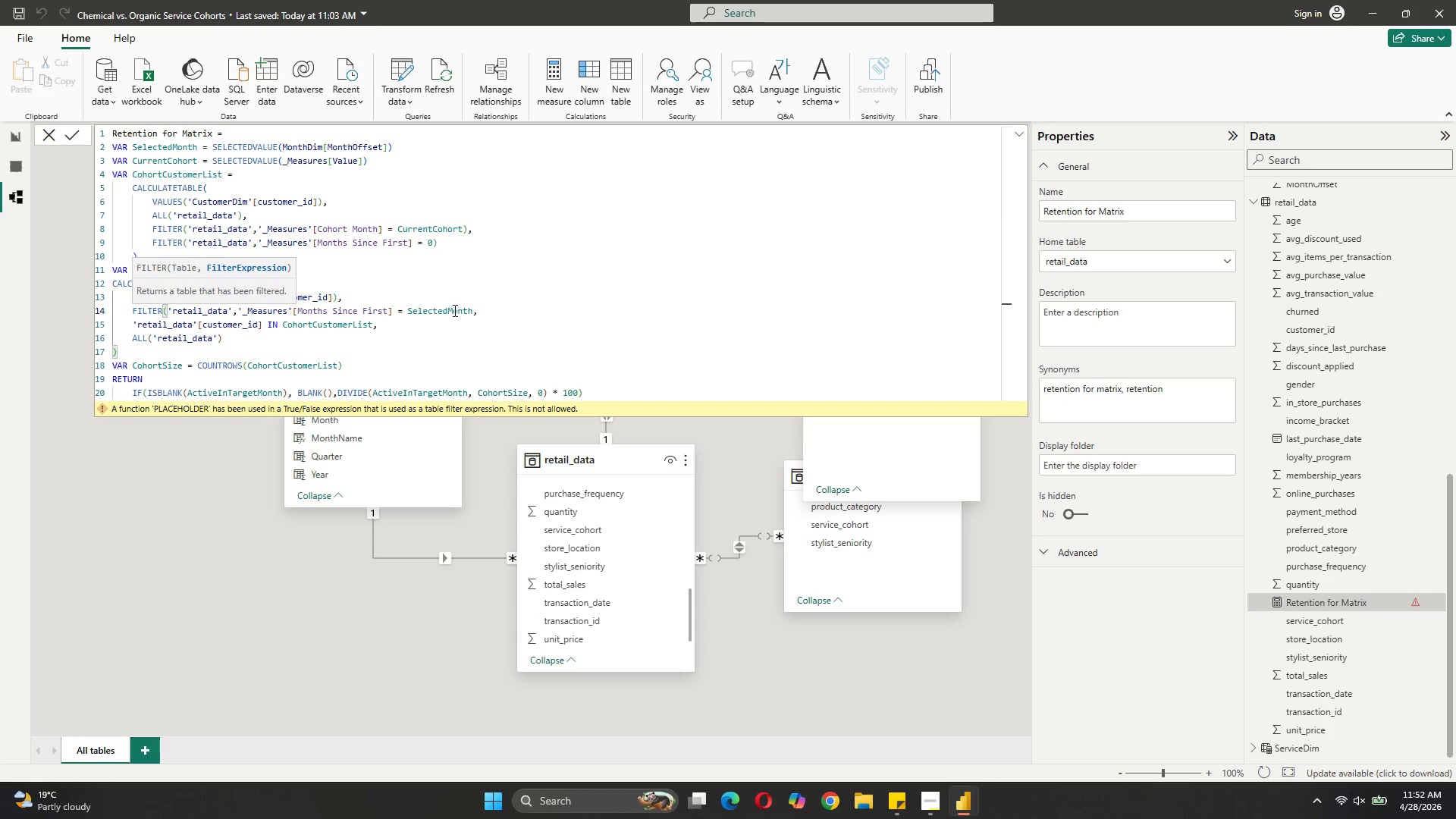 
left_click([472, 309])
 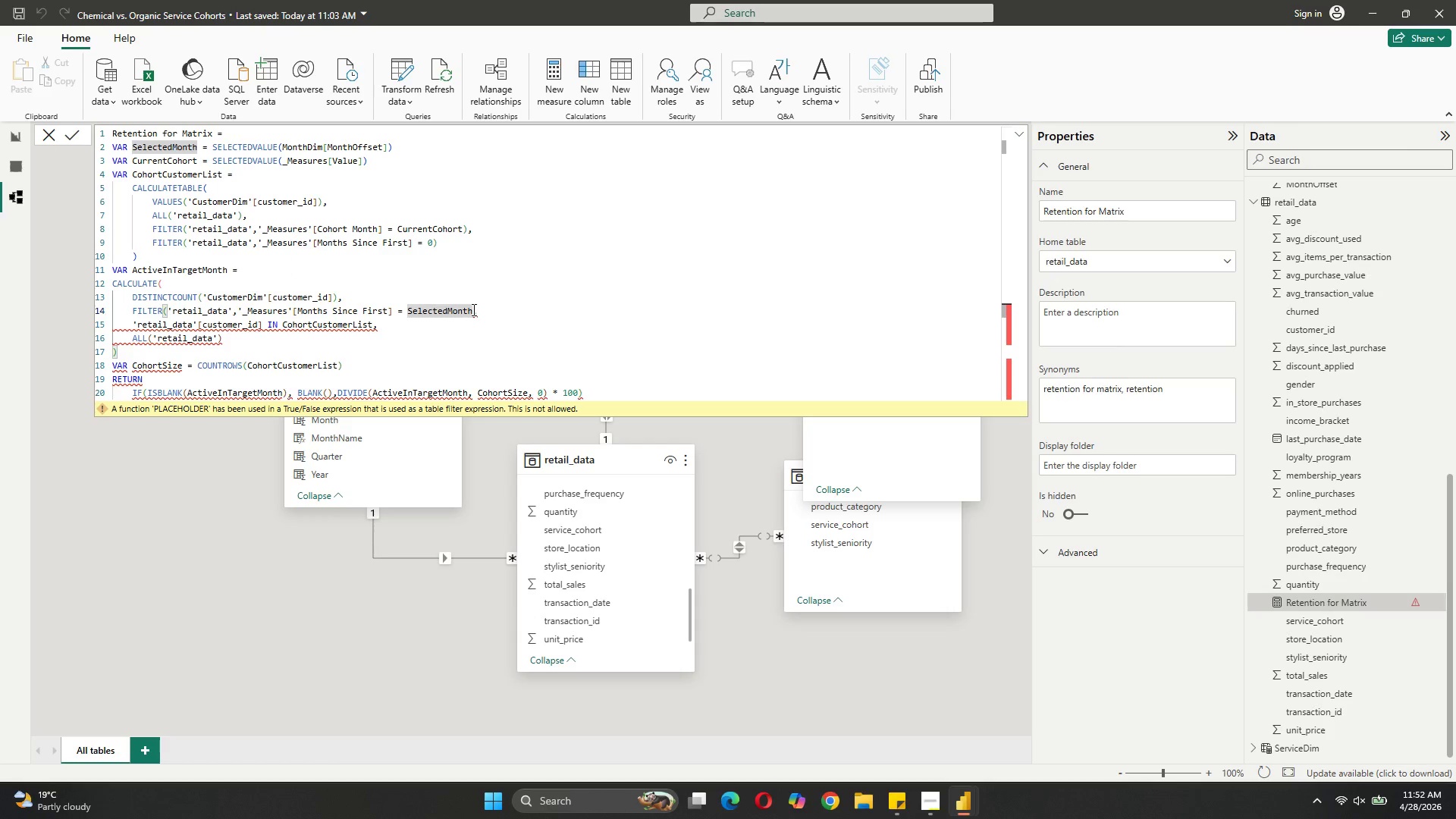 
key(Shift+ShiftLeft)
 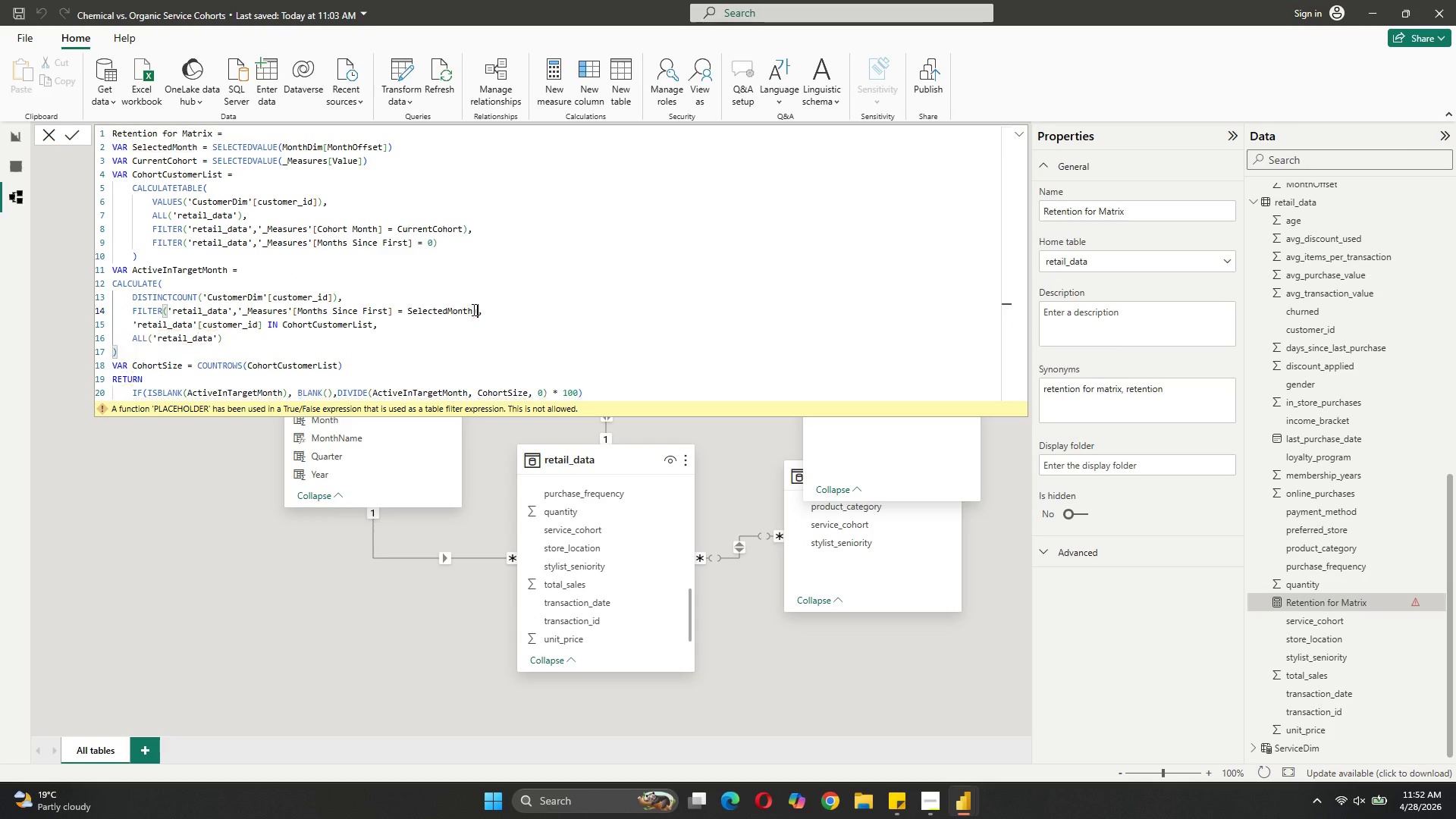 
key(Shift+0)
 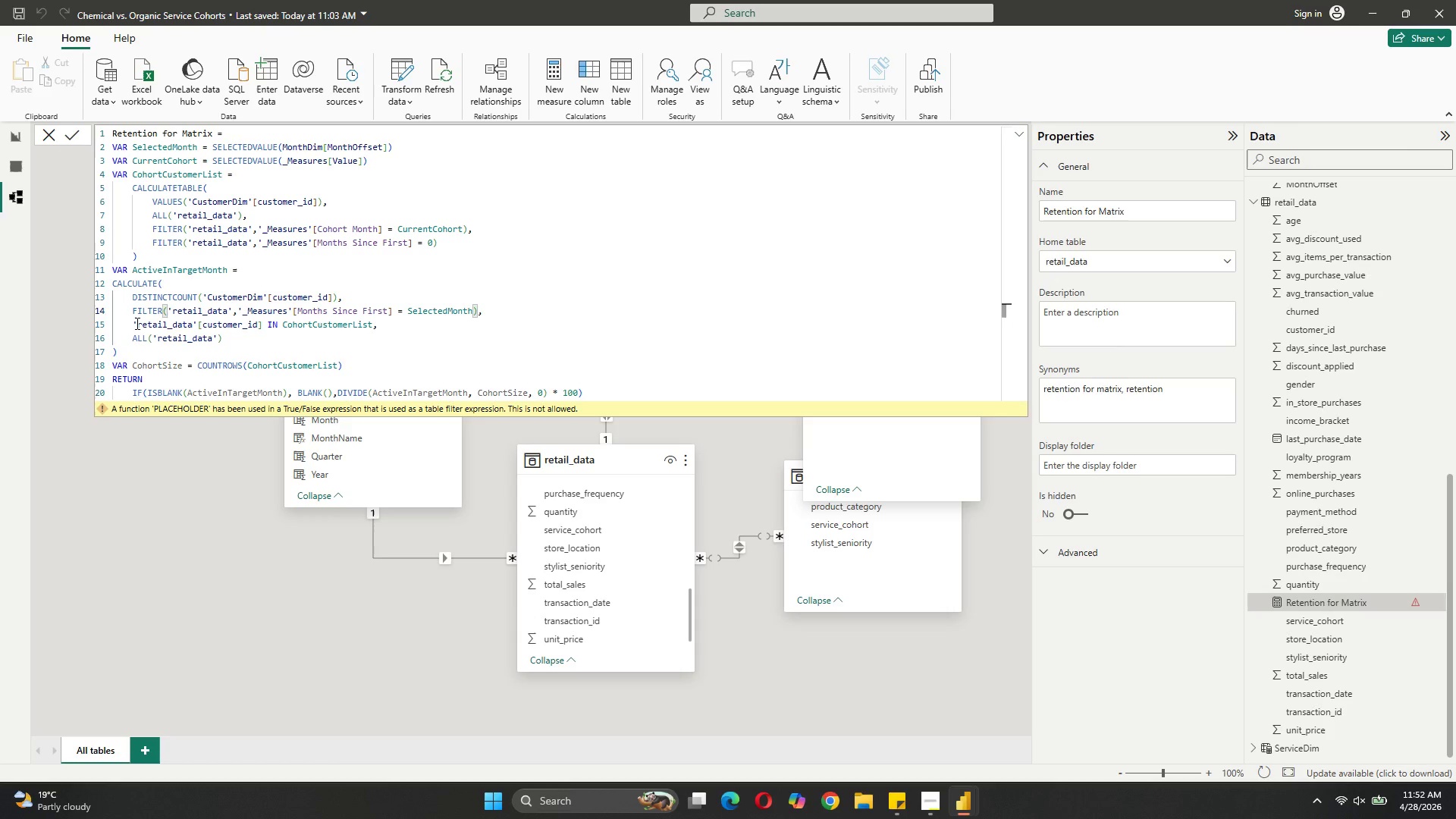 
left_click([132, 326])
 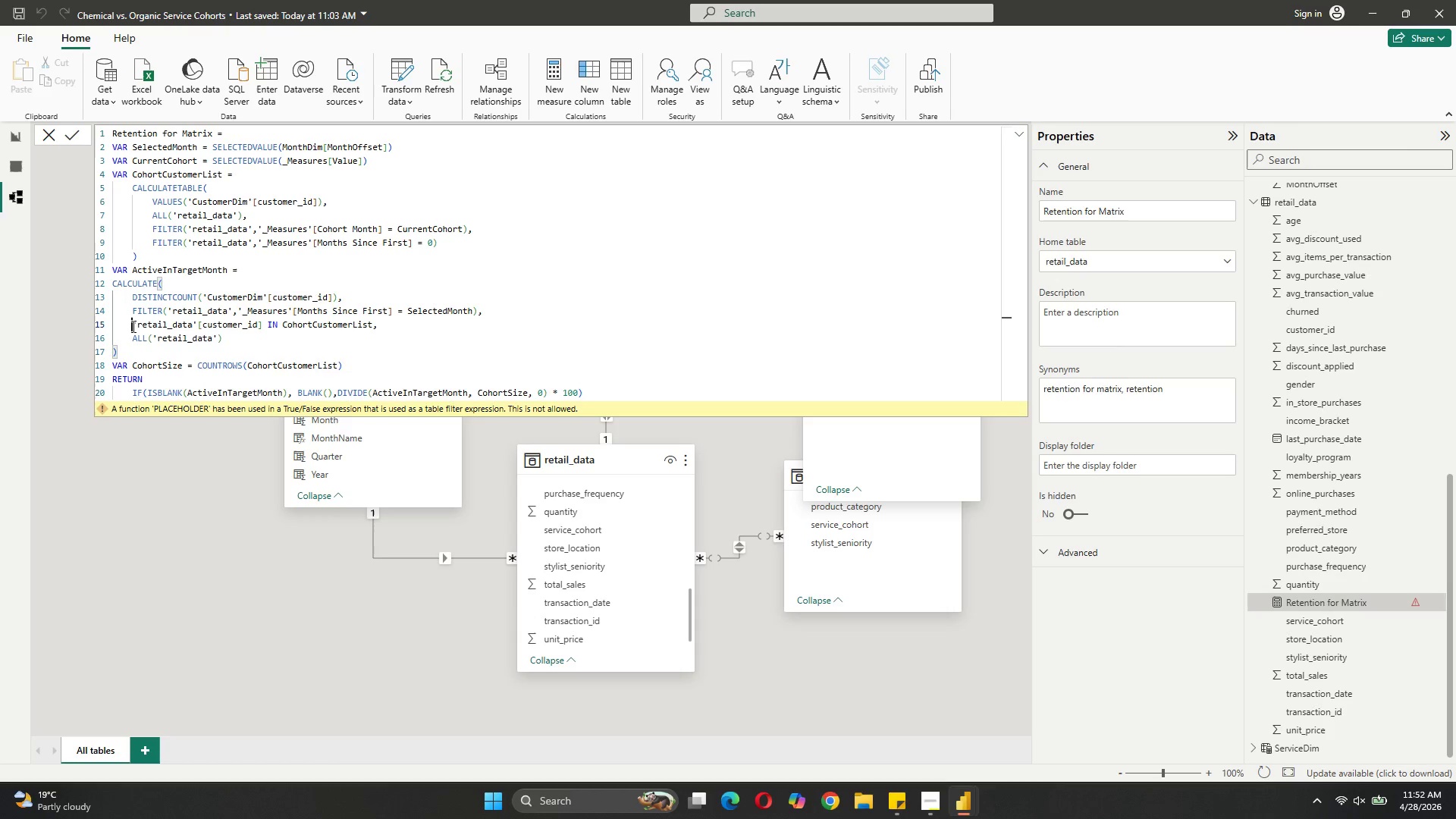 
key(Control+V)
 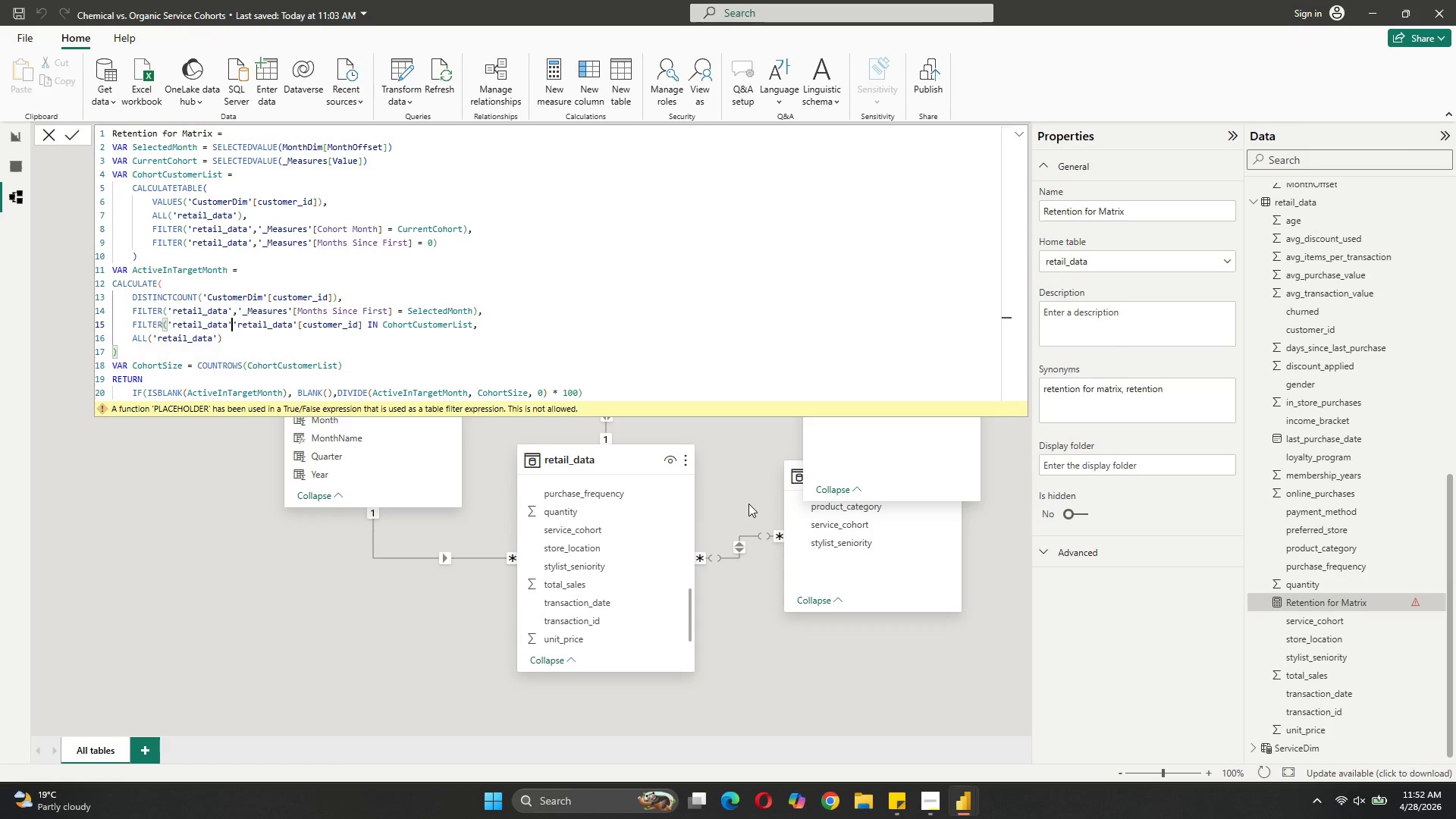 
key(Comma)
 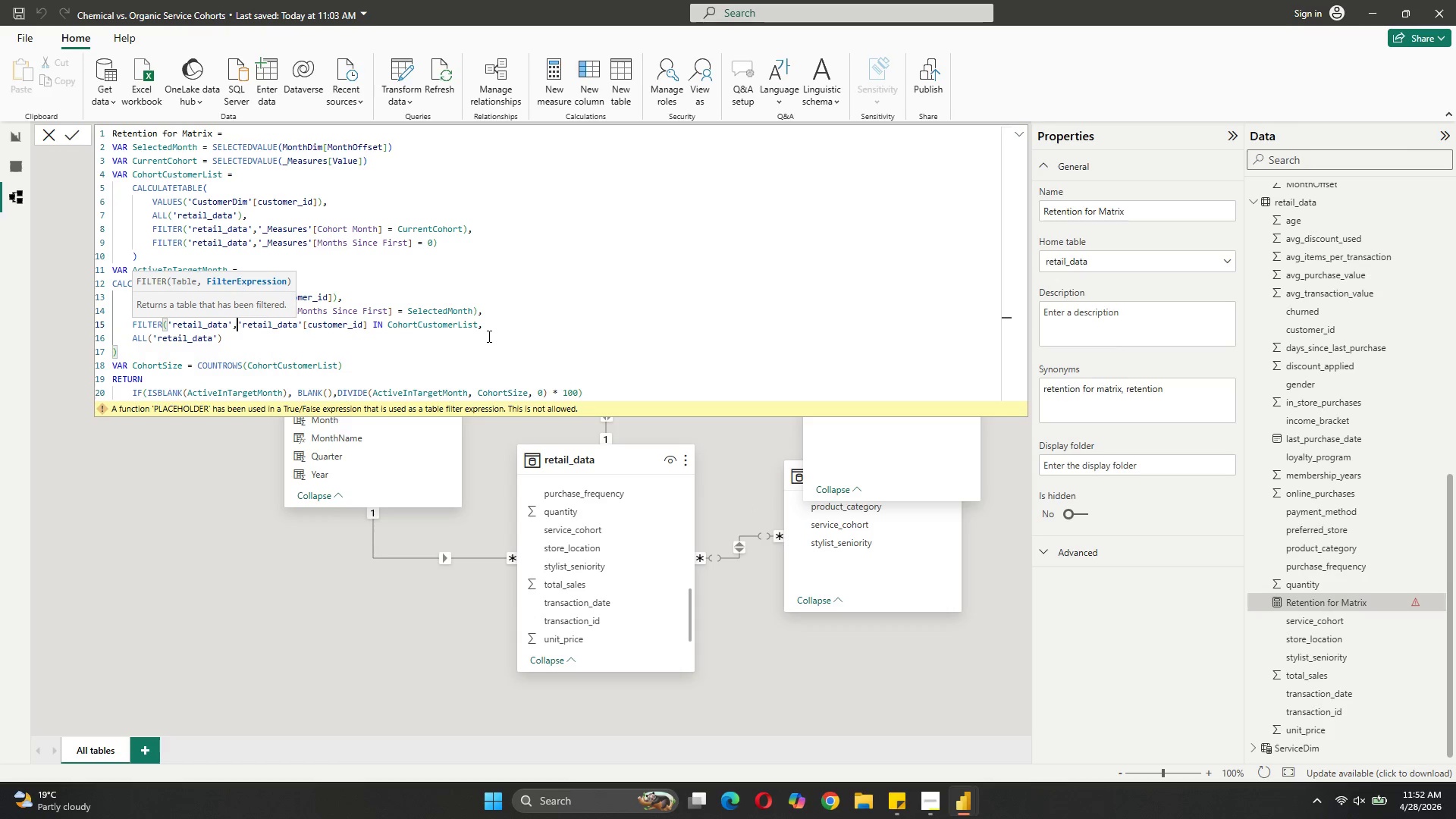 
left_click([478, 328])
 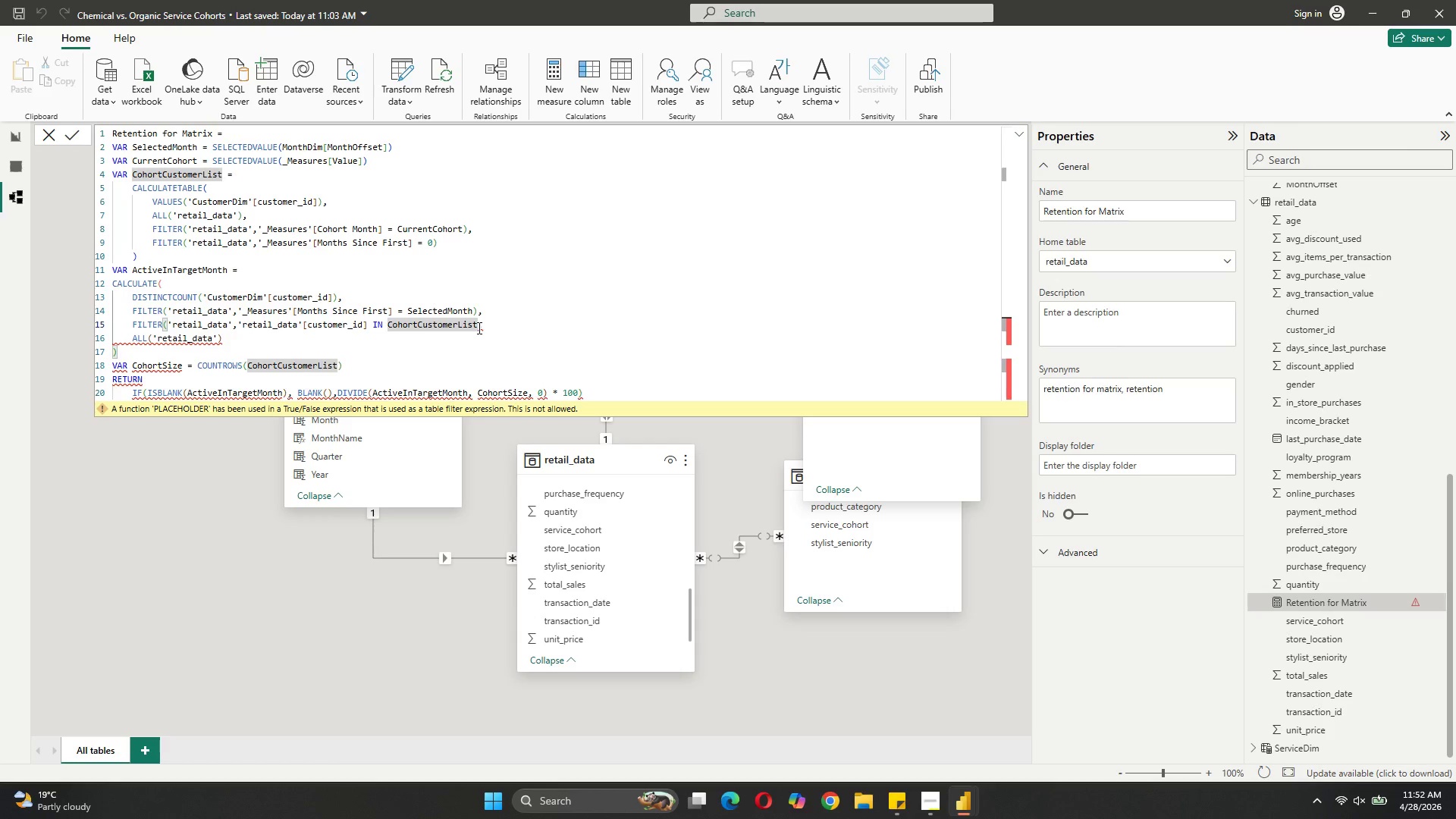 
key(Shift+0)
 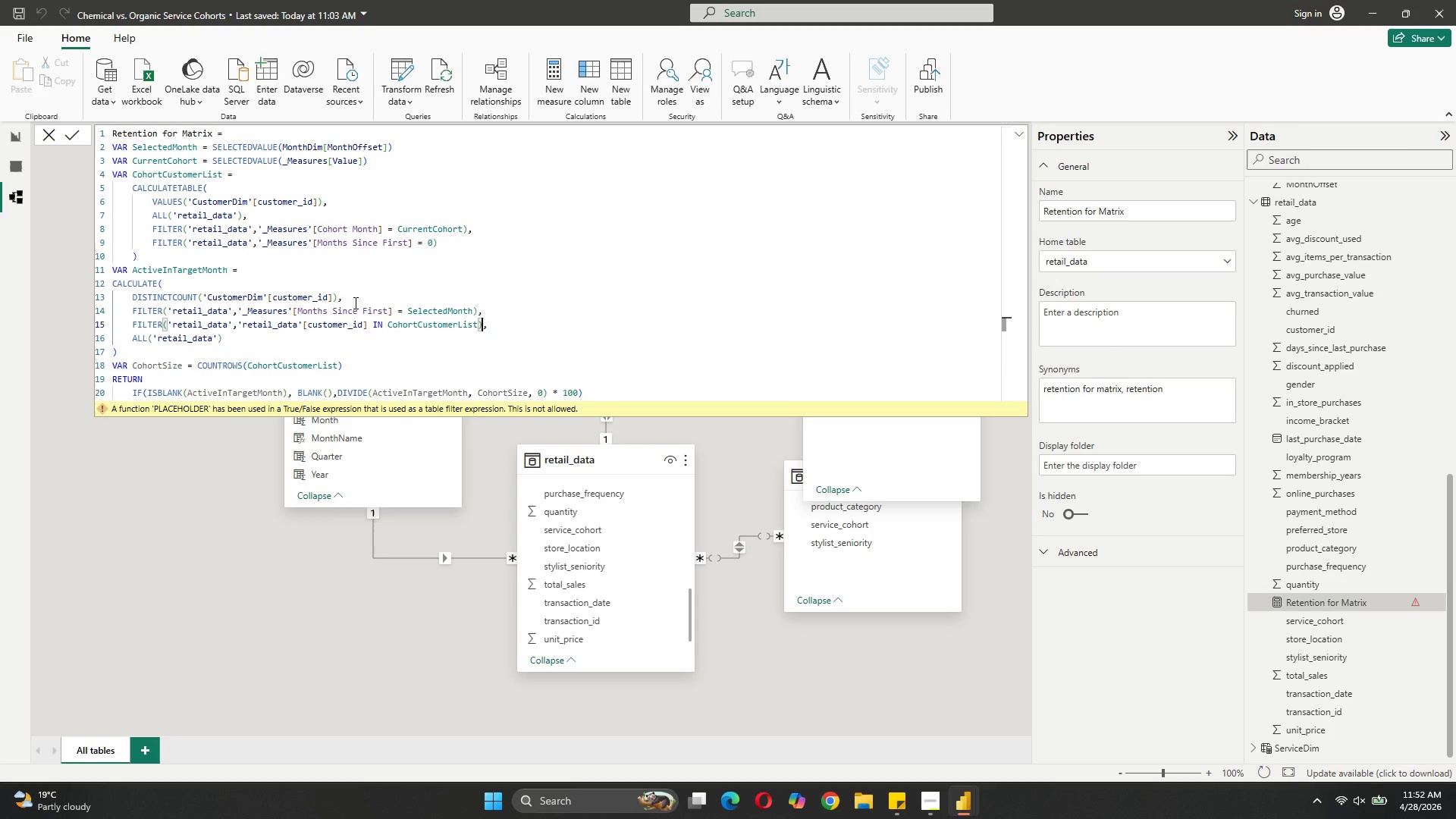 
wait(6.75)
 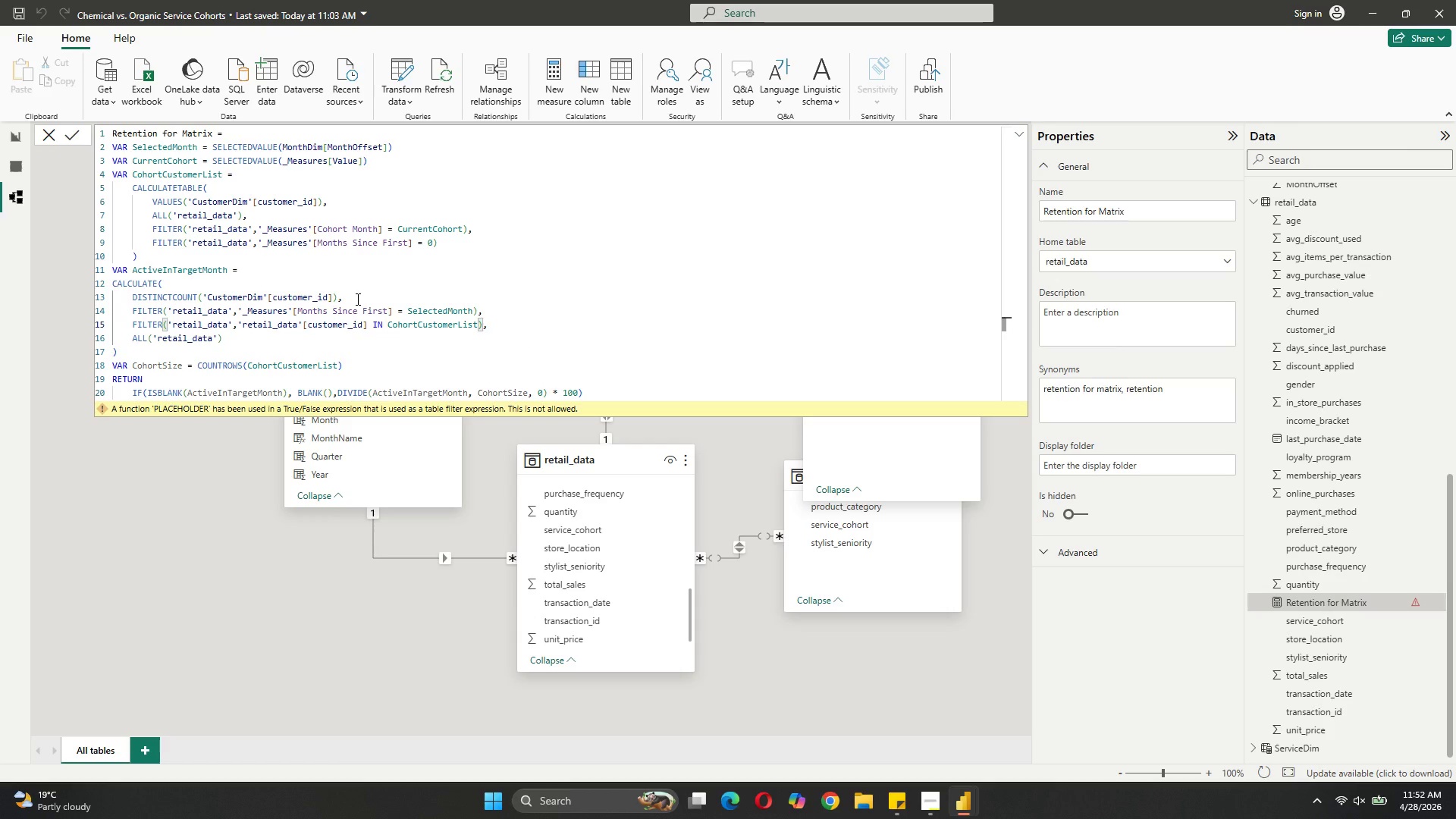 
left_click([80, 127])
 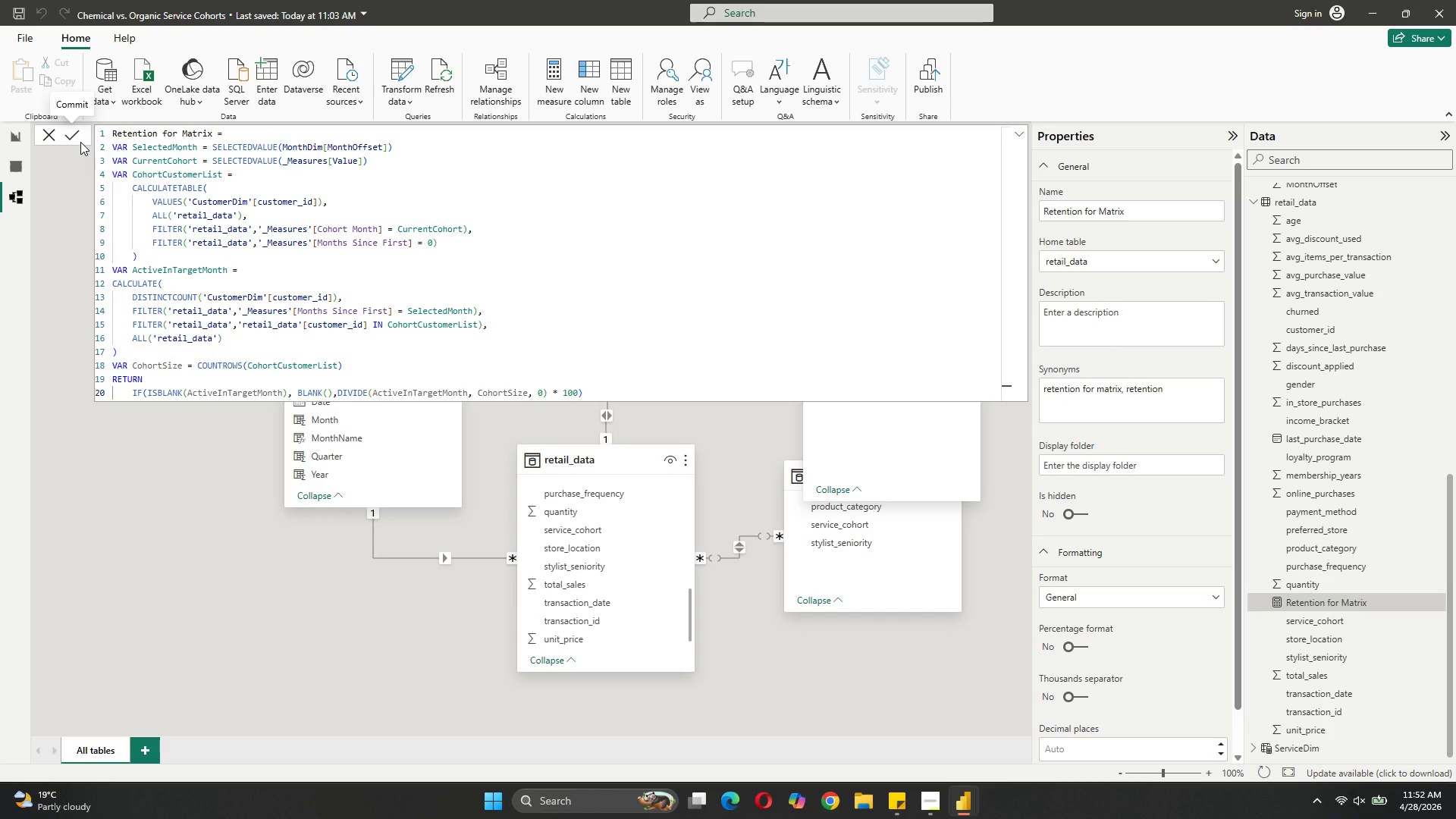 
wait(27.92)
 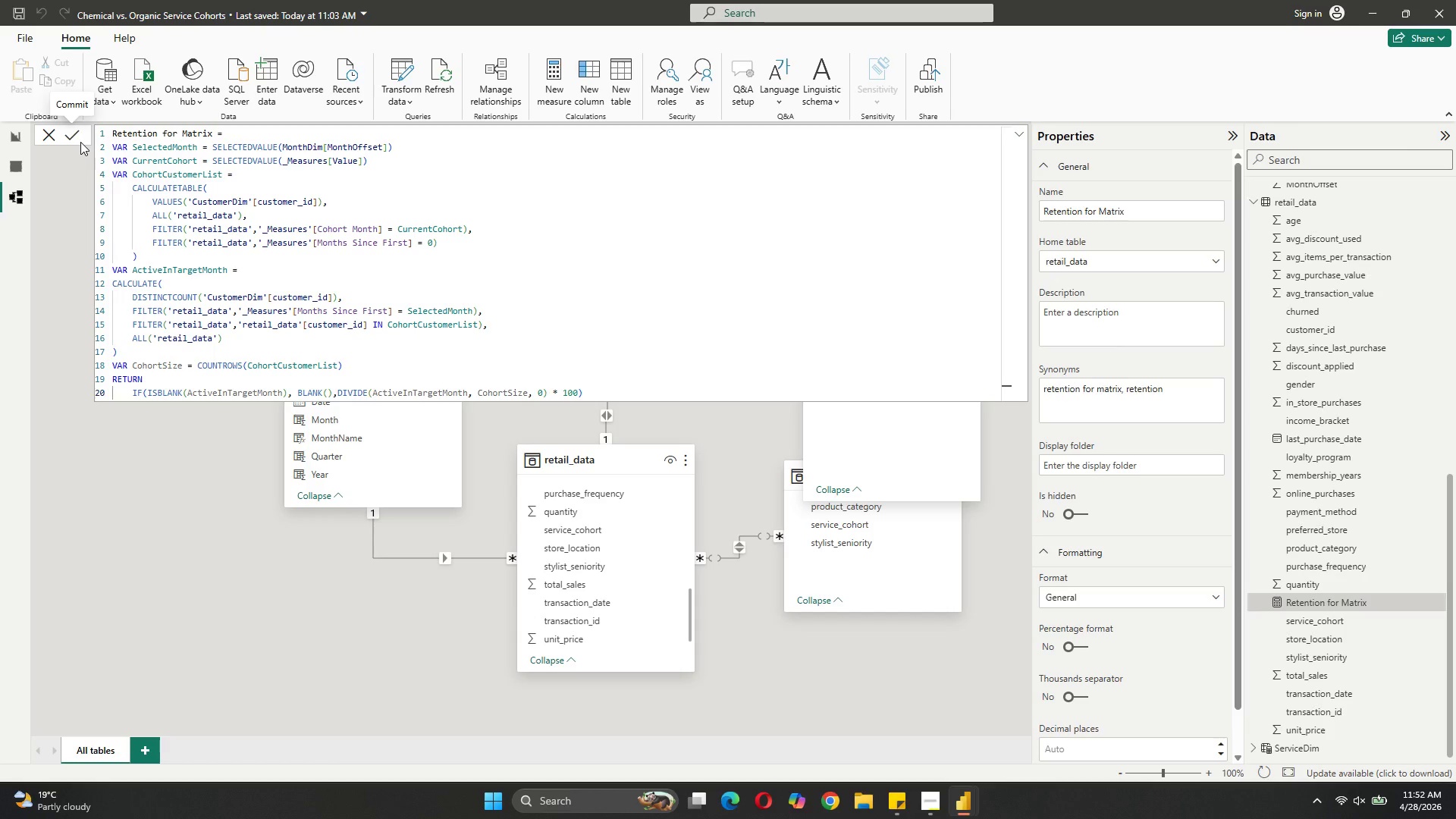 
left_click([14, 144])
 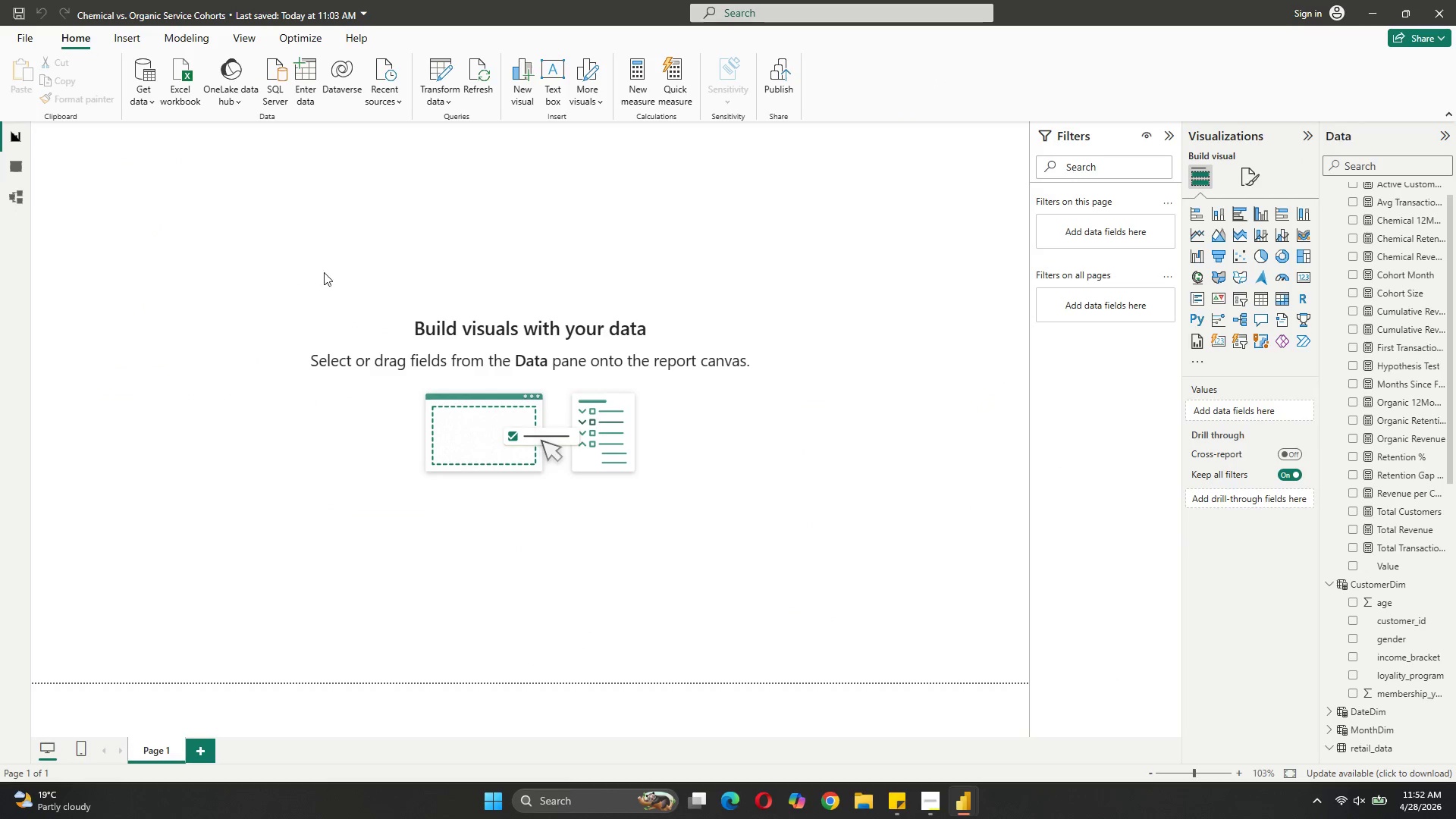 
left_click([341, 272])
 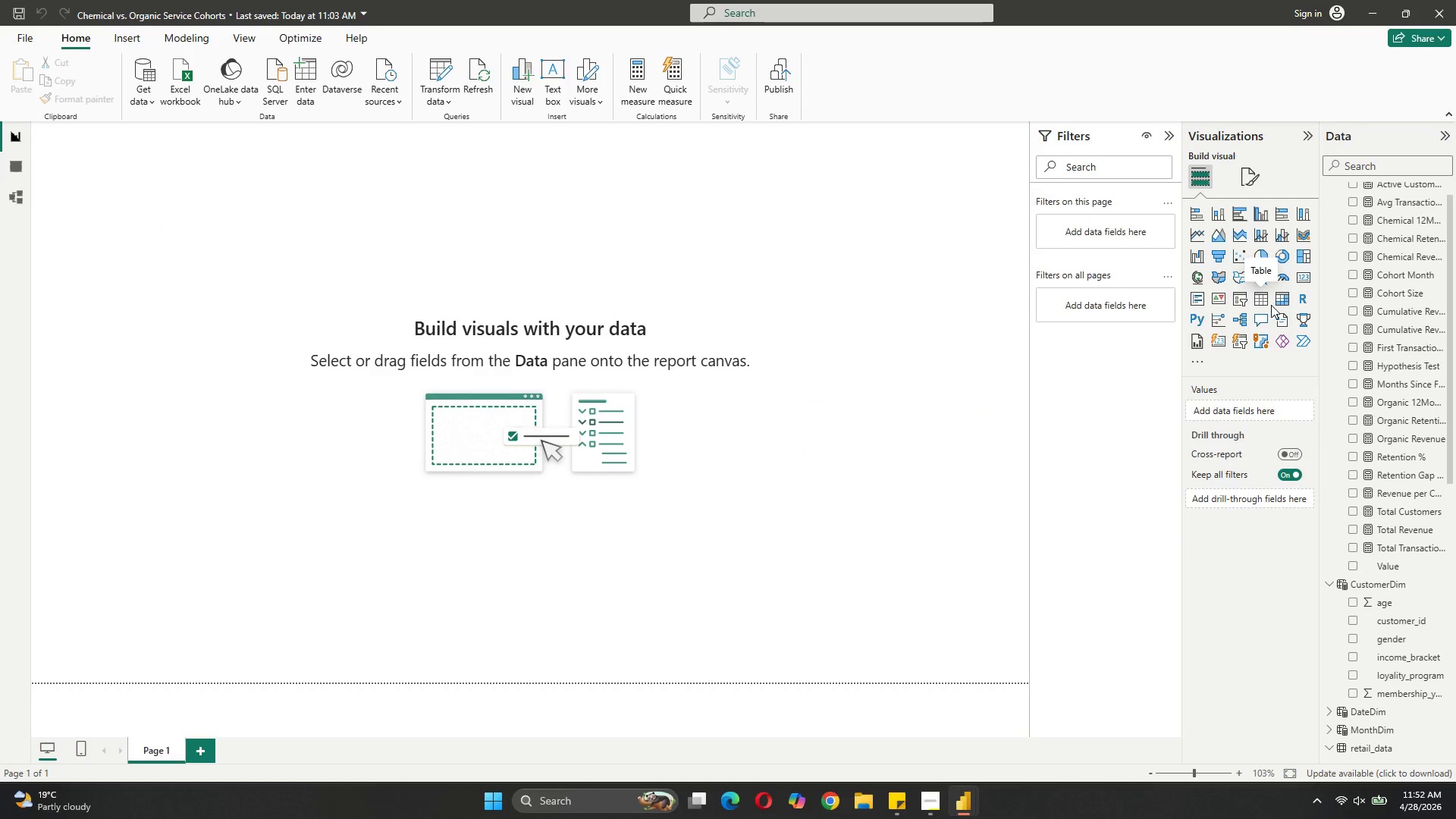 
left_click([1276, 304])
 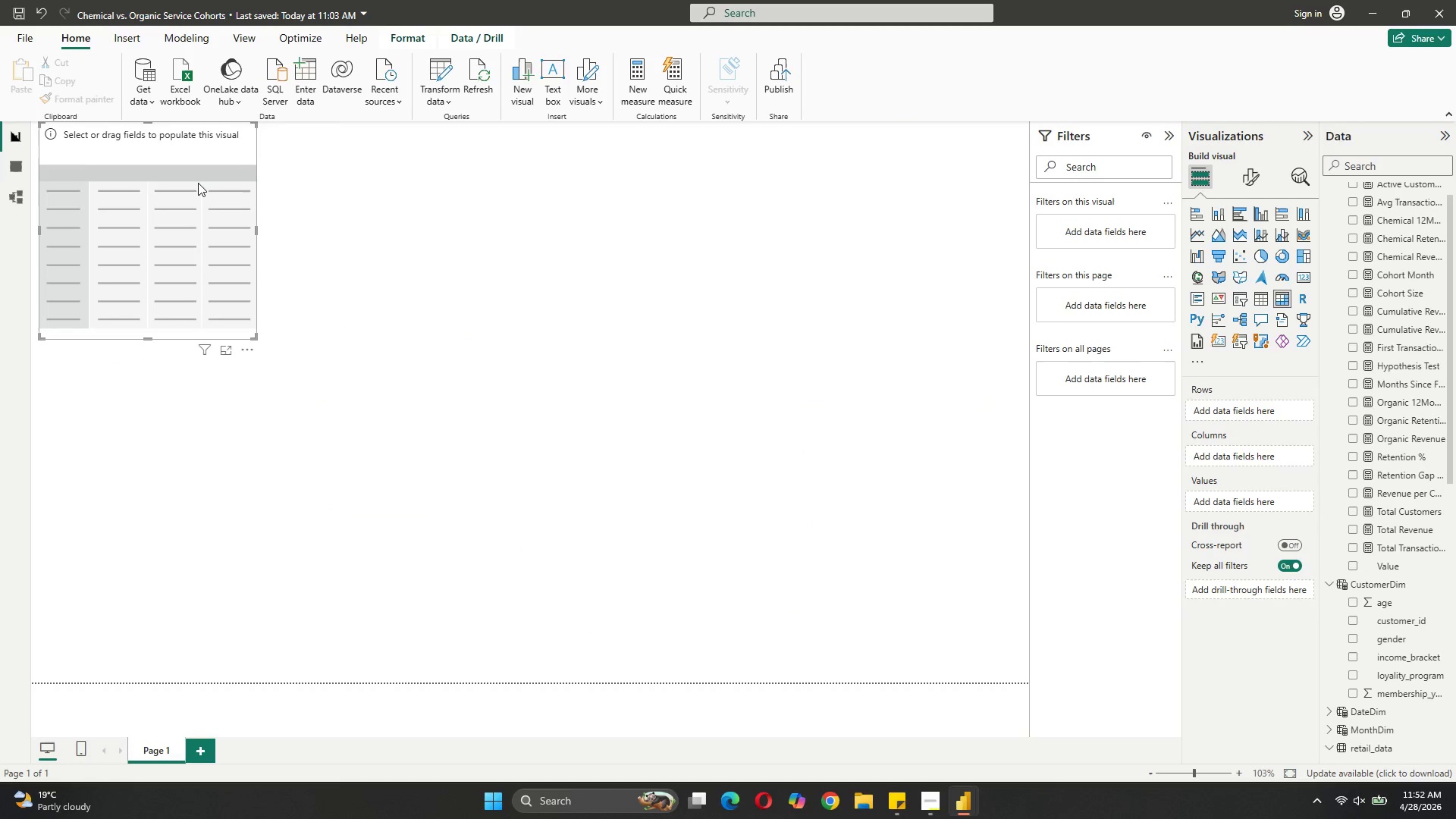 
left_click_drag(start_coordinate=[193, 155], to_coordinate=[221, 218])
 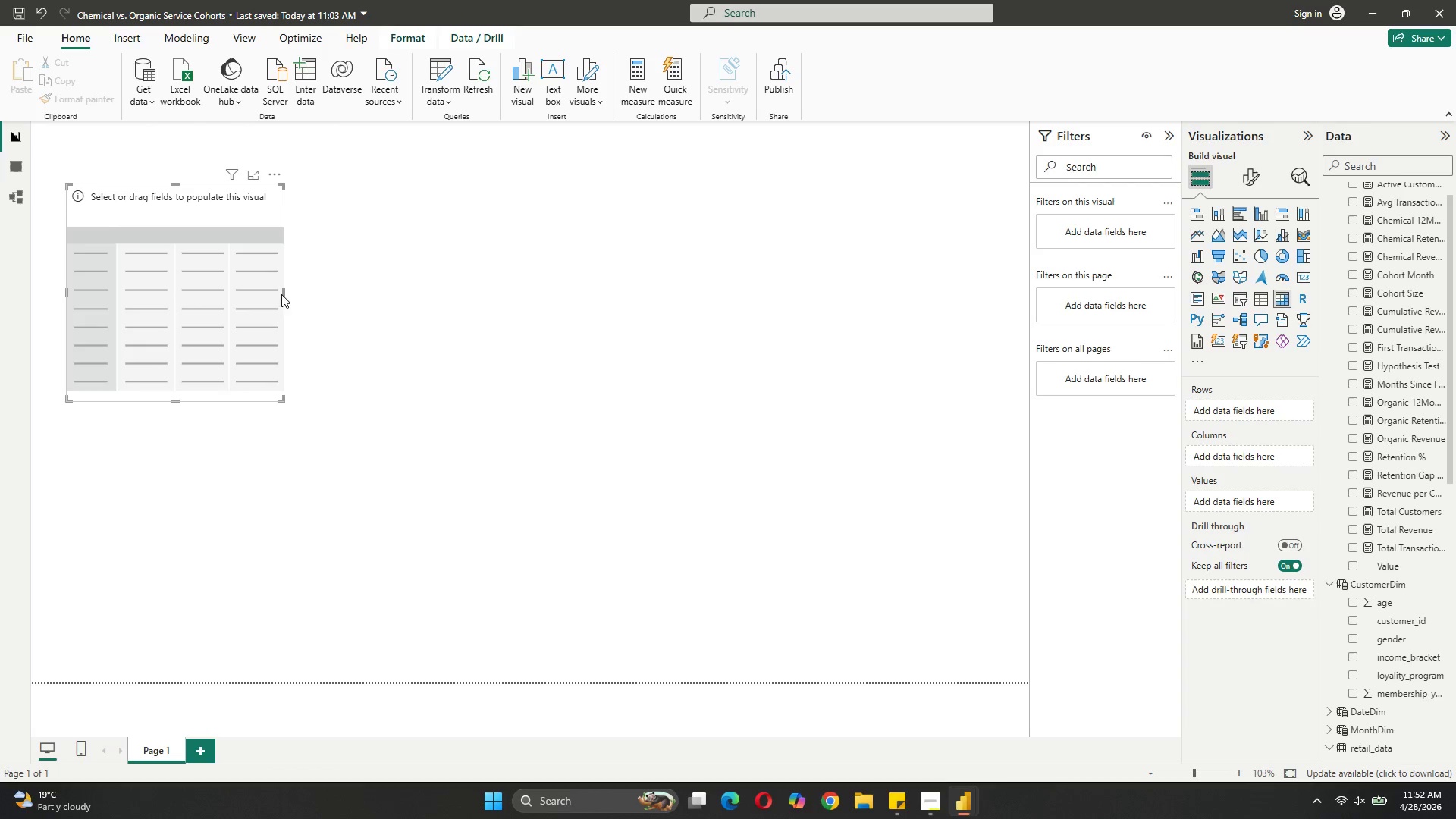 
left_click_drag(start_coordinate=[284, 293], to_coordinate=[562, 297])
 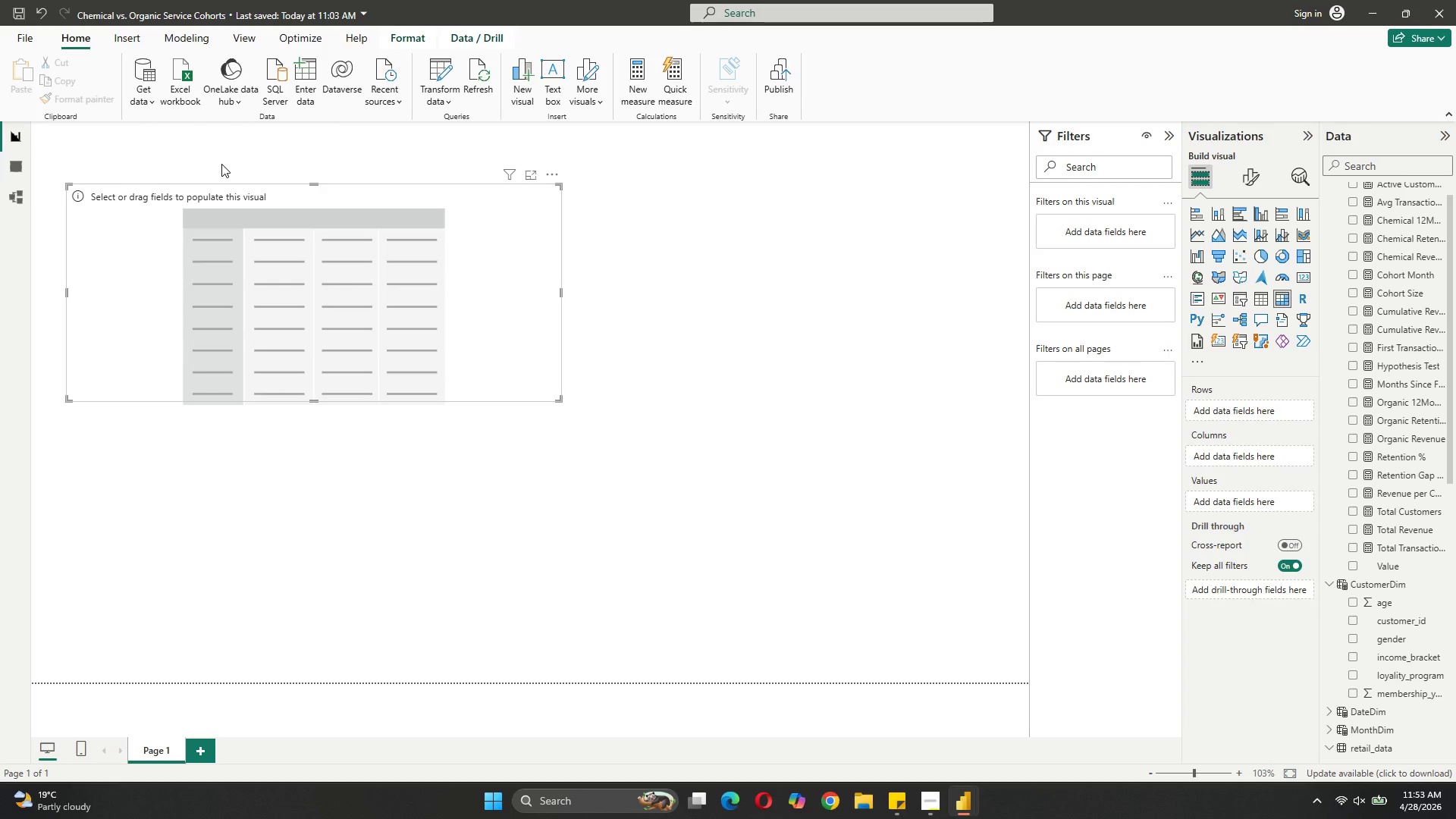 
wait(9.7)
 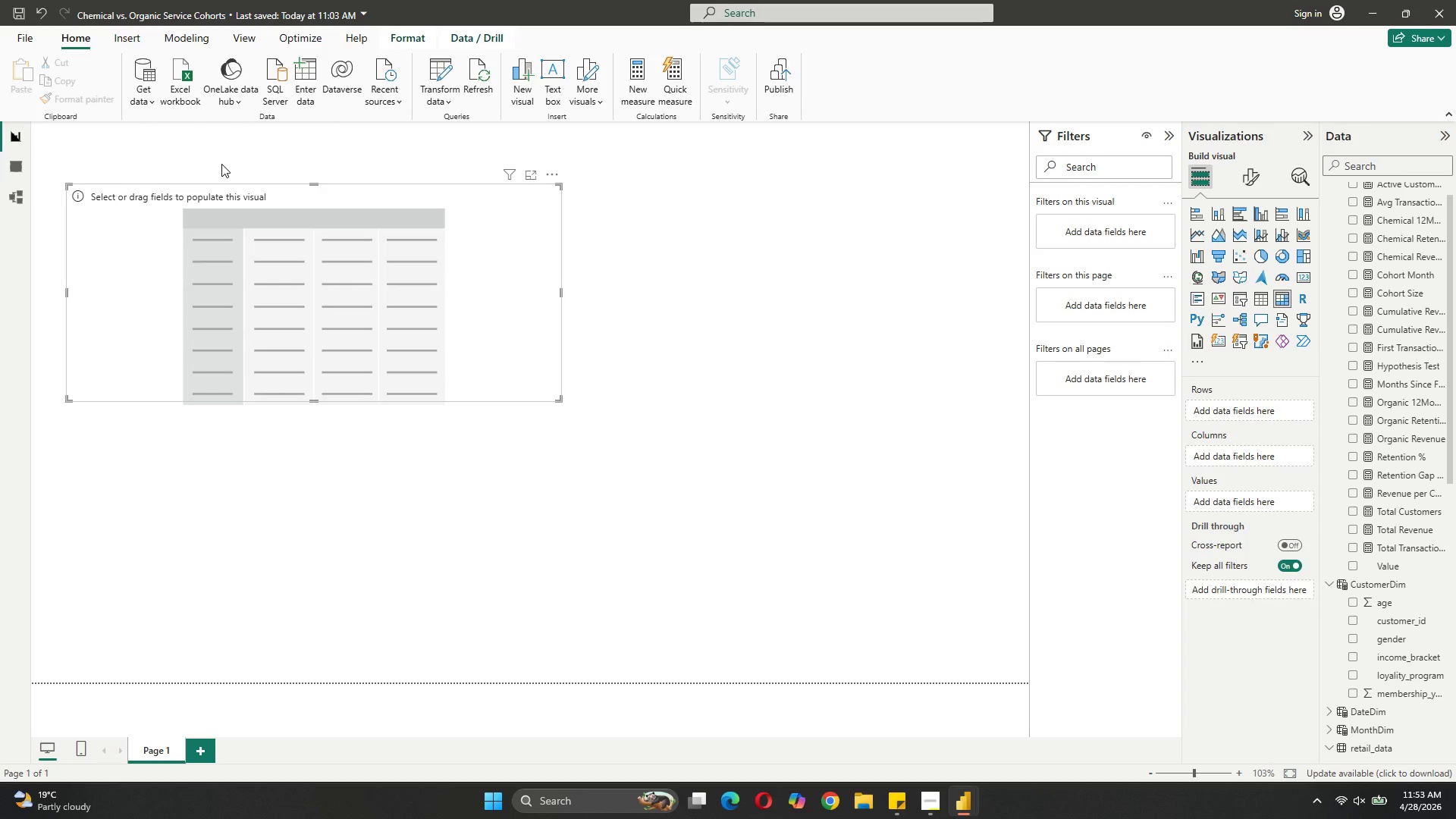 
scroll: coordinate [1372, 671], scroll_direction: down, amount: 9.0
 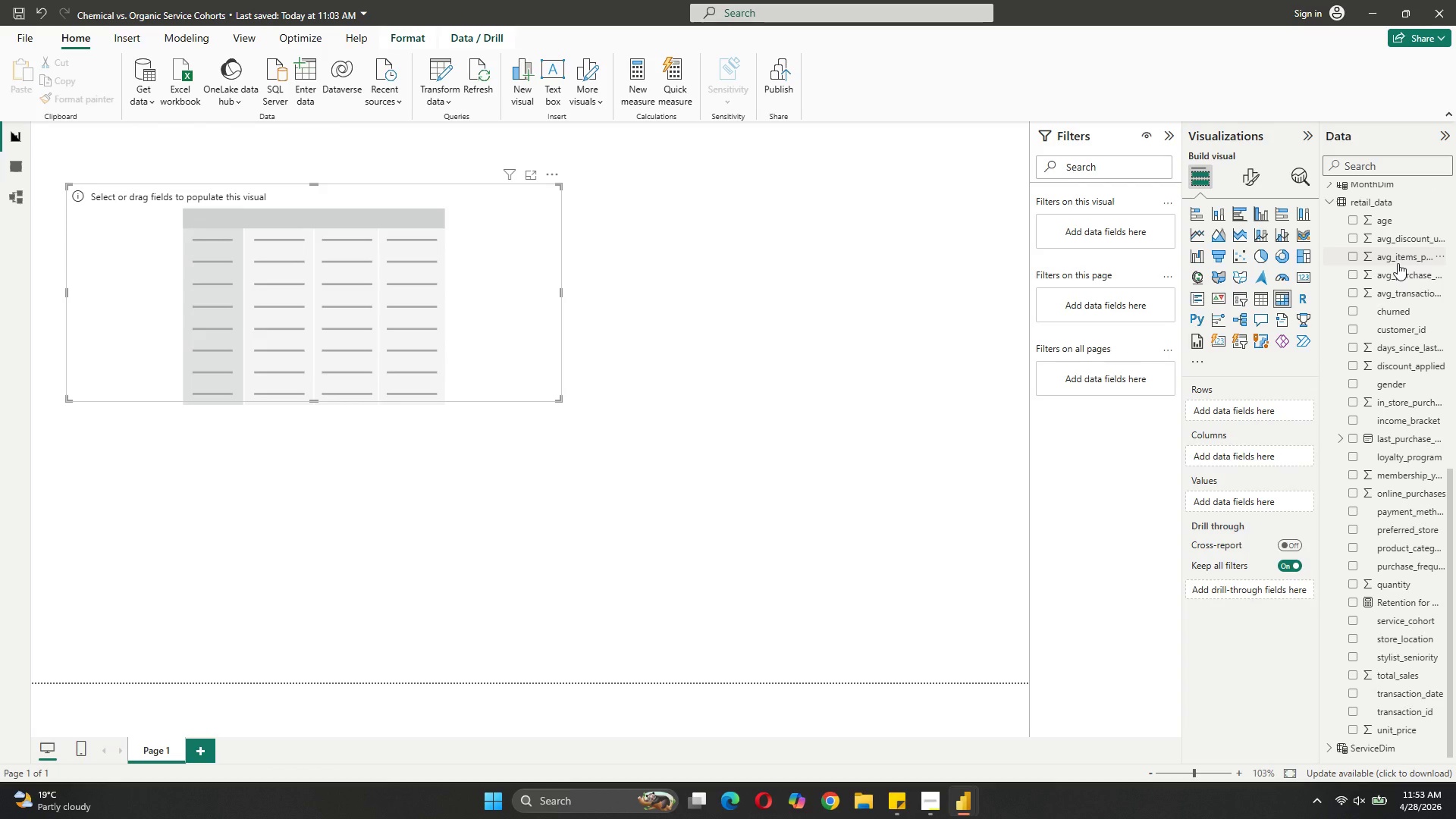 
scroll: coordinate [1377, 396], scroll_direction: up, amount: 11.0
 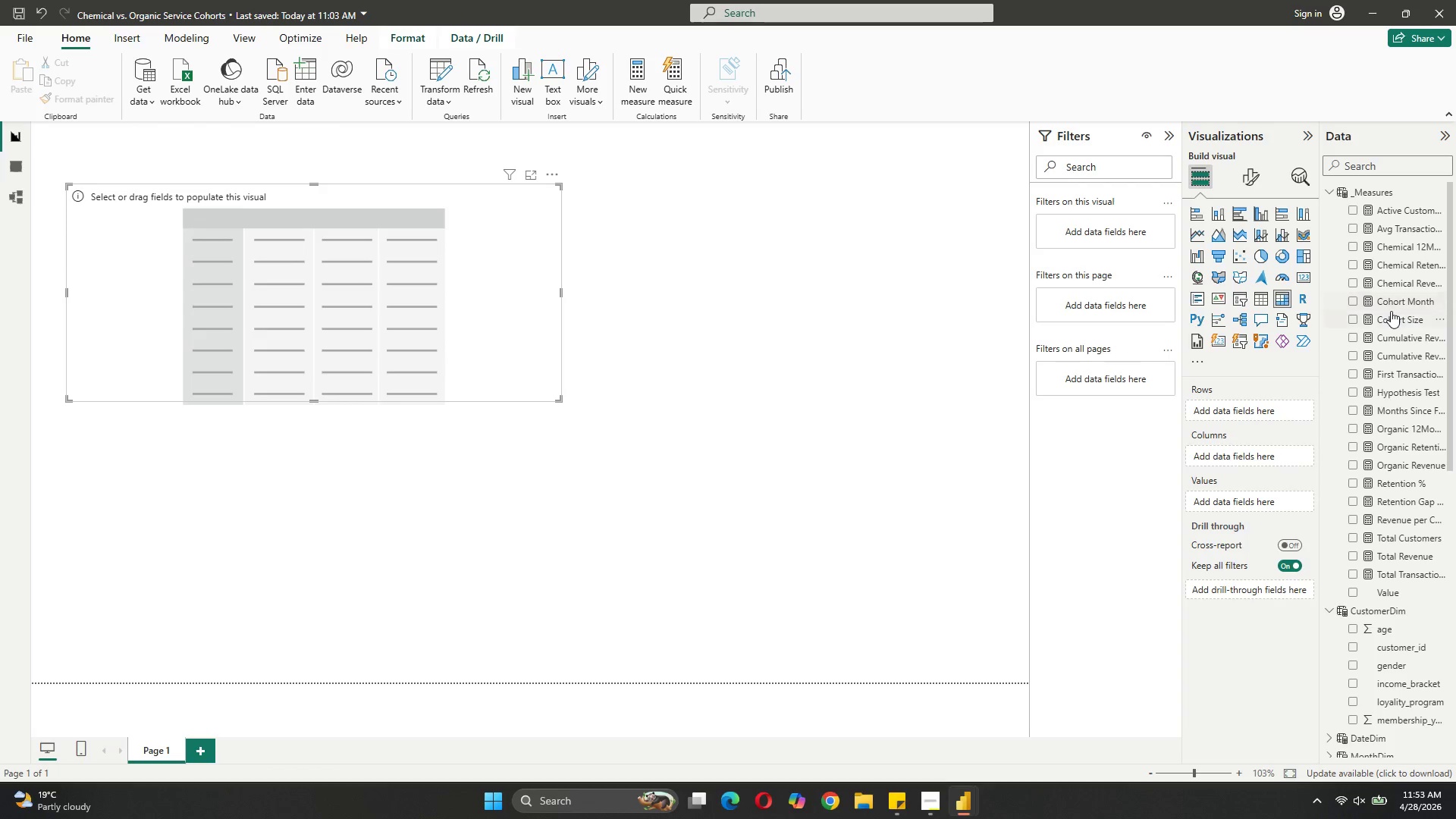 
left_click_drag(start_coordinate=[1392, 303], to_coordinate=[1241, 415])
 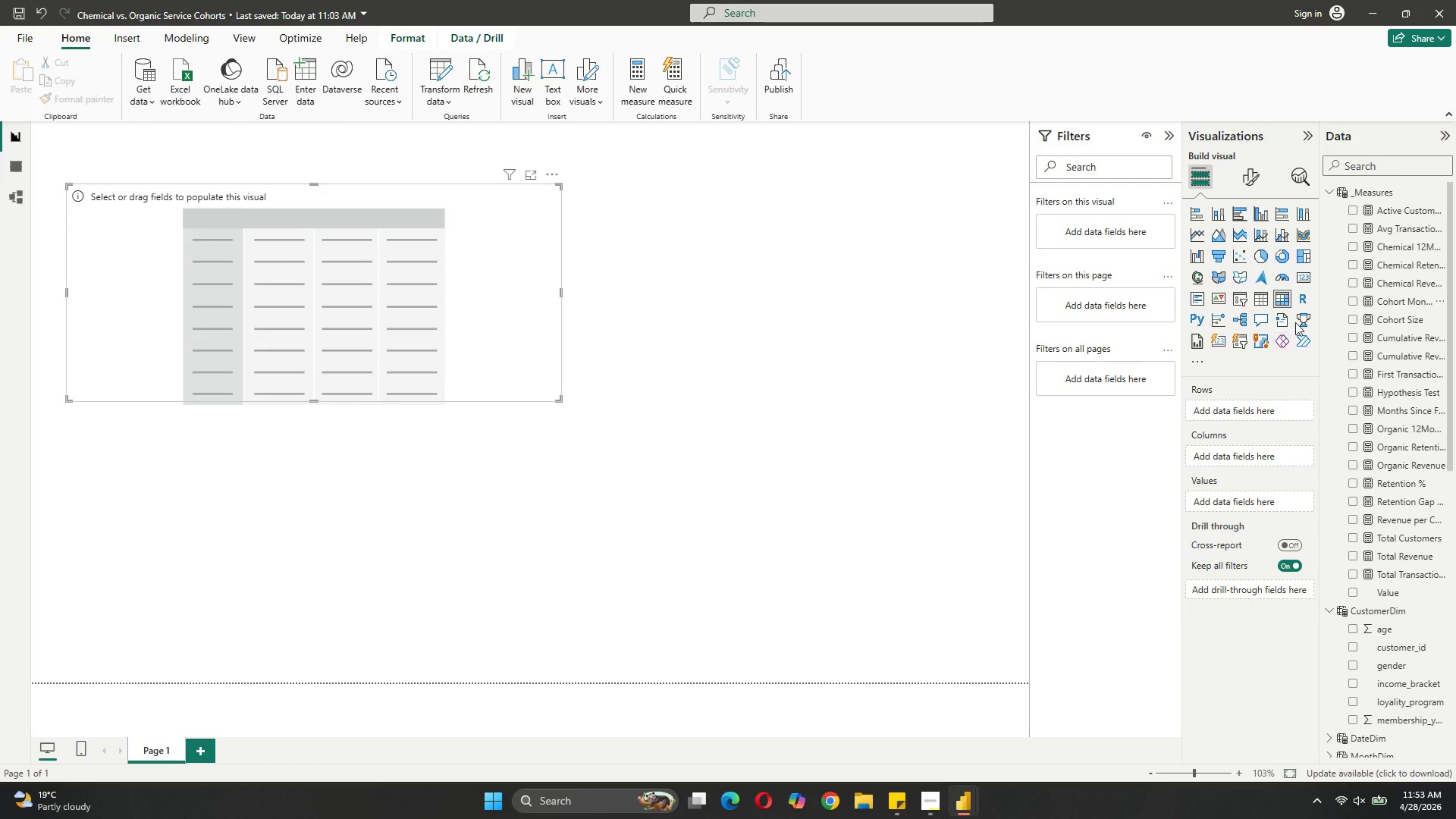 
wait(5.58)
 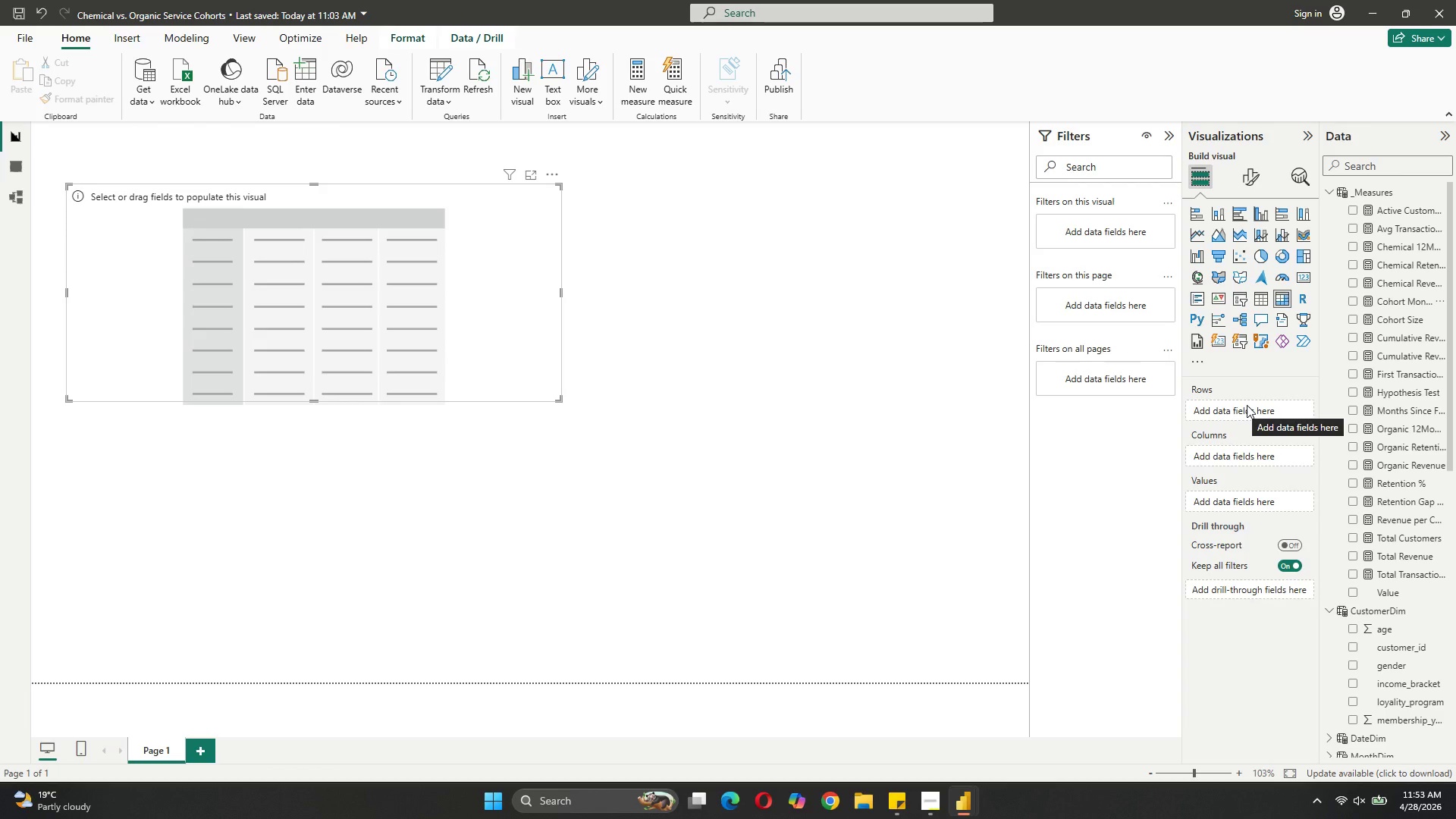 
left_click([1389, 303])
 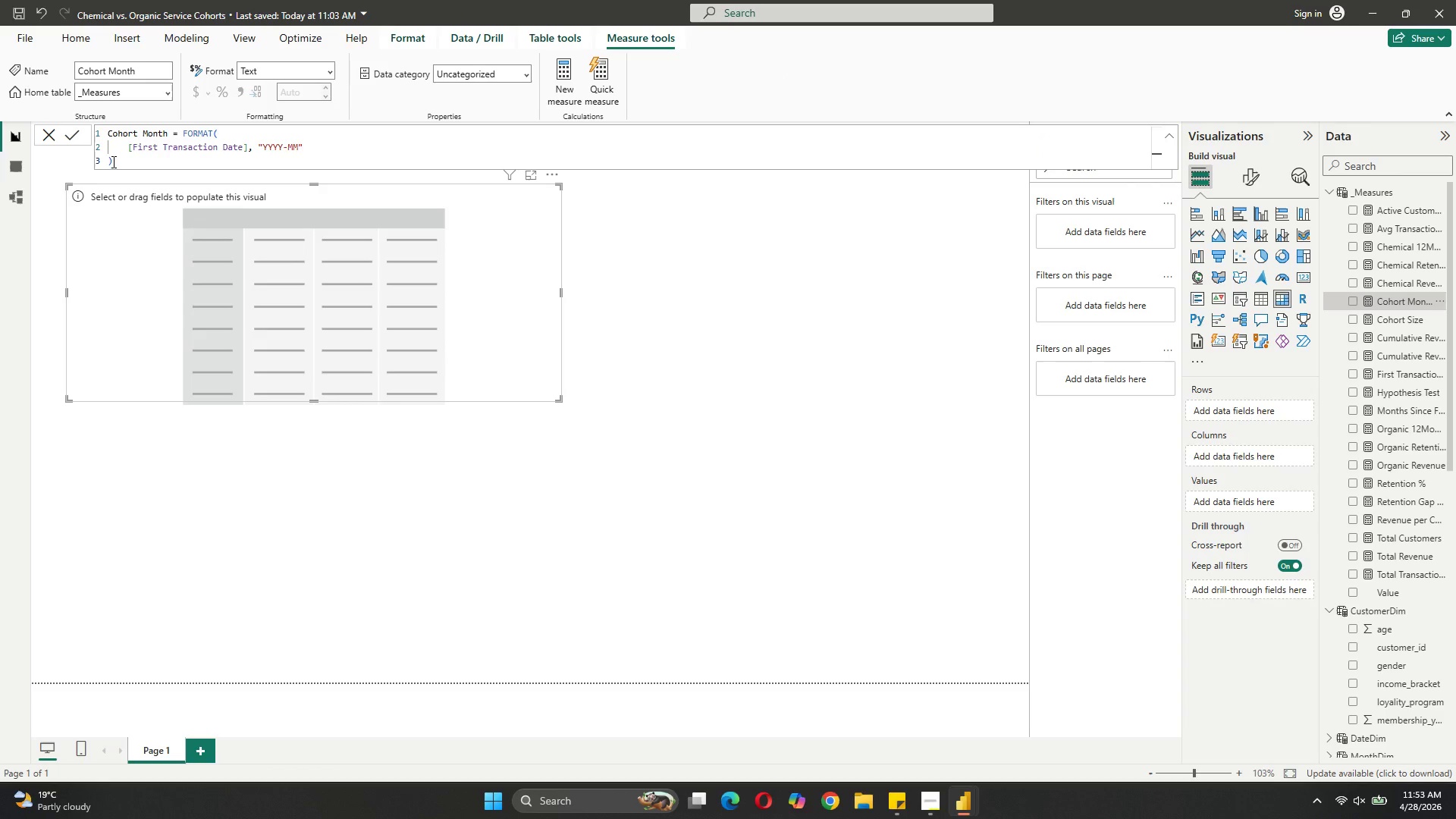 
left_click_drag(start_coordinate=[115, 162], to_coordinate=[99, 132])
 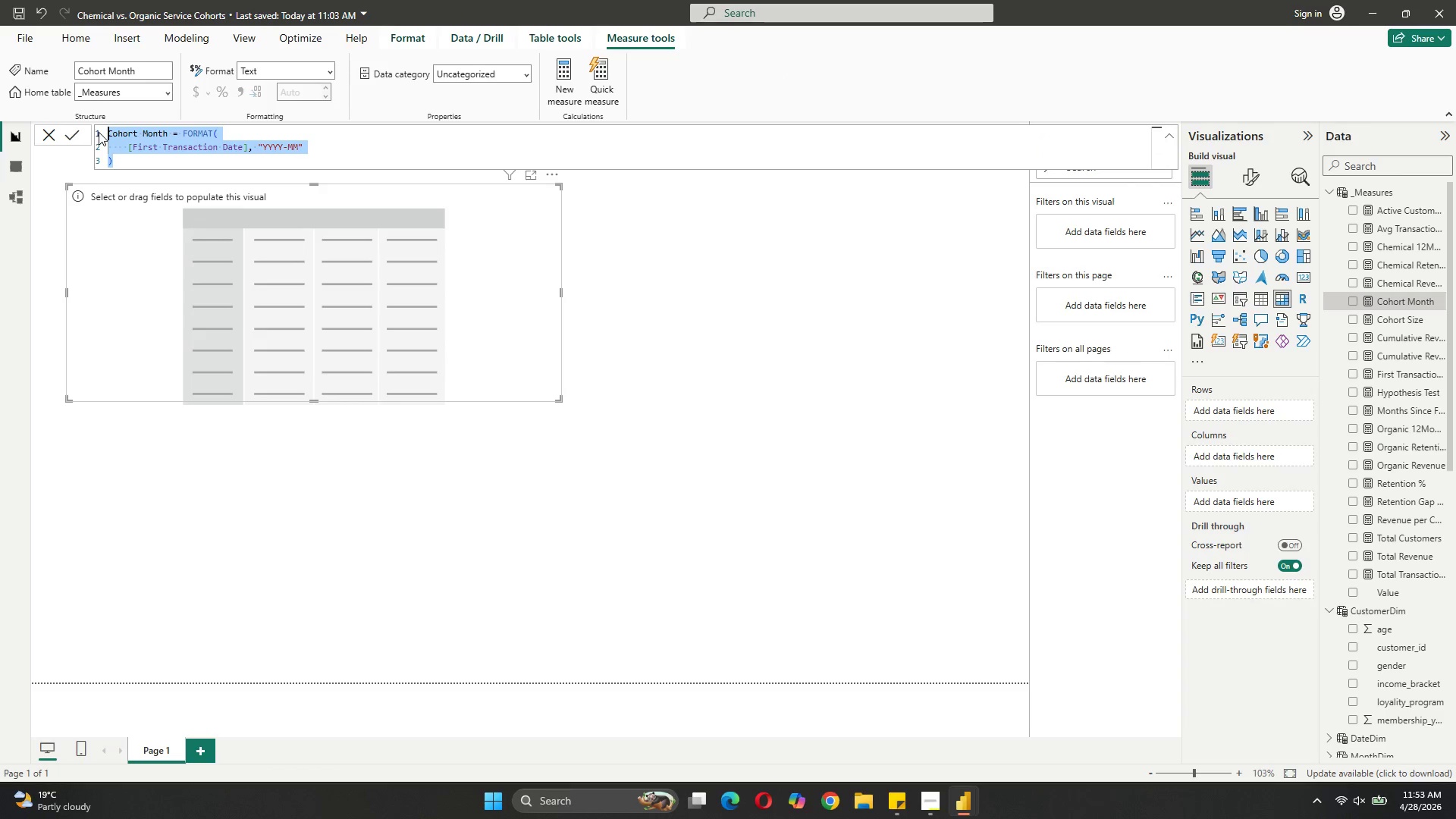 
key(Control+C)
 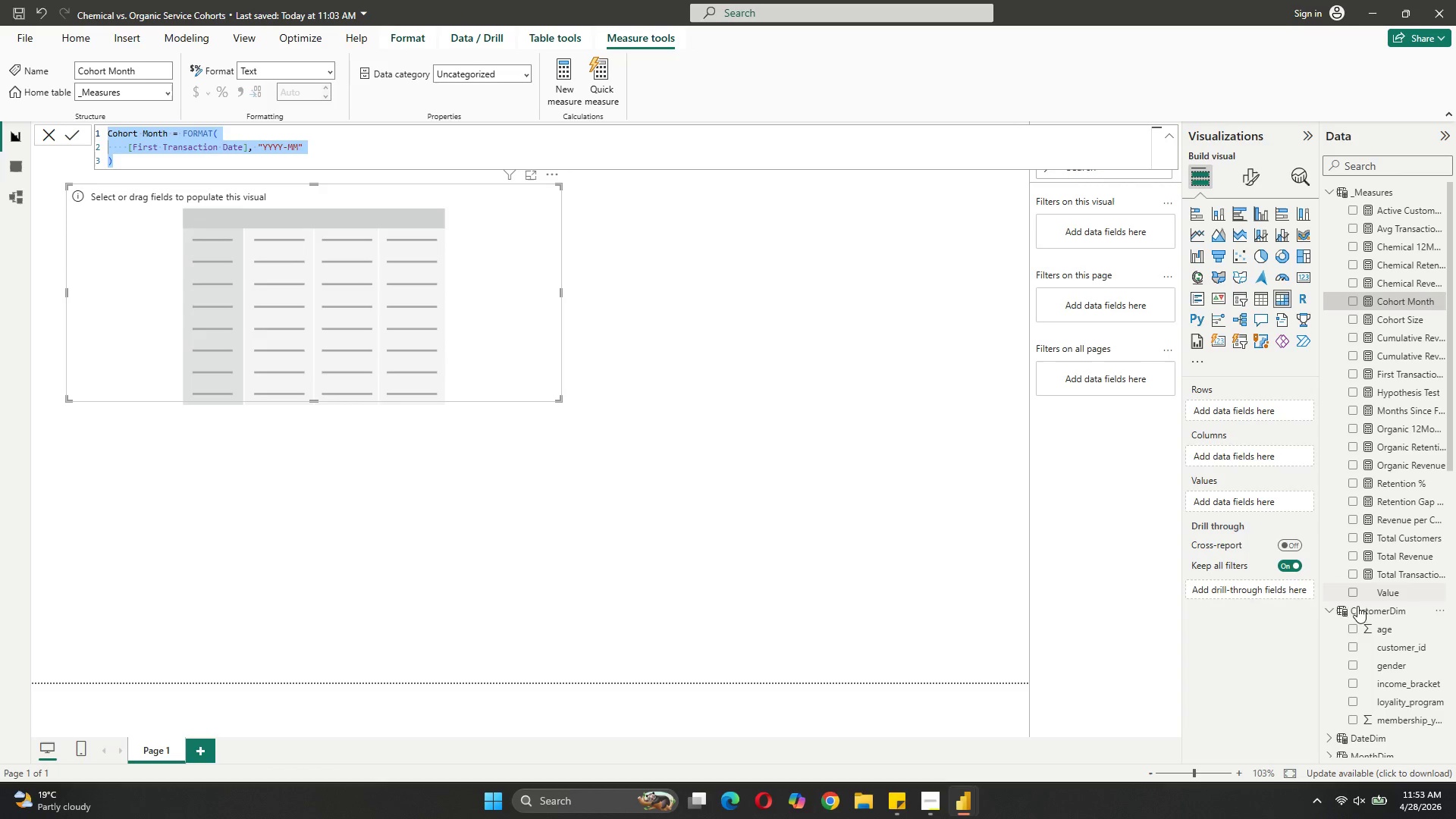 
scroll: coordinate [1336, 542], scroll_direction: down, amount: 4.0
 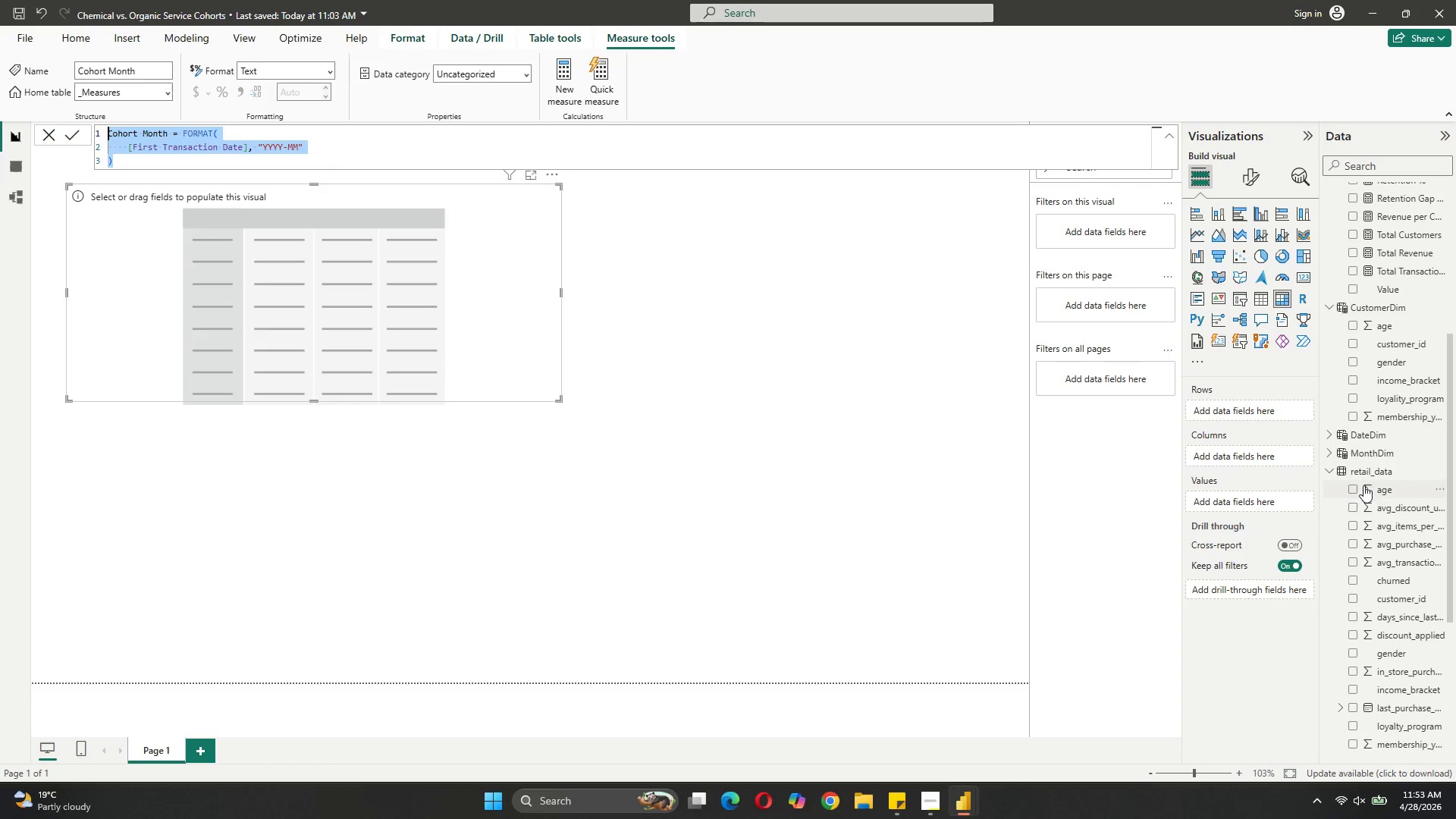 
left_click([1368, 466])
 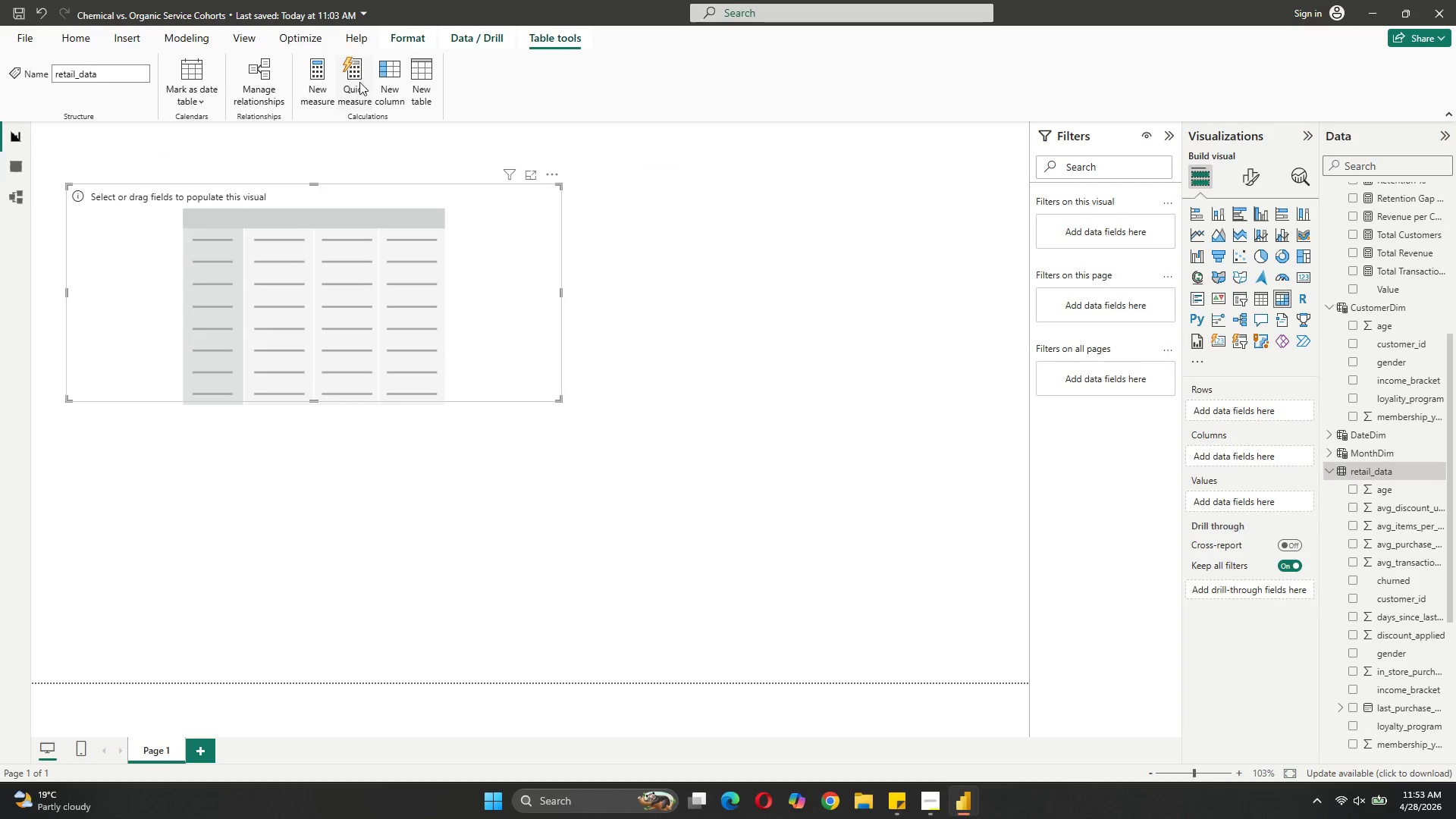 
left_click([395, 107])
 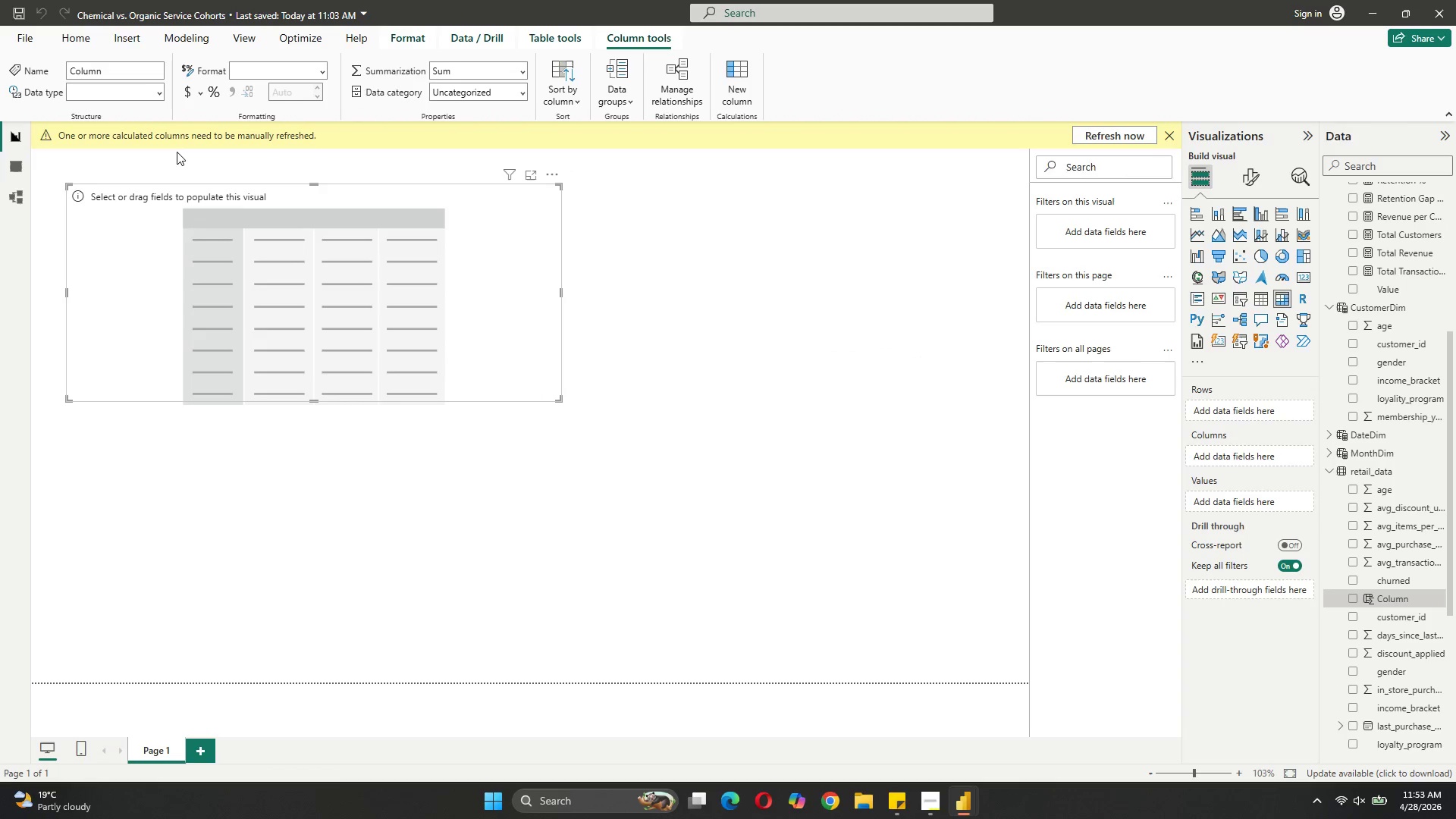 
key(Control+V)
 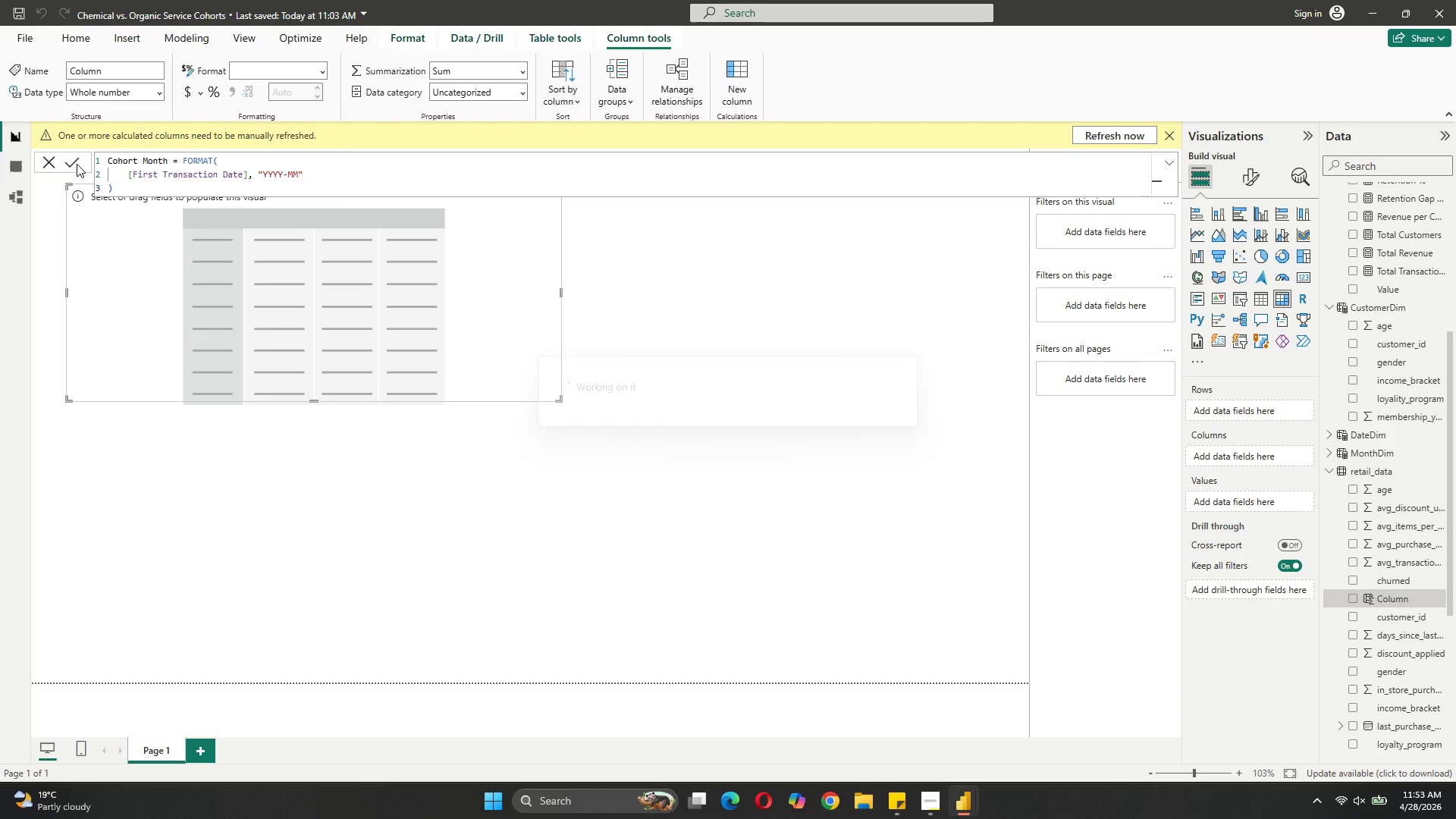 
wait(8.38)
 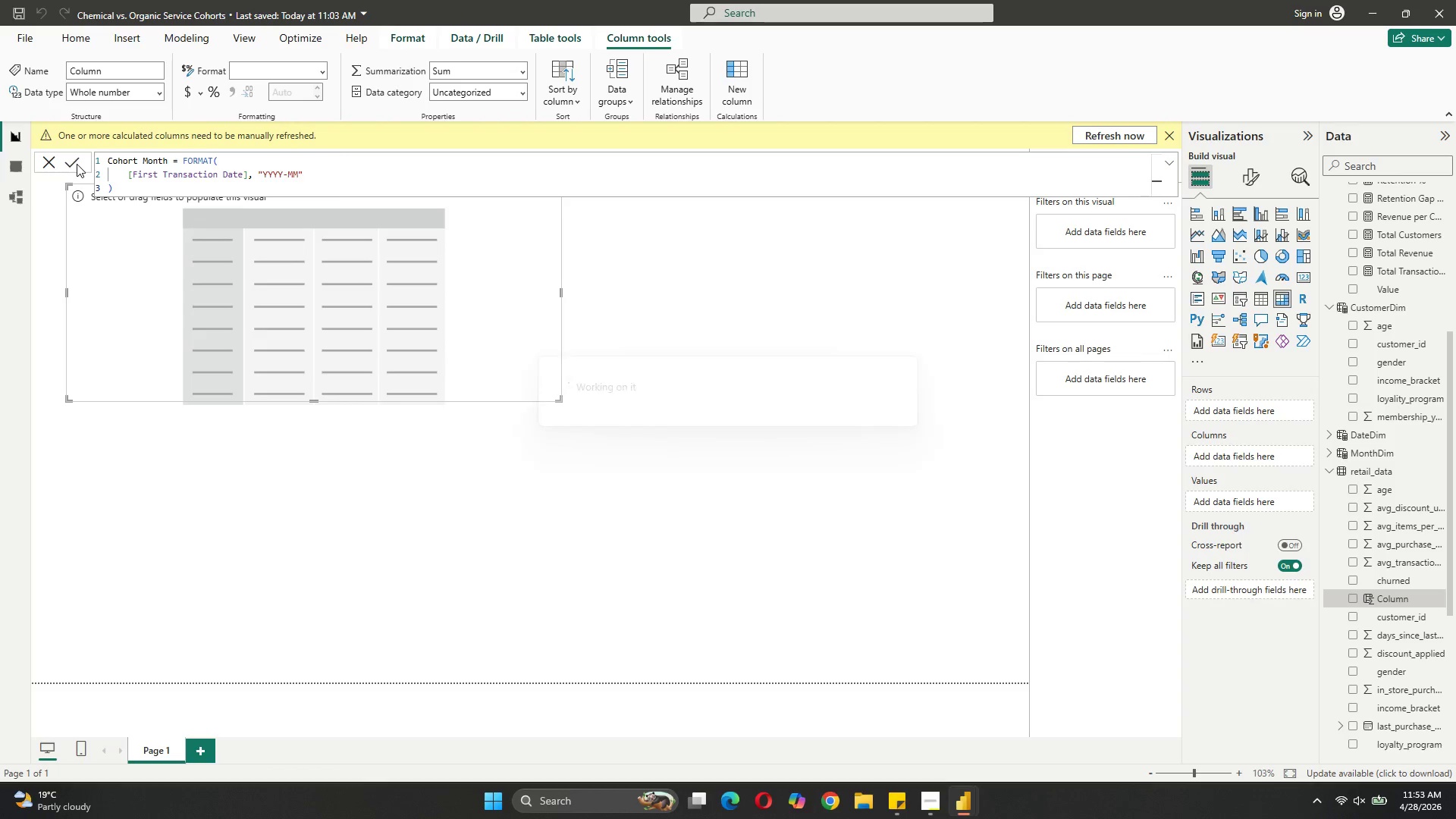 
left_click_drag(start_coordinate=[1363, 601], to_coordinate=[1228, 410])
 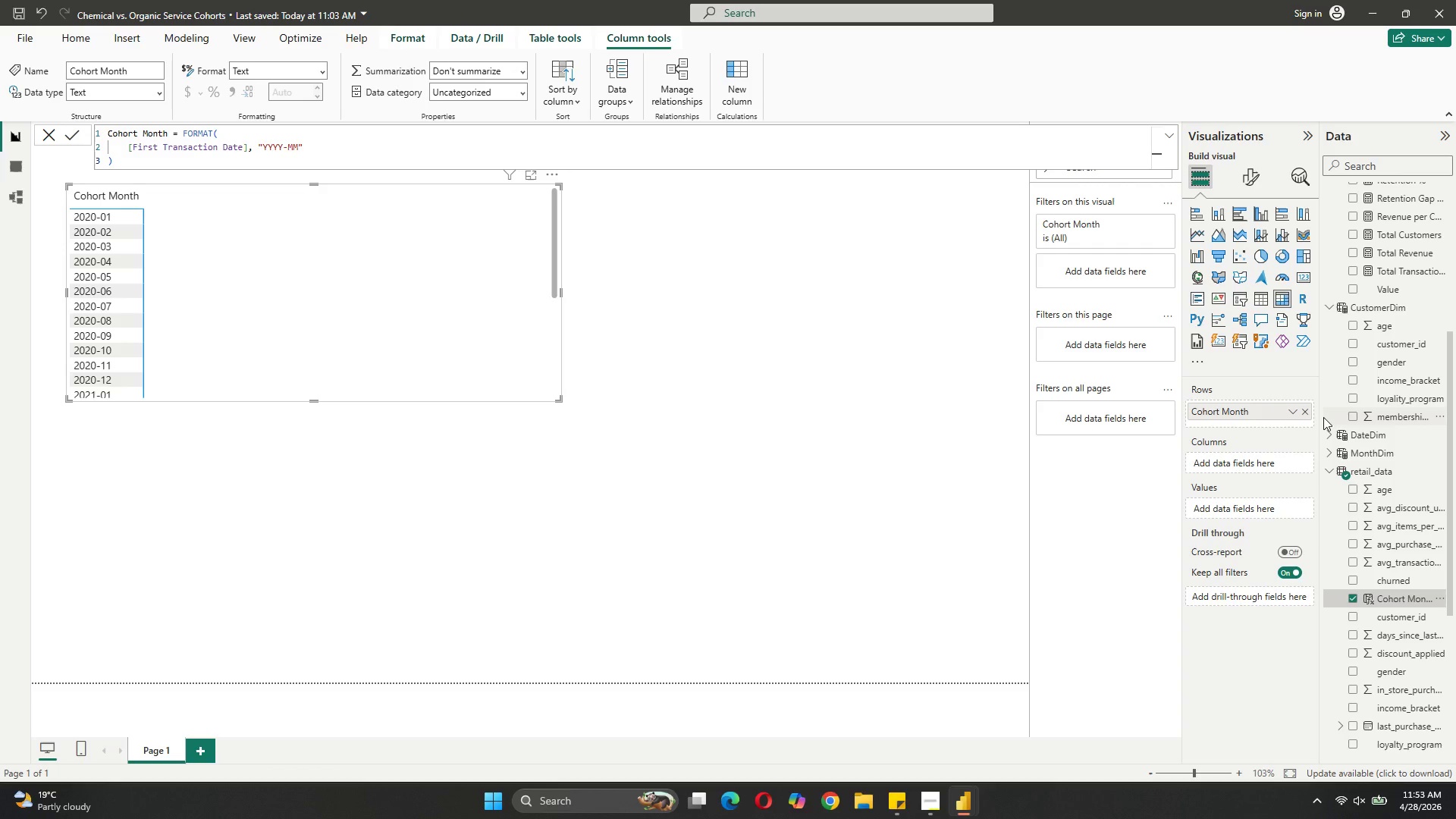 
wait(7.48)
 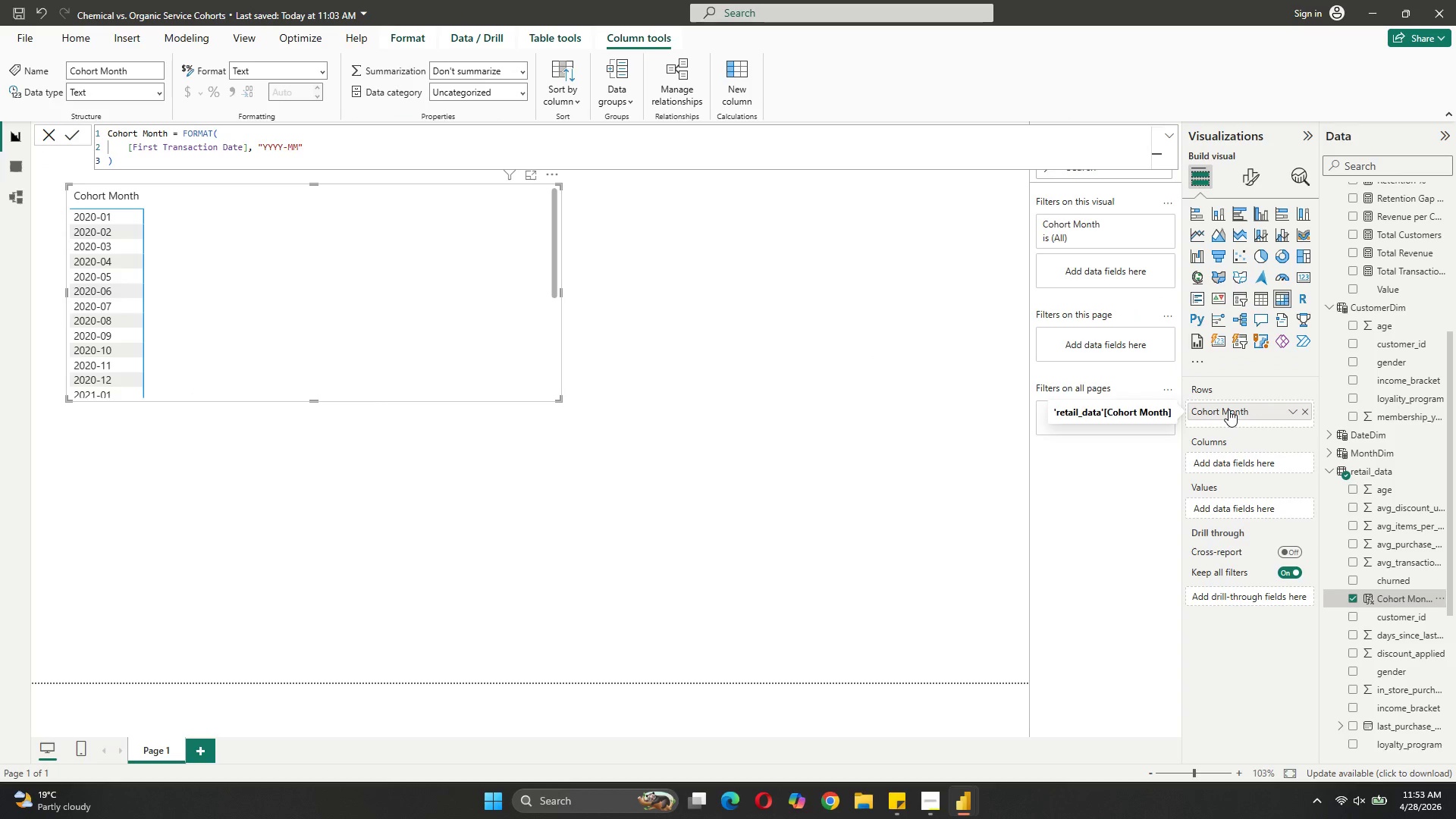 
scroll: coordinate [1417, 637], scroll_direction: down, amount: 13.0
 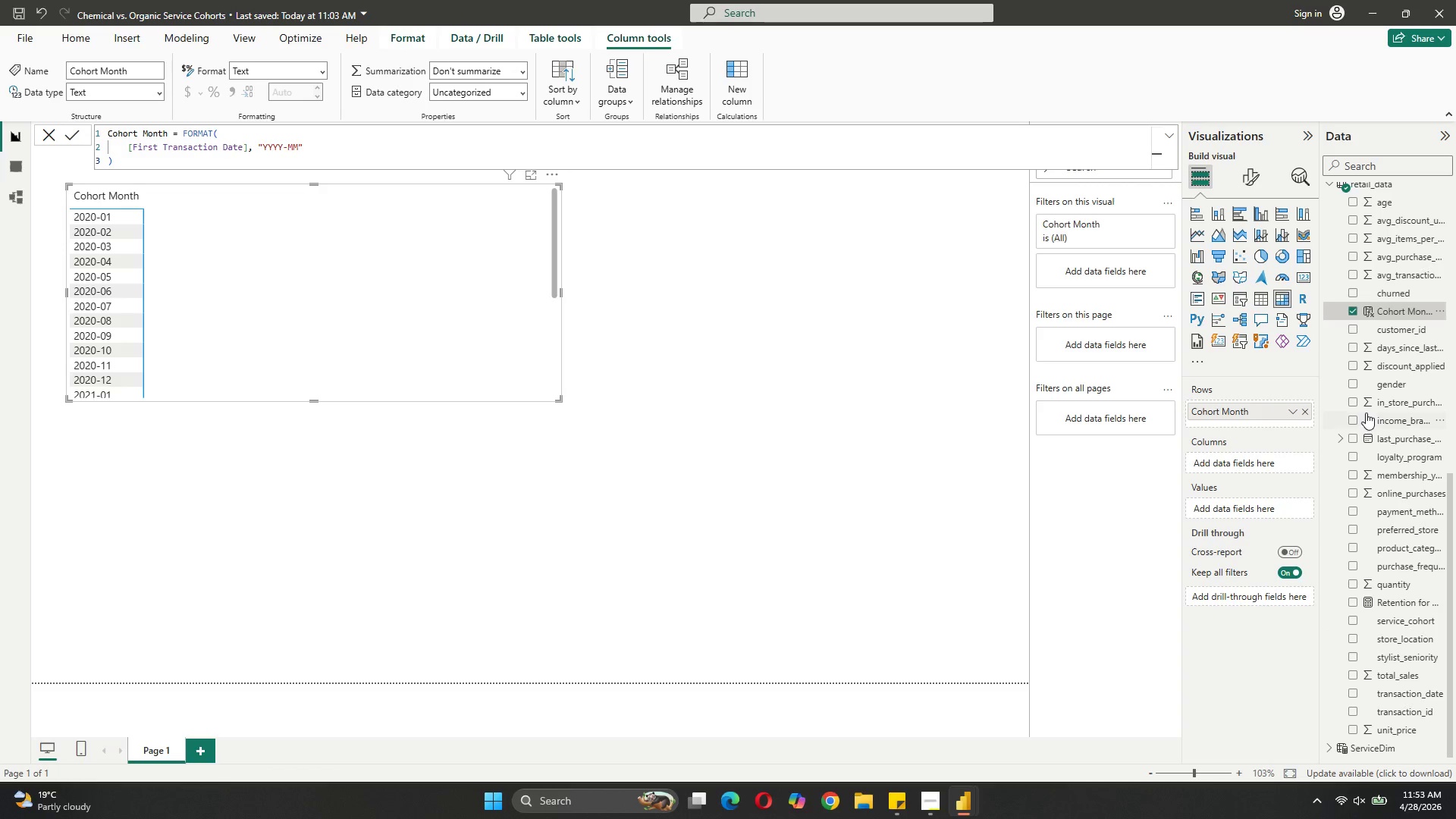 
scroll: coordinate [1366, 413], scroll_direction: up, amount: 4.0
 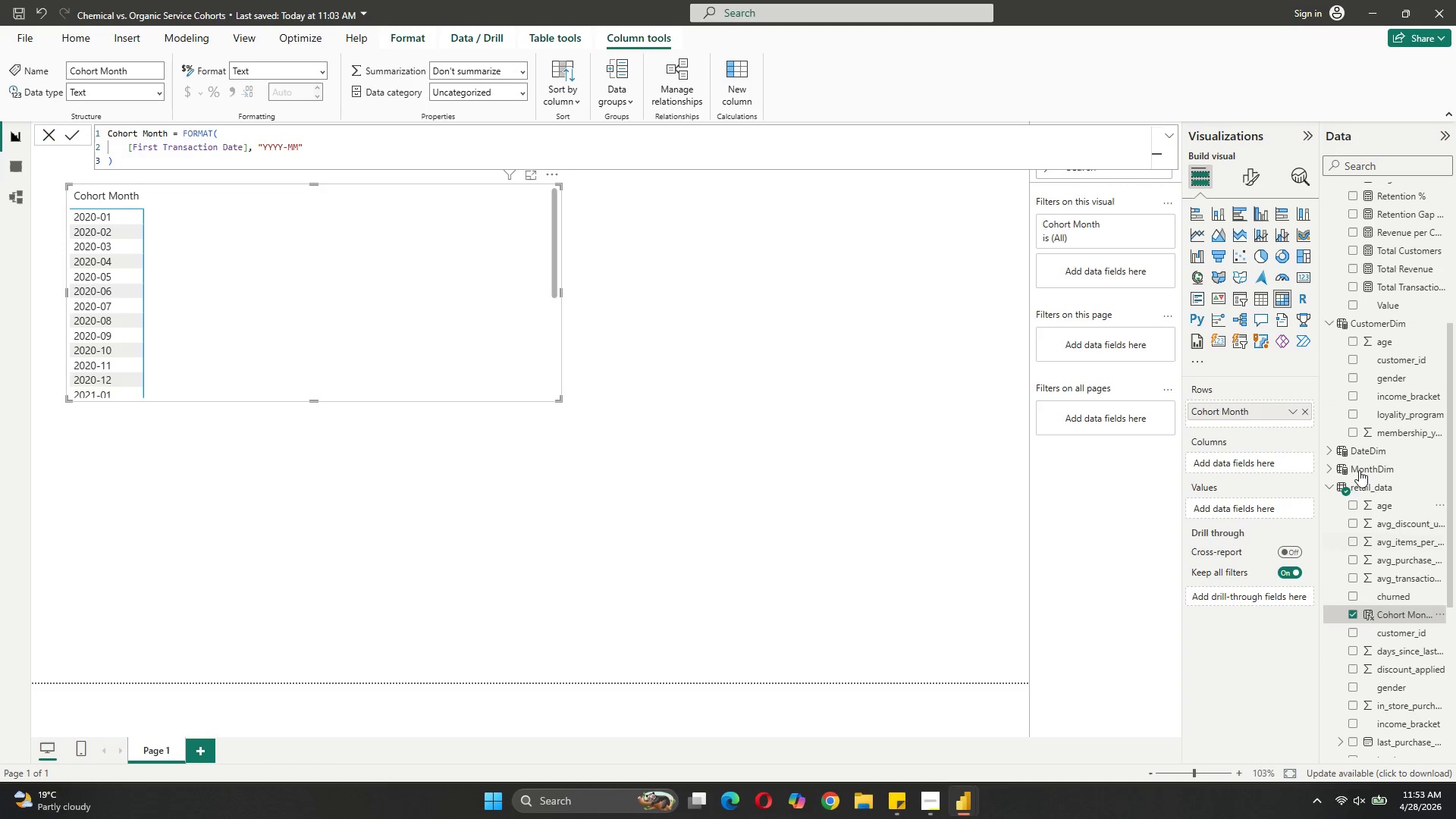 
left_click([1358, 467])
 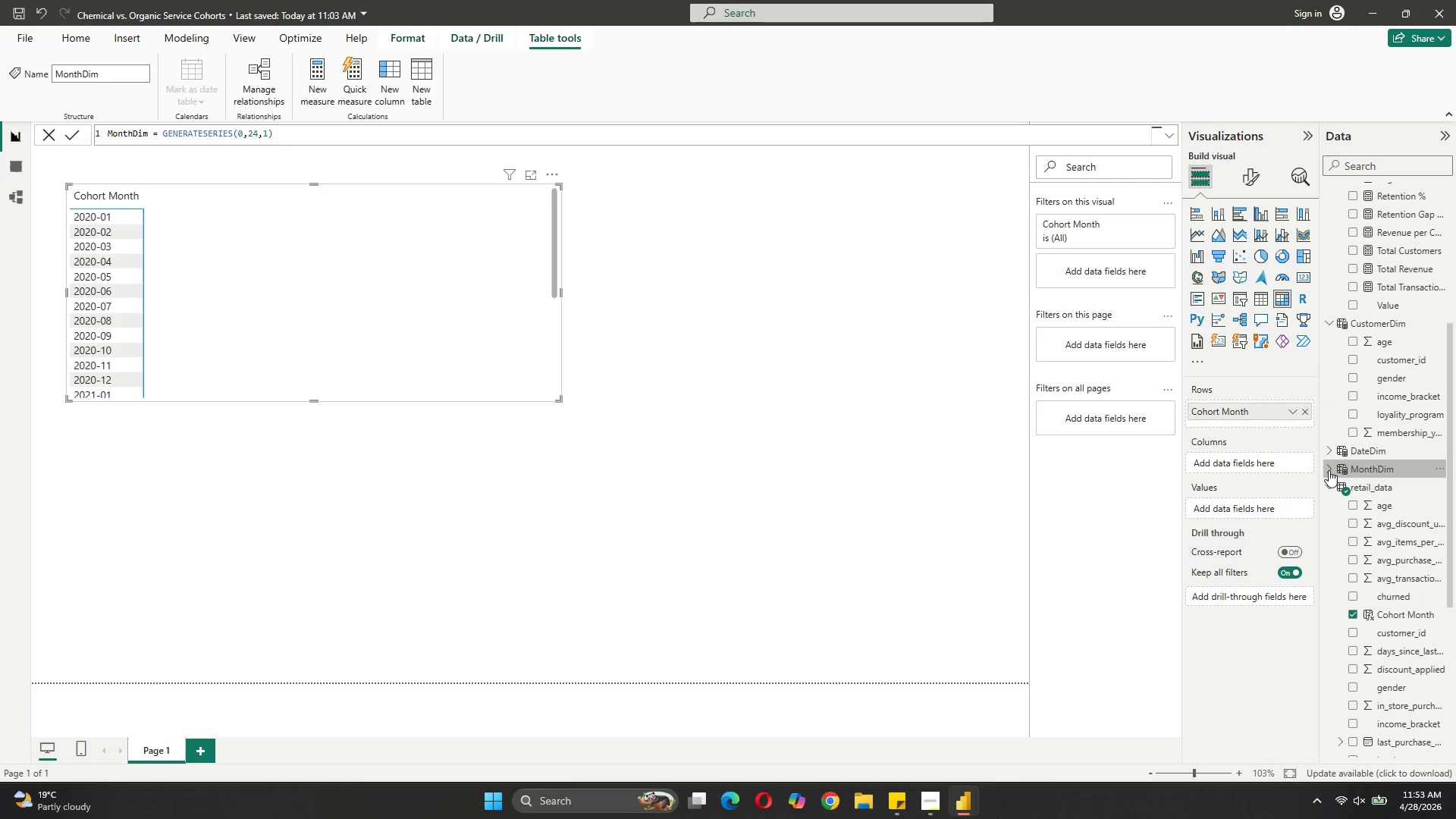 
left_click([1328, 470])
 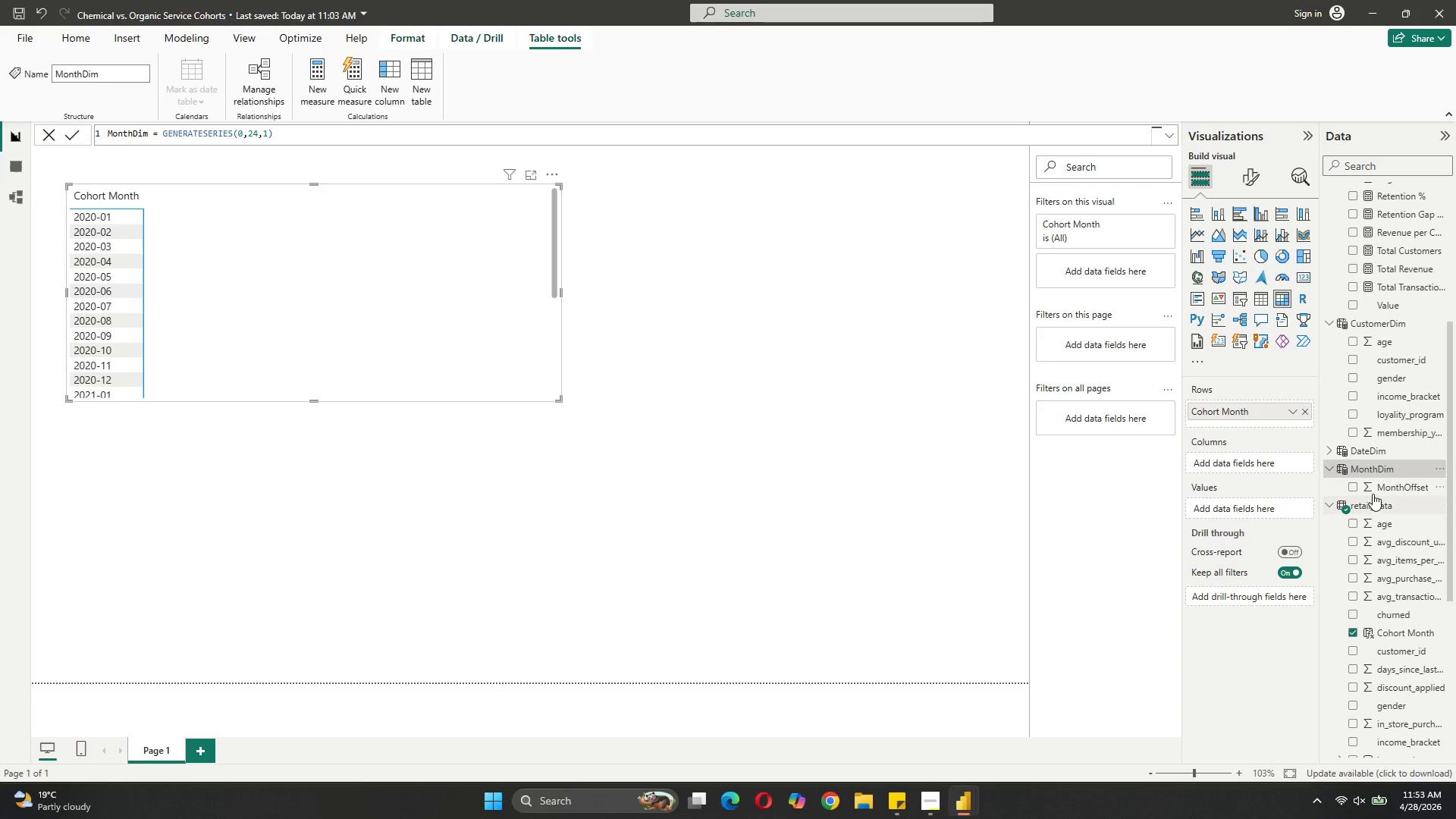 
left_click_drag(start_coordinate=[1382, 488], to_coordinate=[1246, 424])
 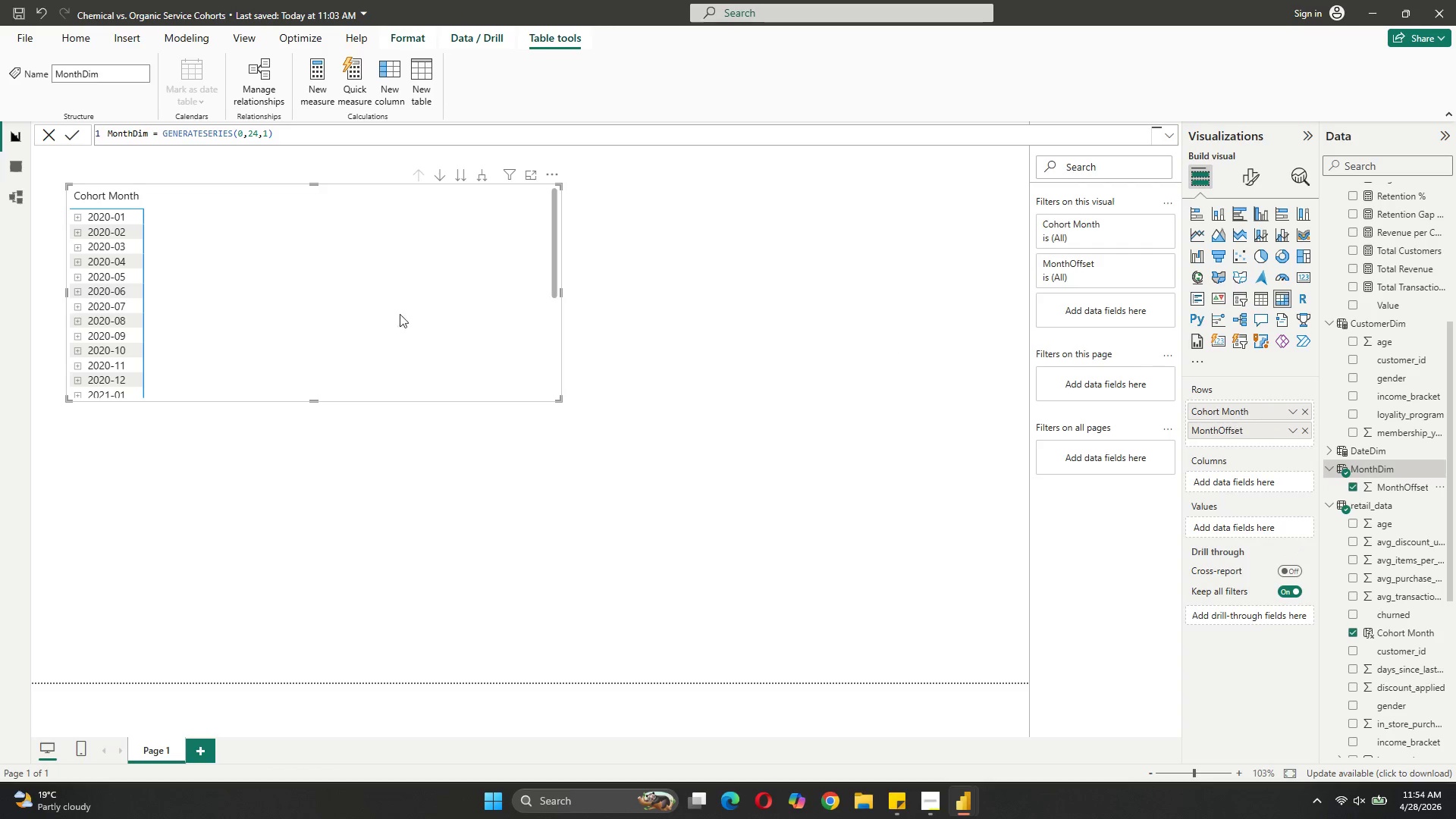 
scroll: coordinate [325, 314], scroll_direction: up, amount: 7.0
 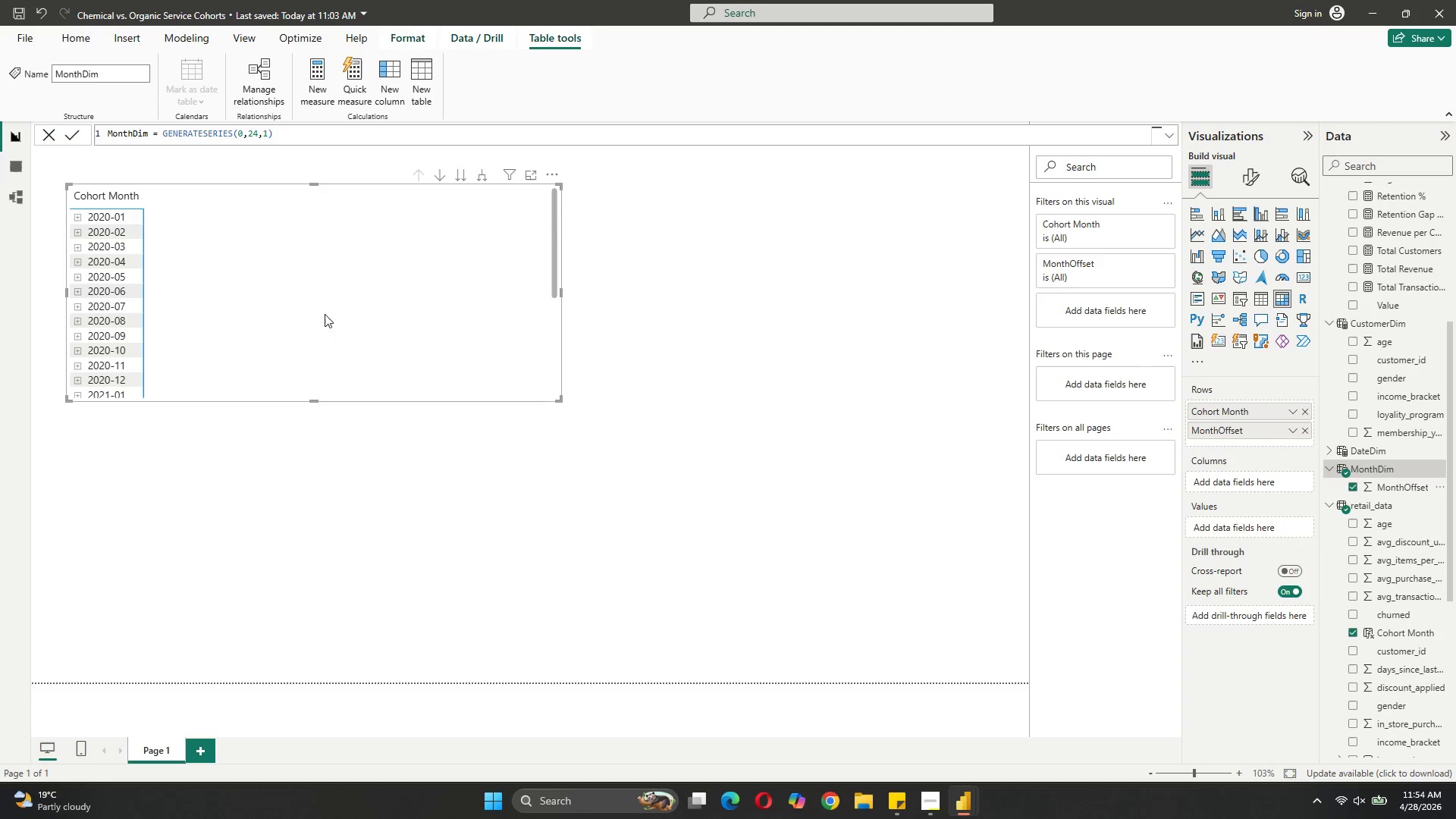 
wait(6.11)
 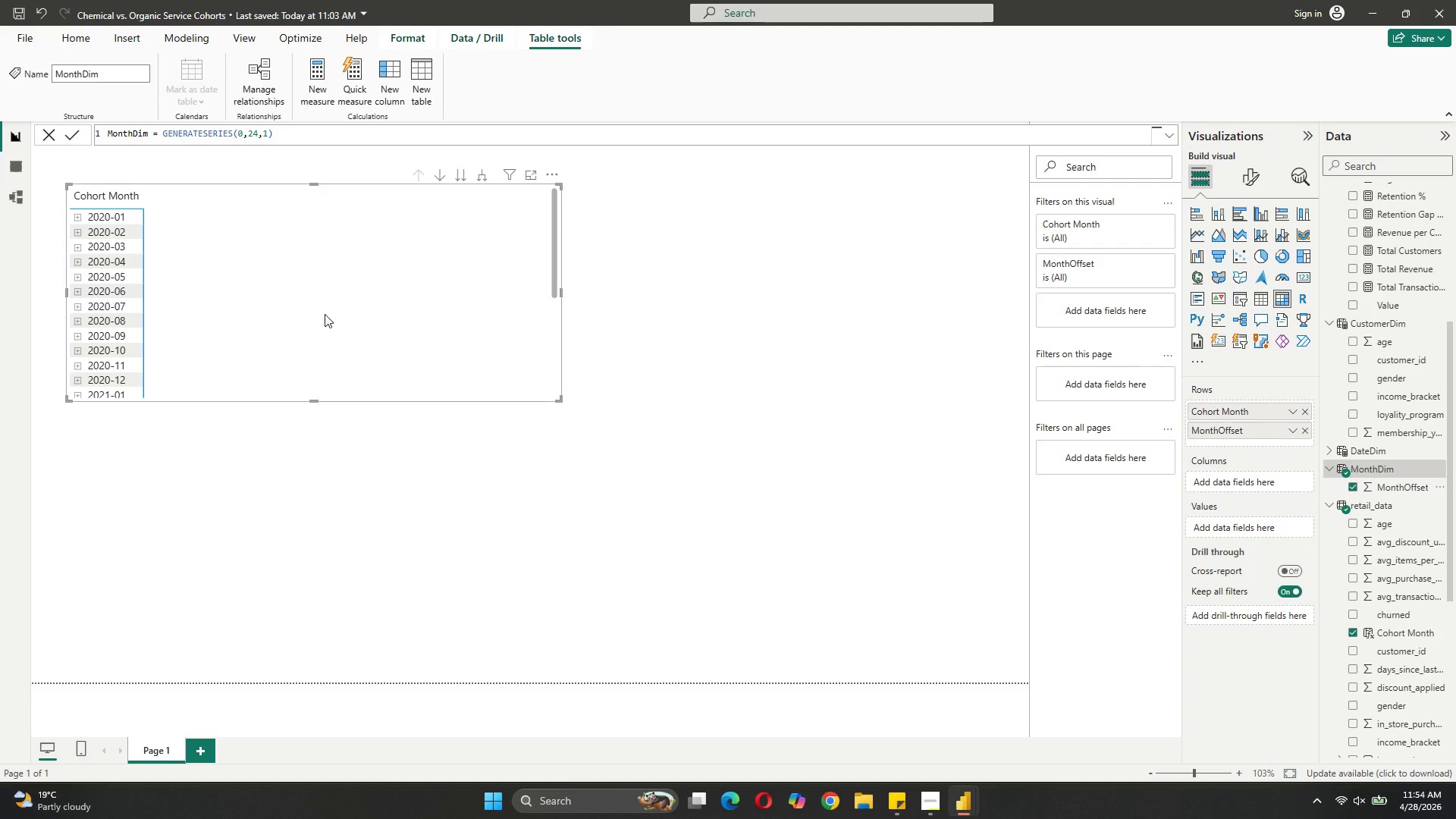 
scroll: coordinate [1356, 541], scroll_direction: down, amount: 6.0
 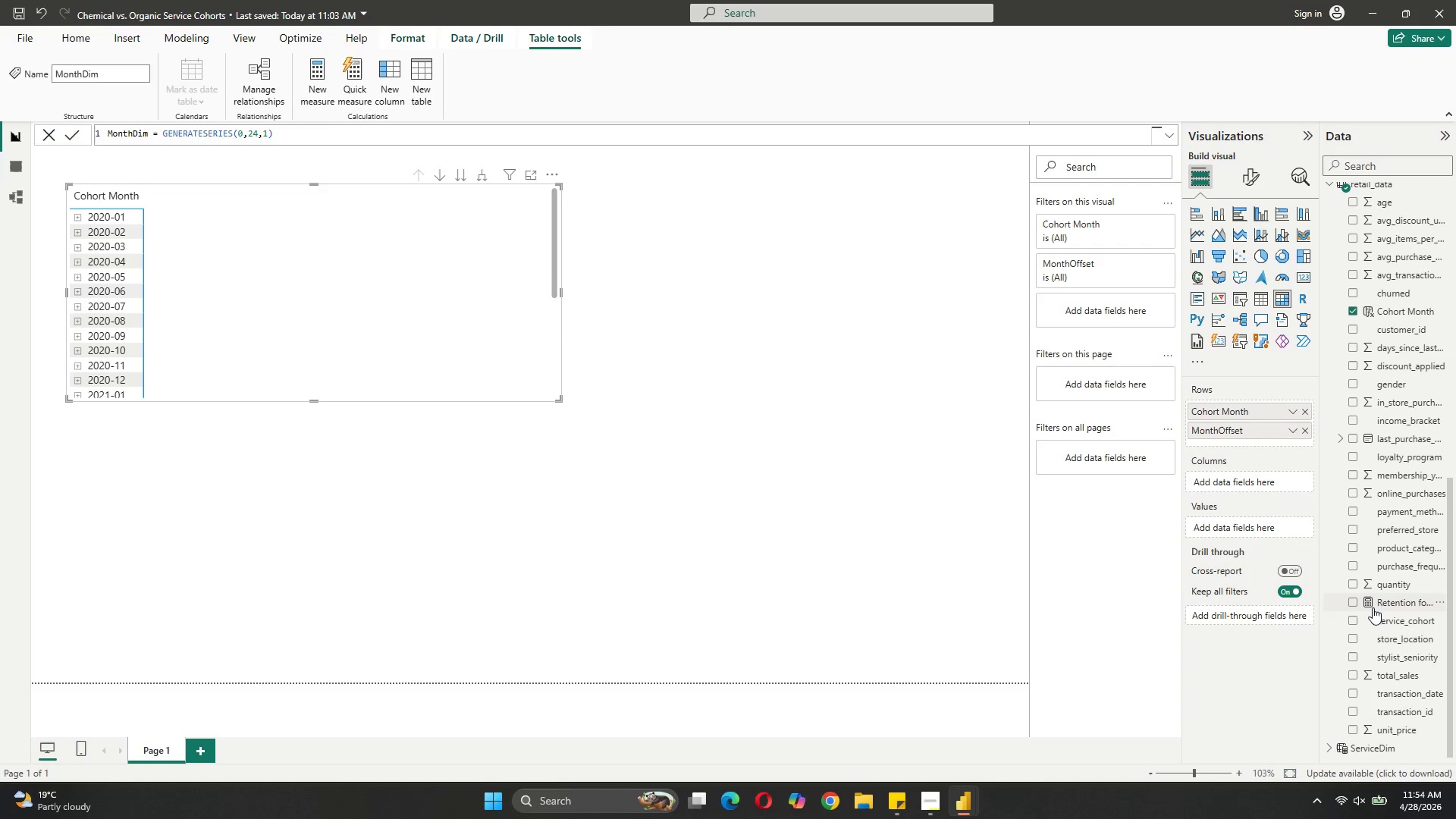 
left_click_drag(start_coordinate=[1373, 605], to_coordinate=[1232, 535])
 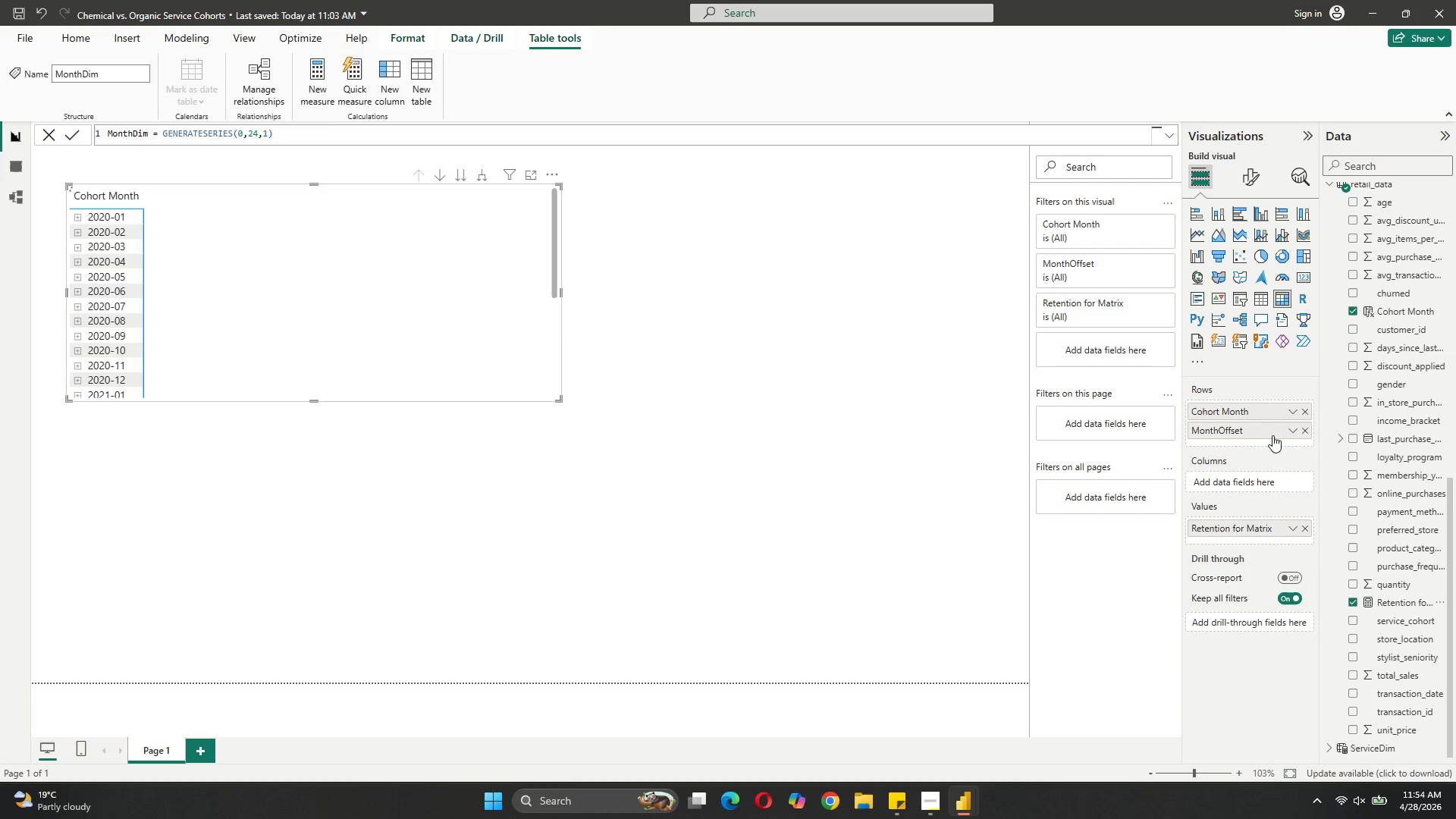 
left_click_drag(start_coordinate=[1264, 431], to_coordinate=[1260, 480])
 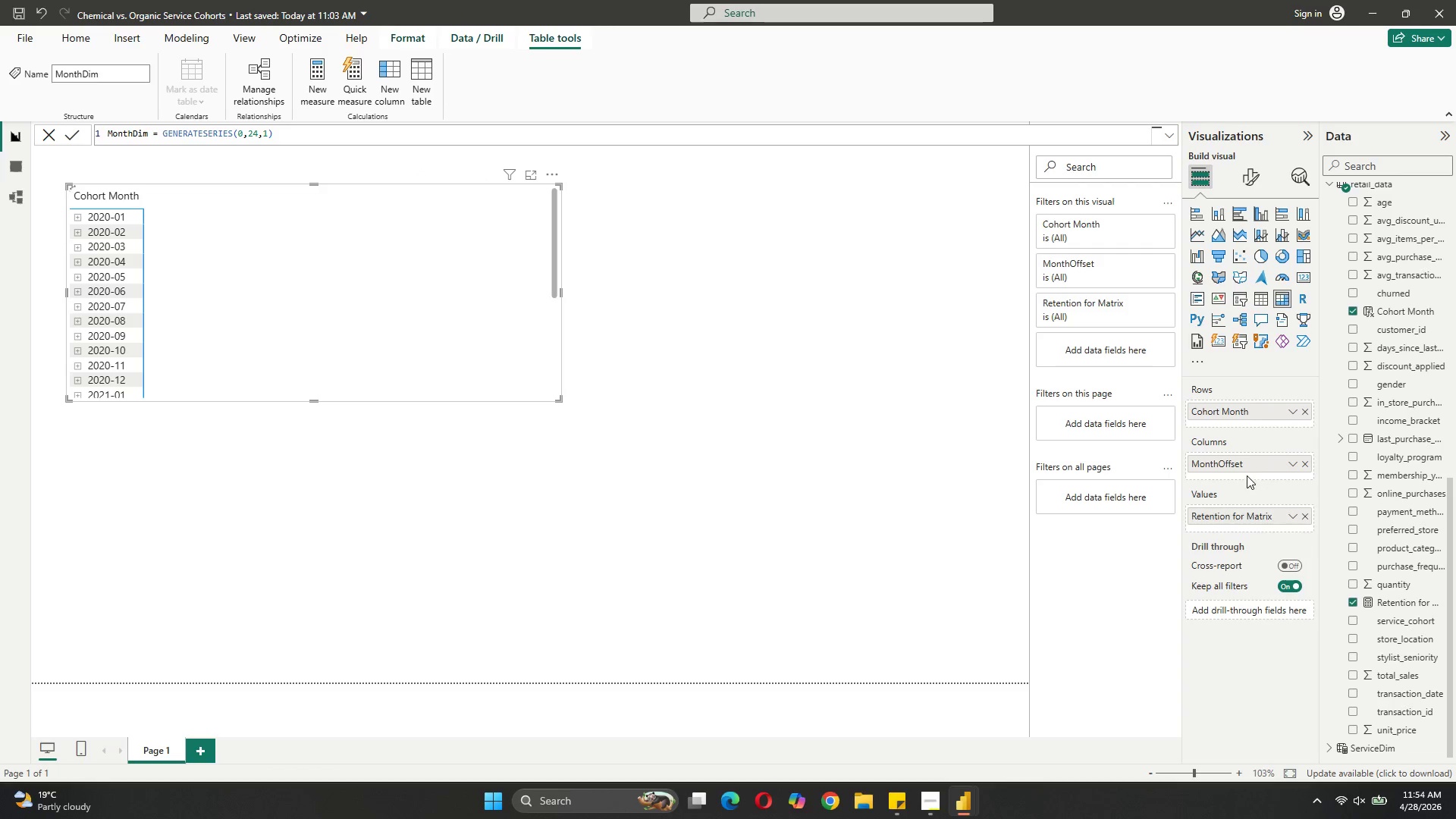 
wait(9.75)
 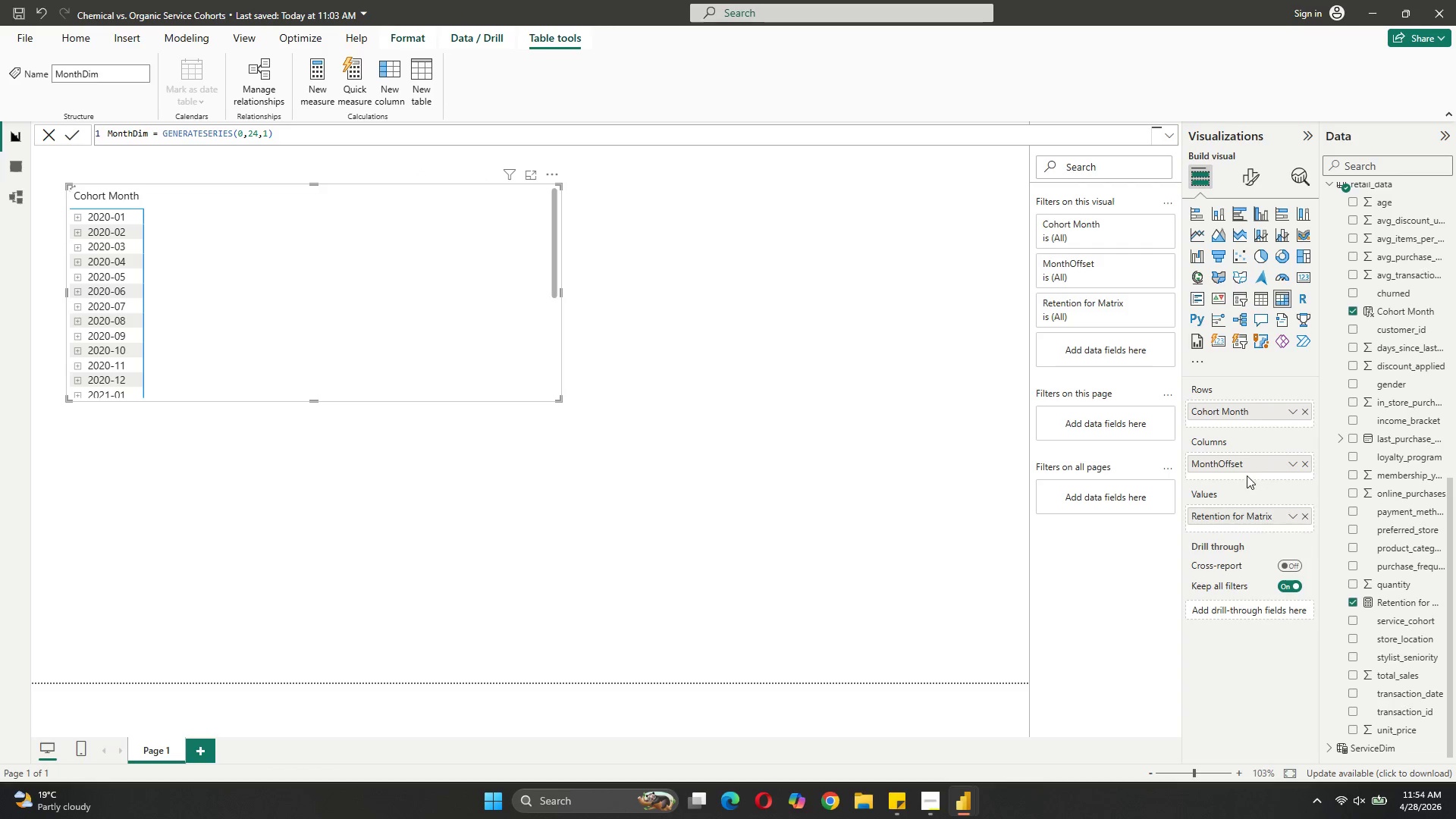 
left_click([439, 306])
 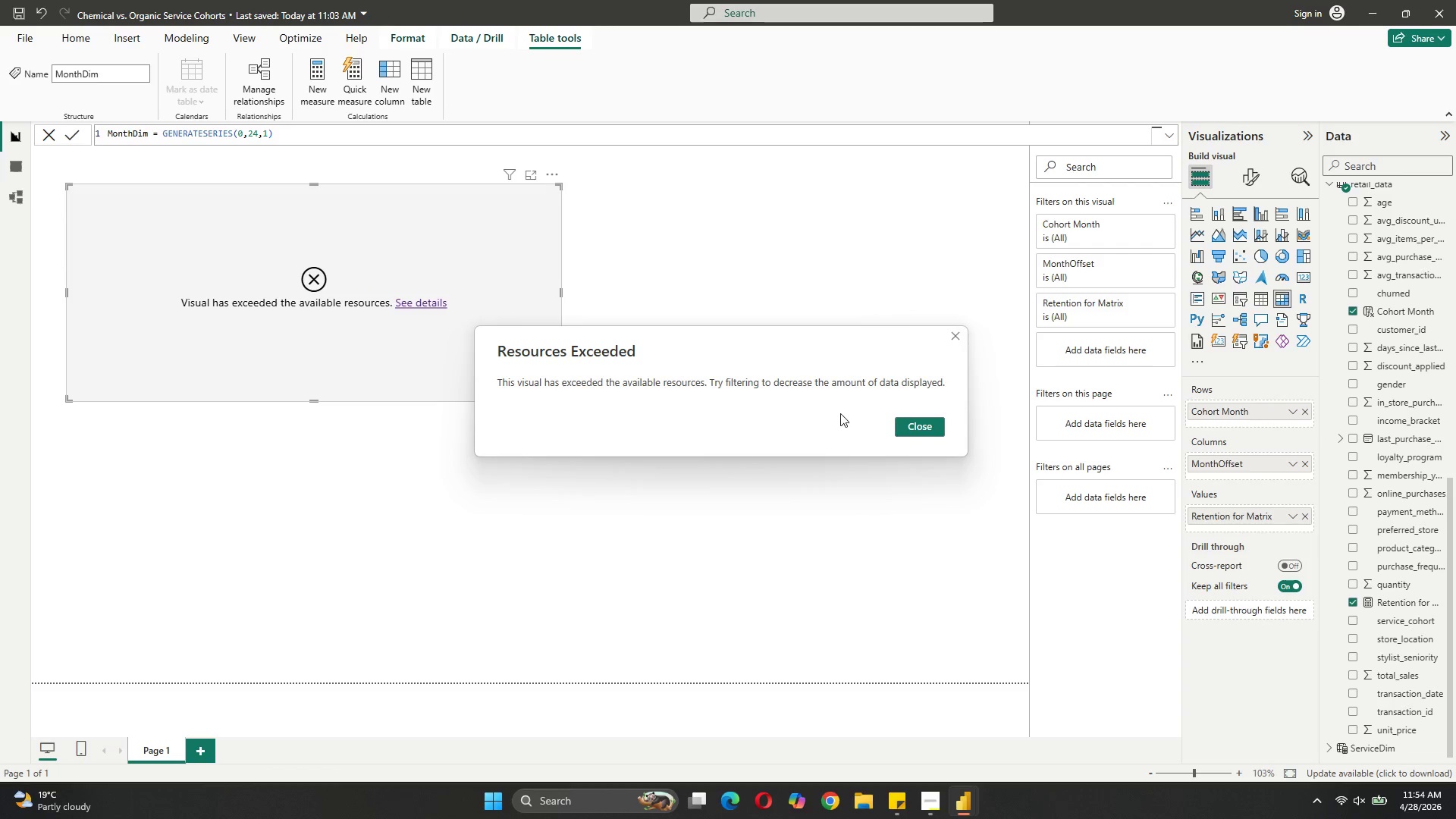 
wait(9.45)
 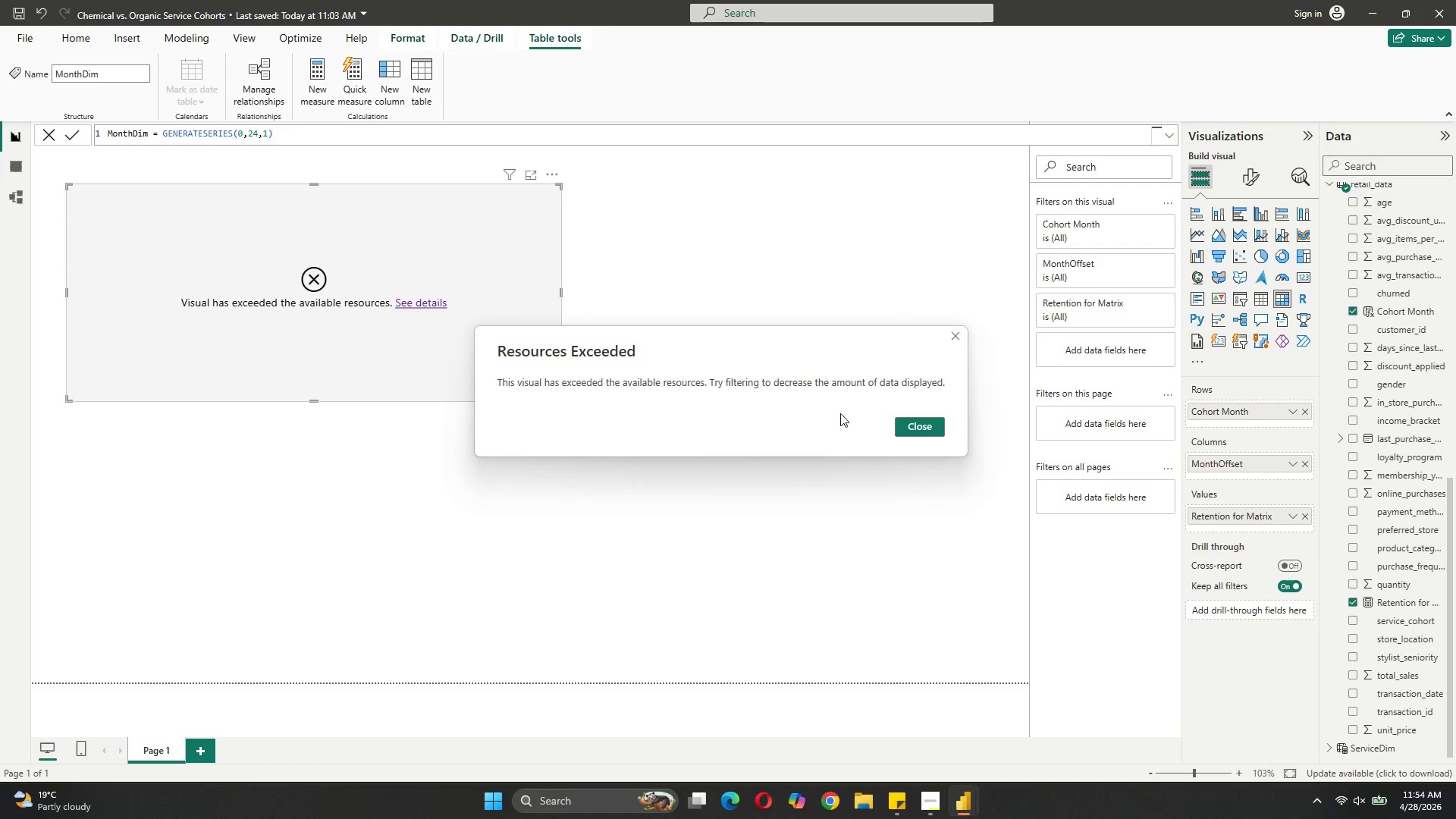 
left_click([937, 425])
 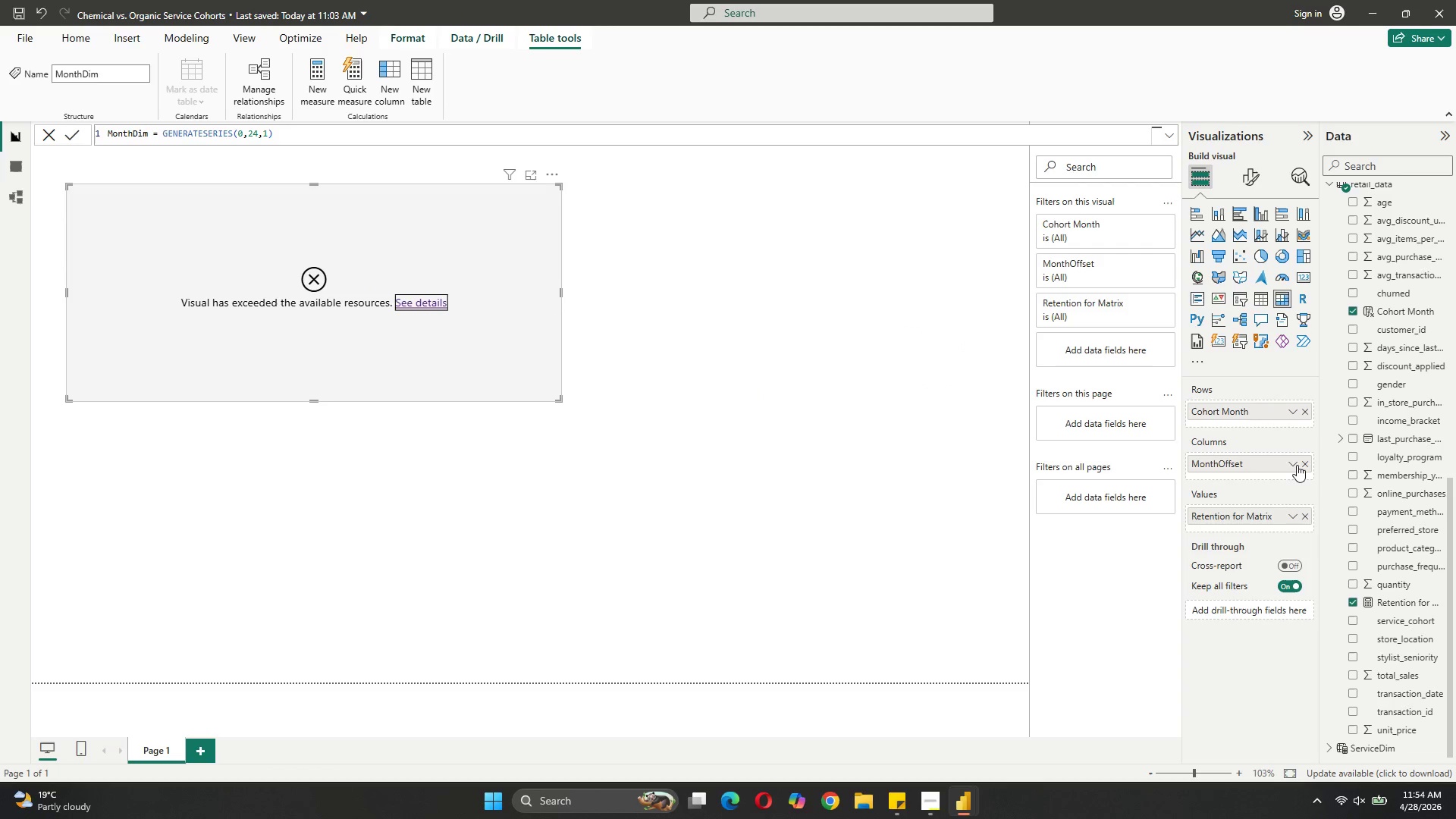 
left_click([1300, 464])
 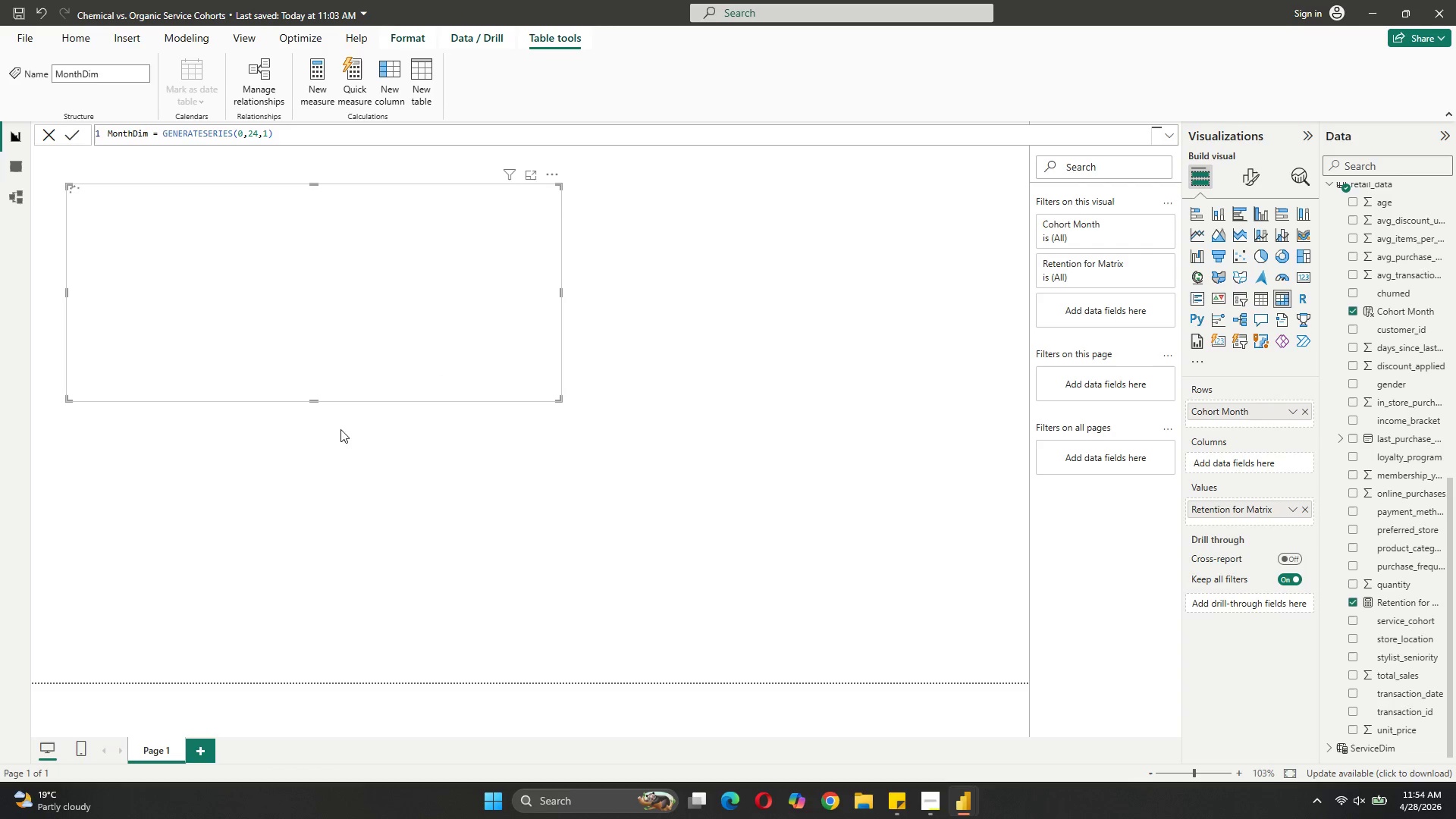 
left_click_drag(start_coordinate=[314, 400], to_coordinate=[304, 409])
 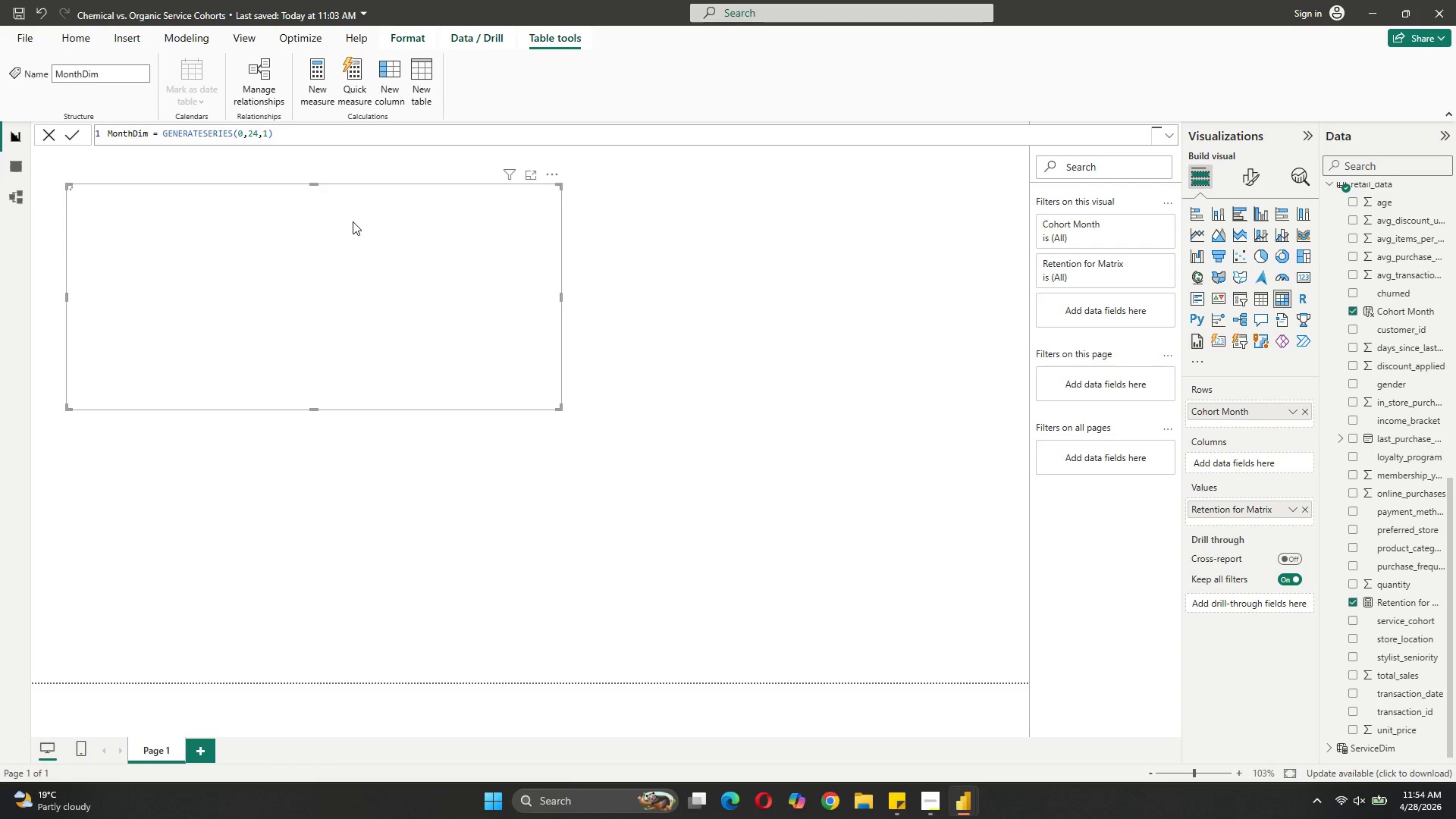 
left_click_drag(start_coordinate=[353, 221], to_coordinate=[337, 234])
 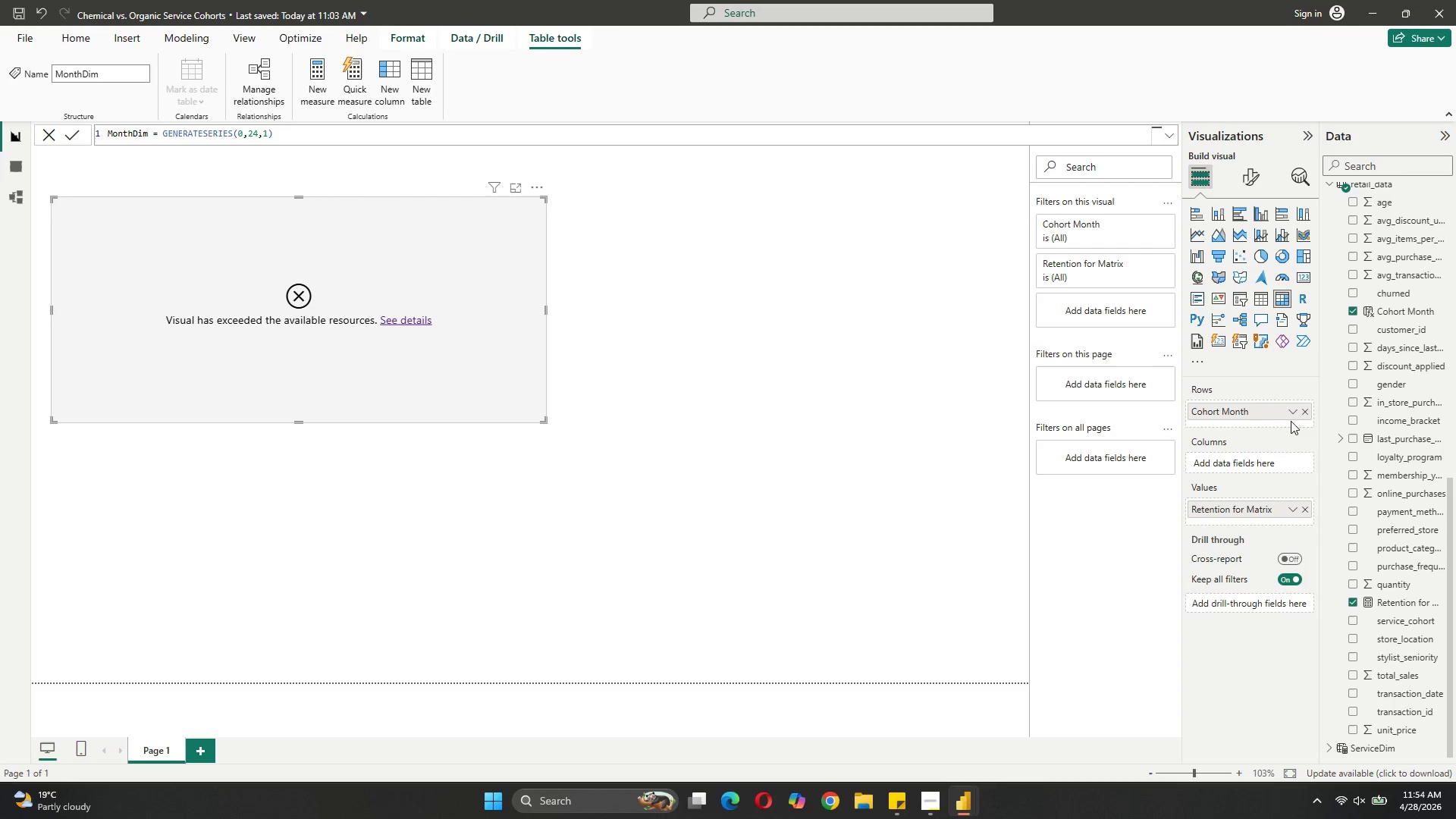 
left_click([1302, 413])
 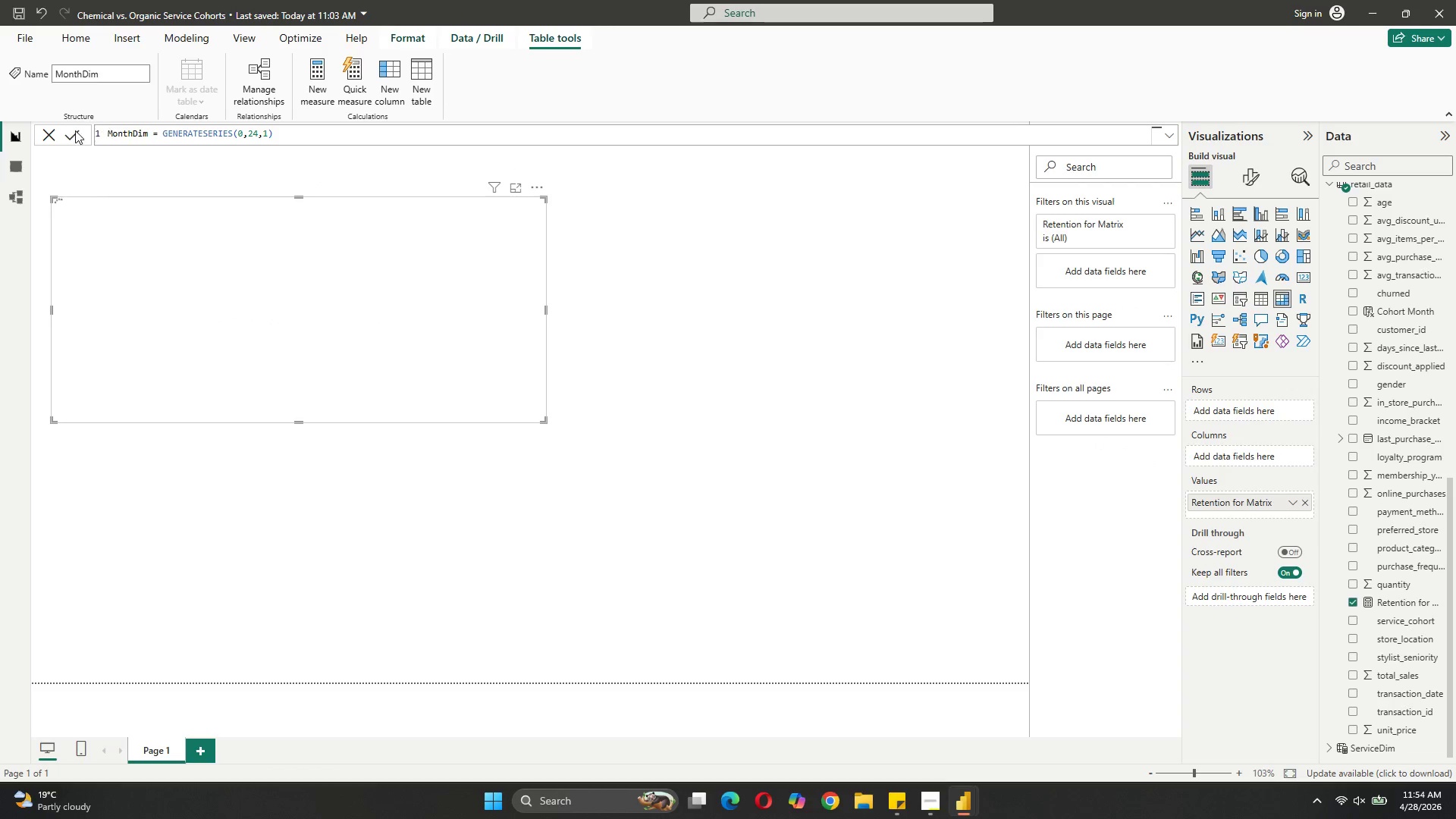 
left_click([57, 134])
 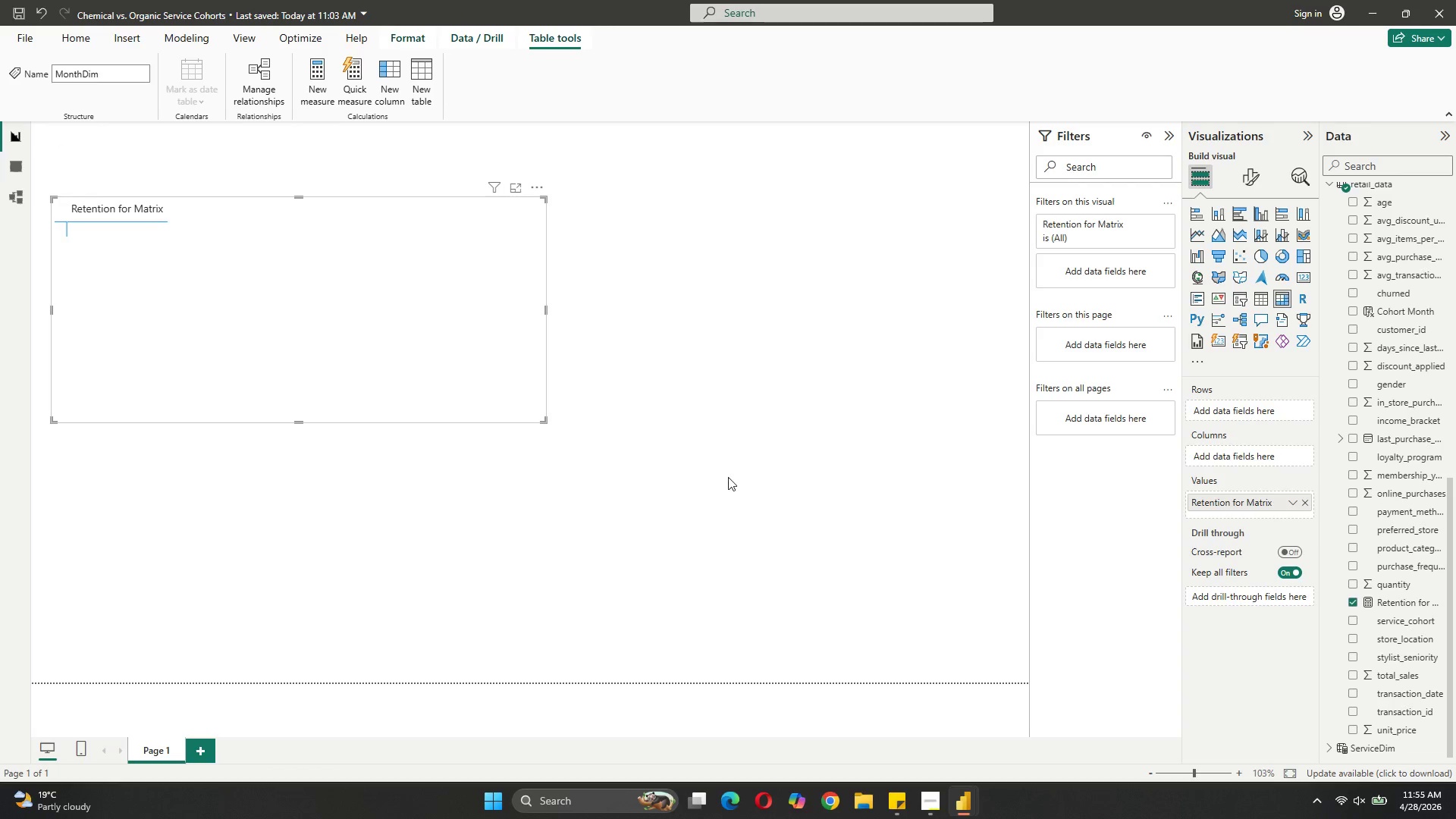 
wait(12.99)
 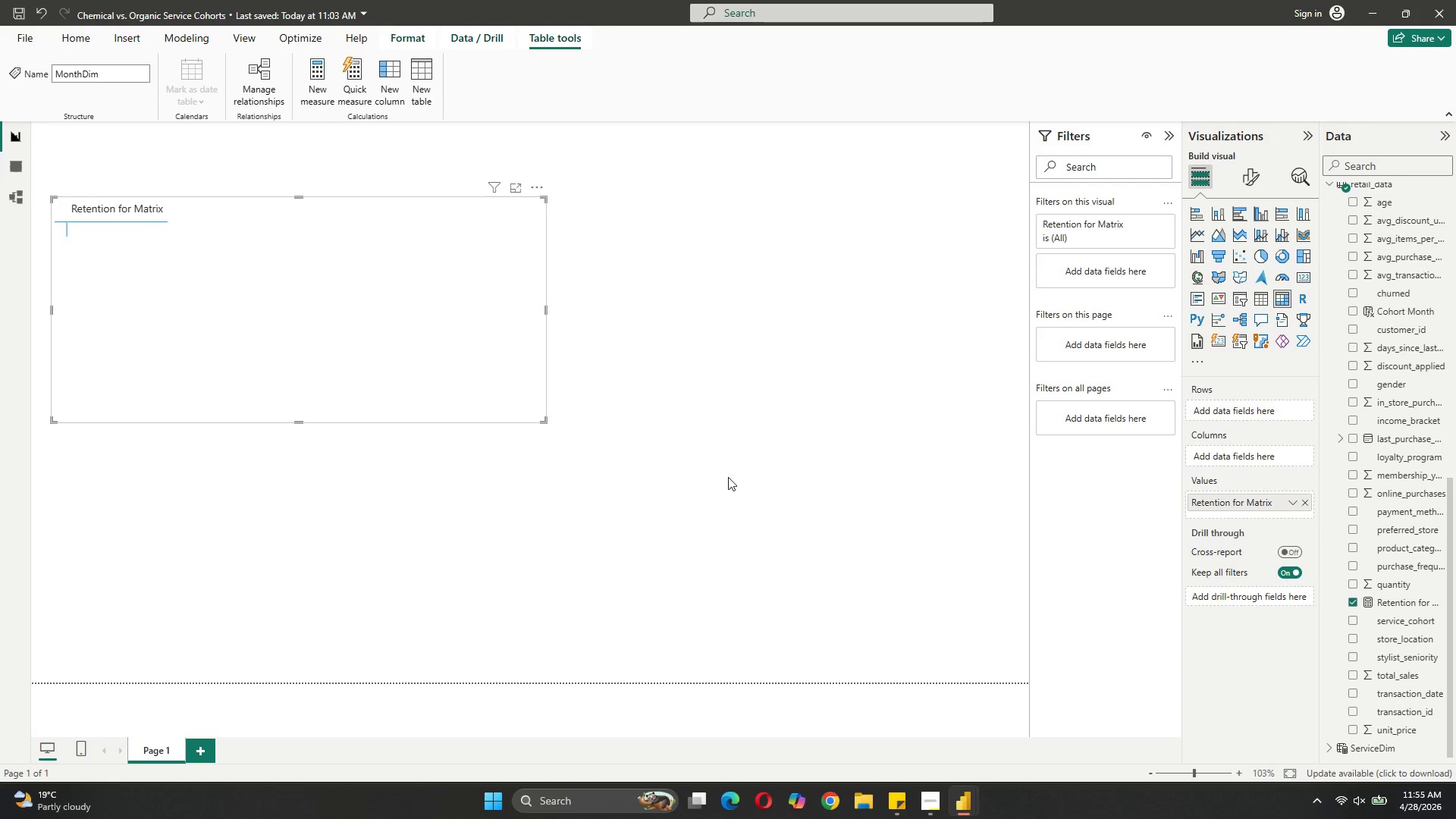 
mouse_move([1363, 422])
 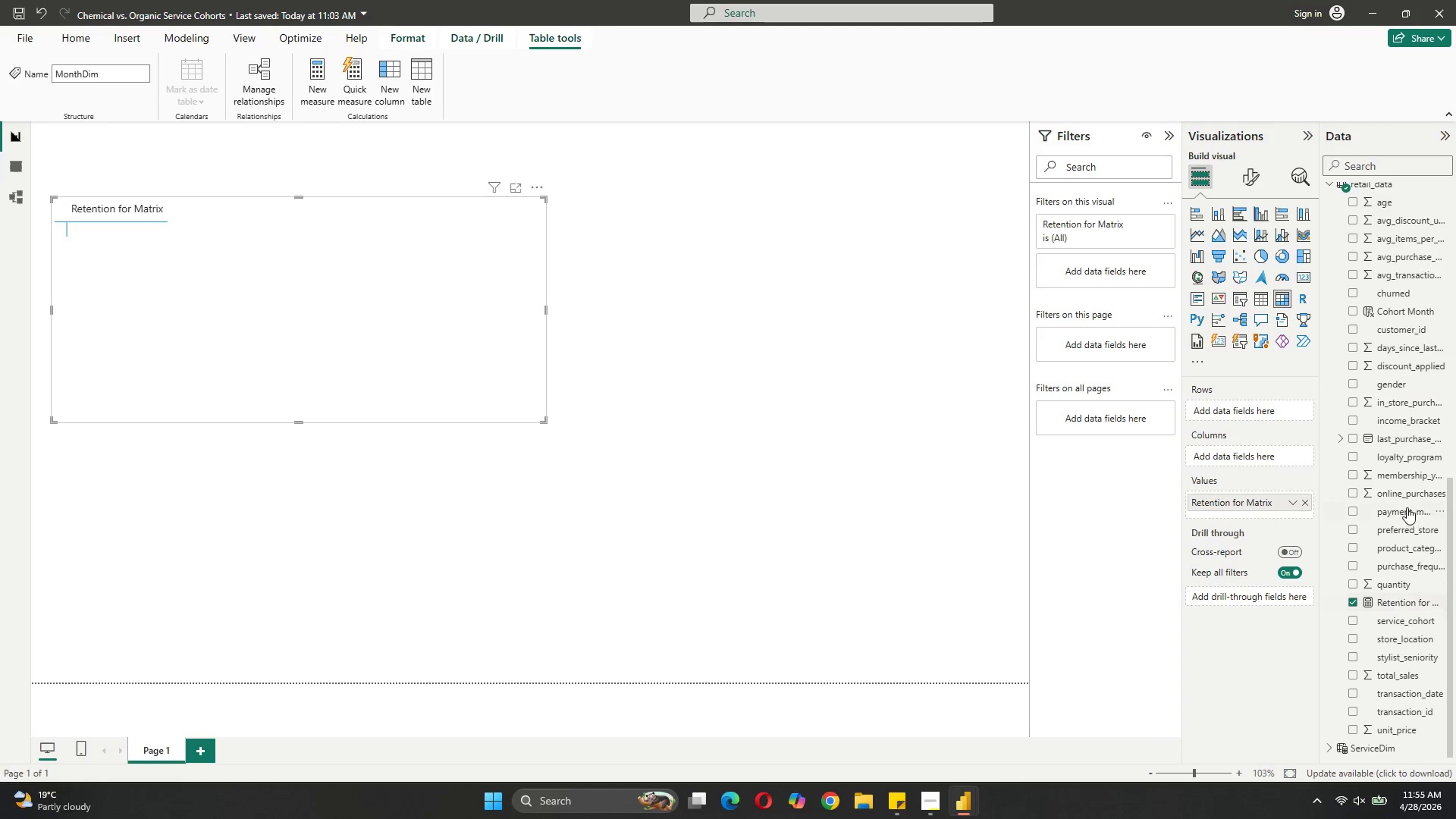 
scroll: coordinate [1408, 507], scroll_direction: down, amount: 6.0
 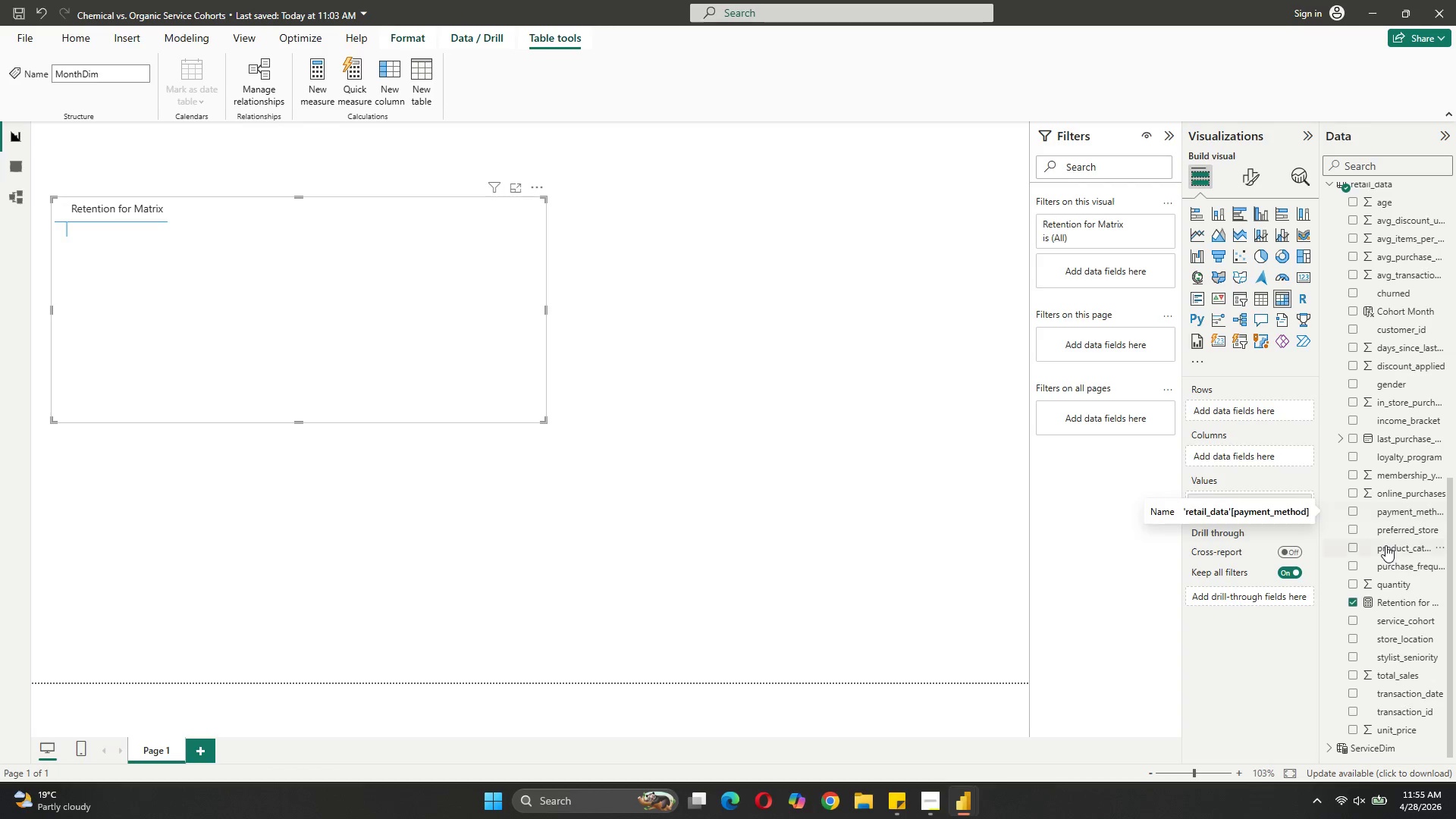 
scroll: coordinate [1385, 545], scroll_direction: up, amount: 1.0
 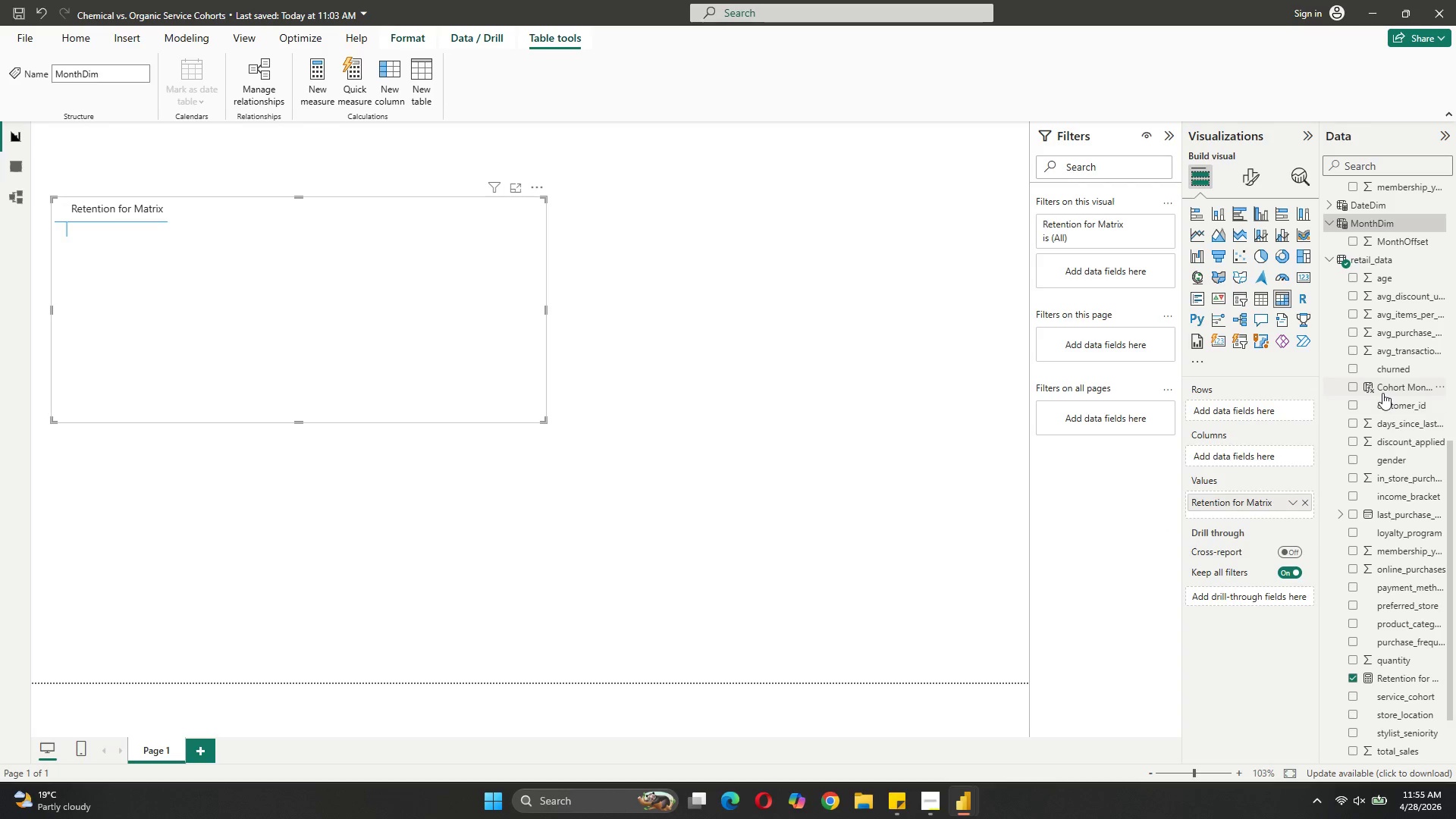 
left_click_drag(start_coordinate=[1383, 391], to_coordinate=[1205, 411])
 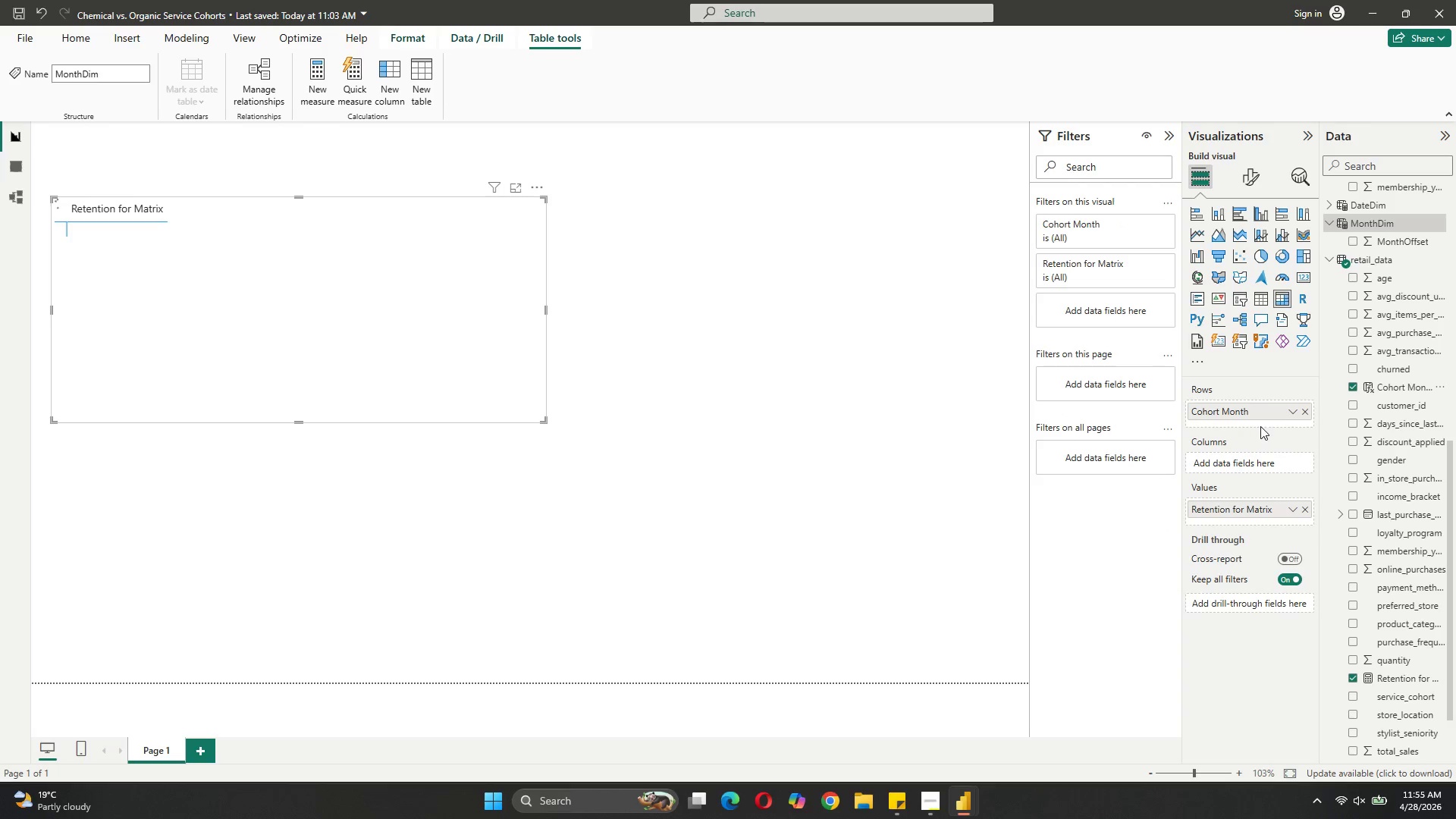 
mouse_move([1289, 443])
 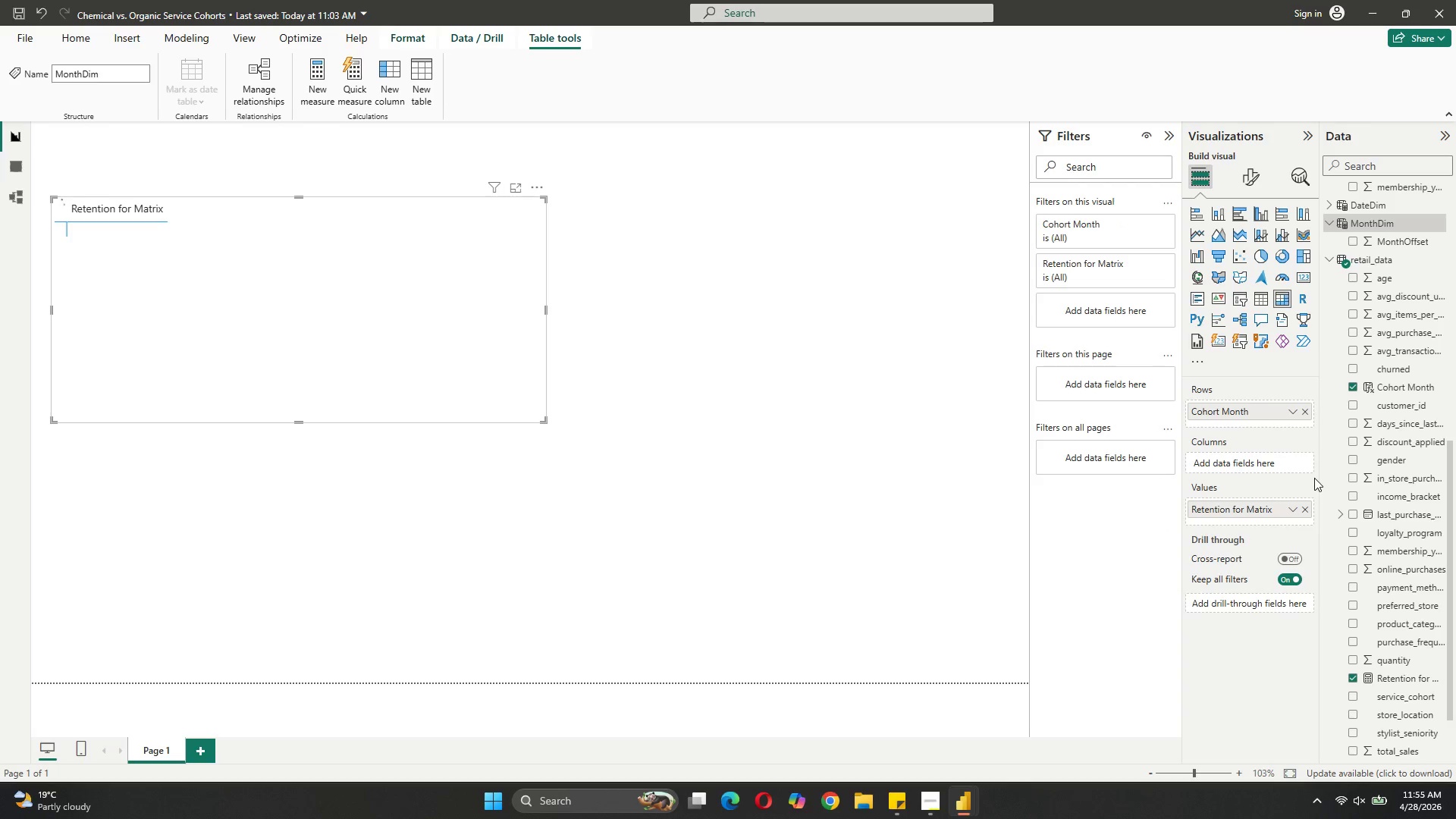 
scroll: coordinate [1417, 591], scroll_direction: down, amount: 7.0
 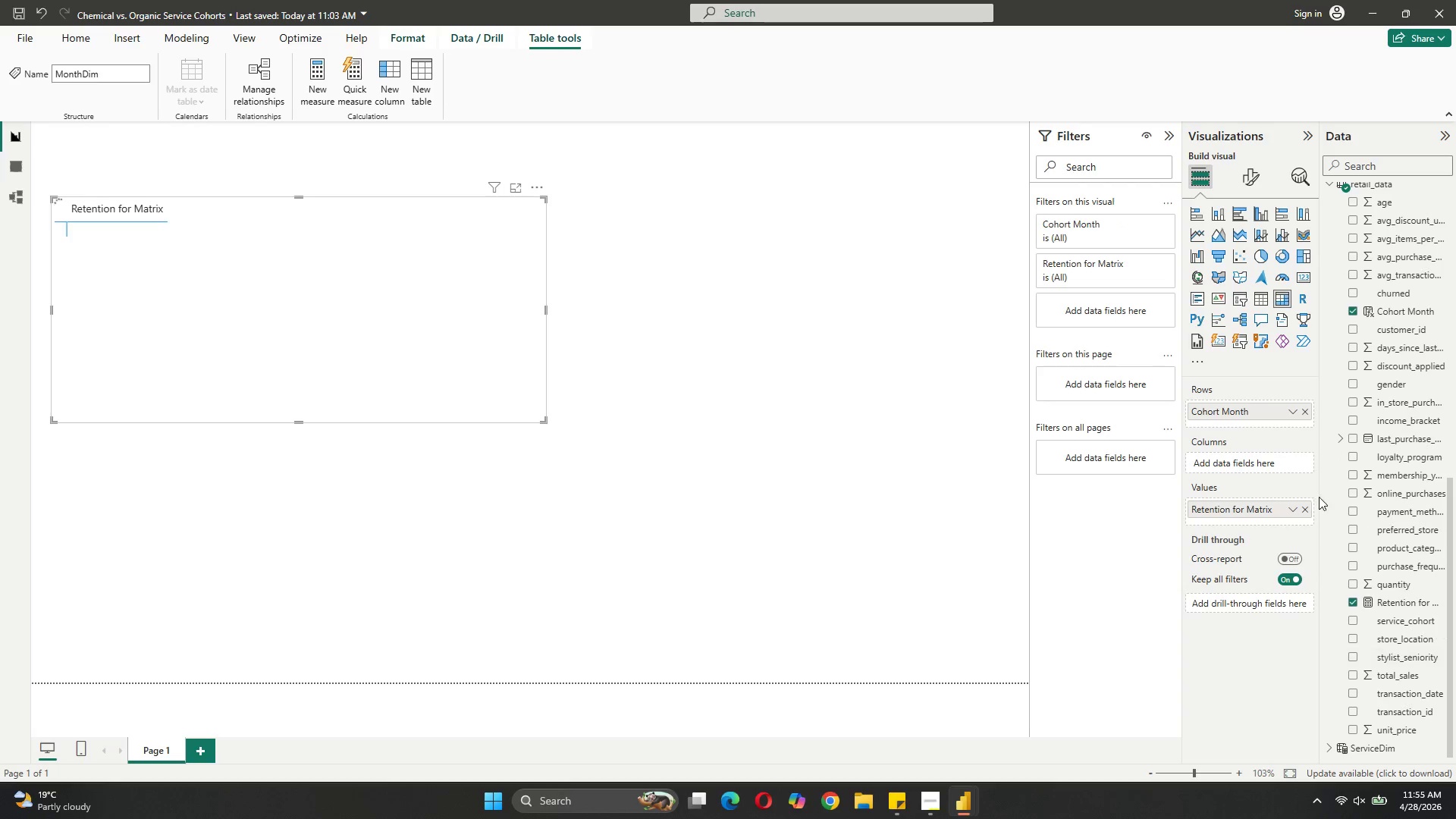 
scroll: coordinate [1353, 421], scroll_direction: up, amount: 5.0
 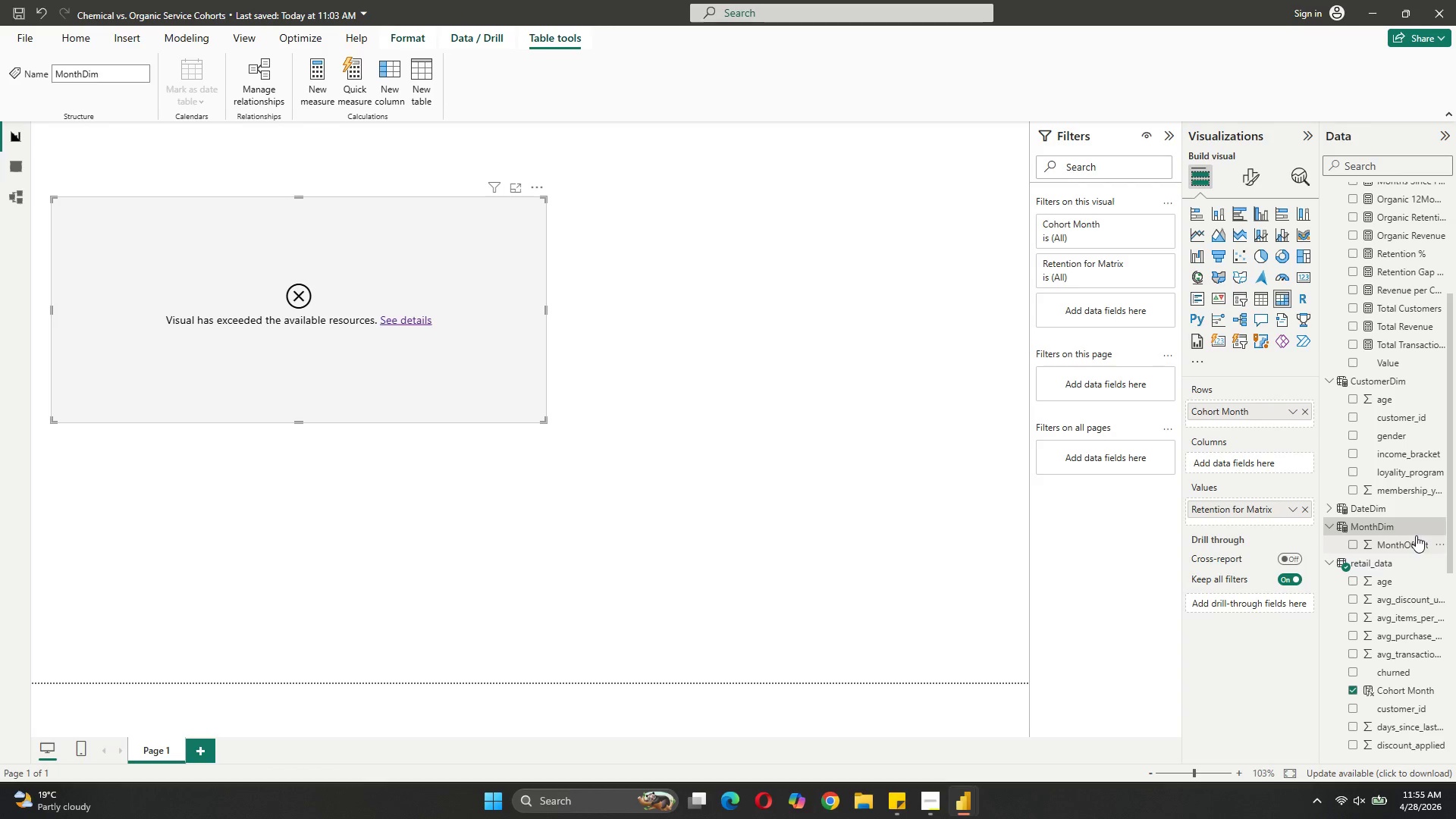 
left_click_drag(start_coordinate=[1417, 543], to_coordinate=[1227, 460])
 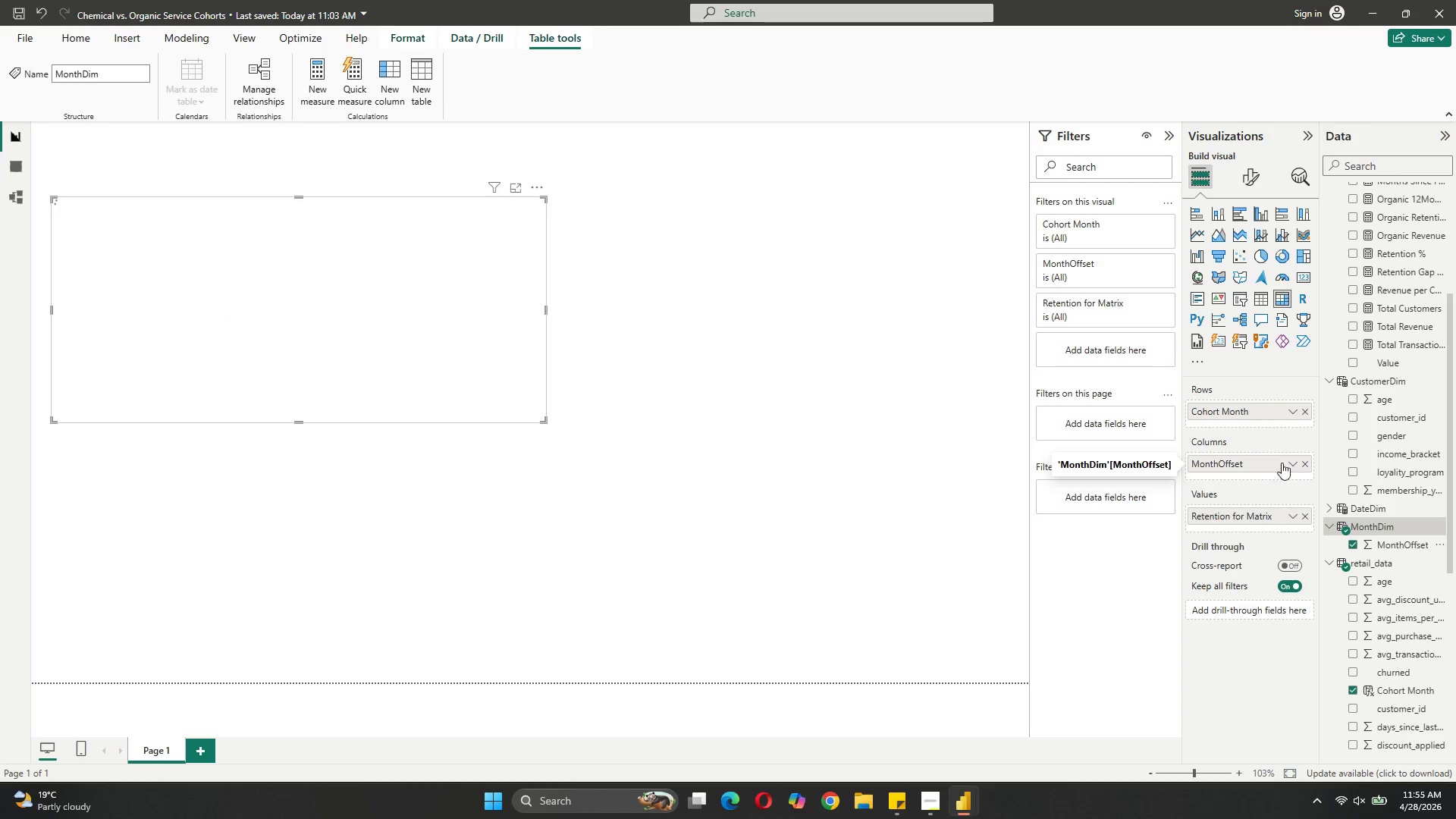 
left_click([1288, 460])
 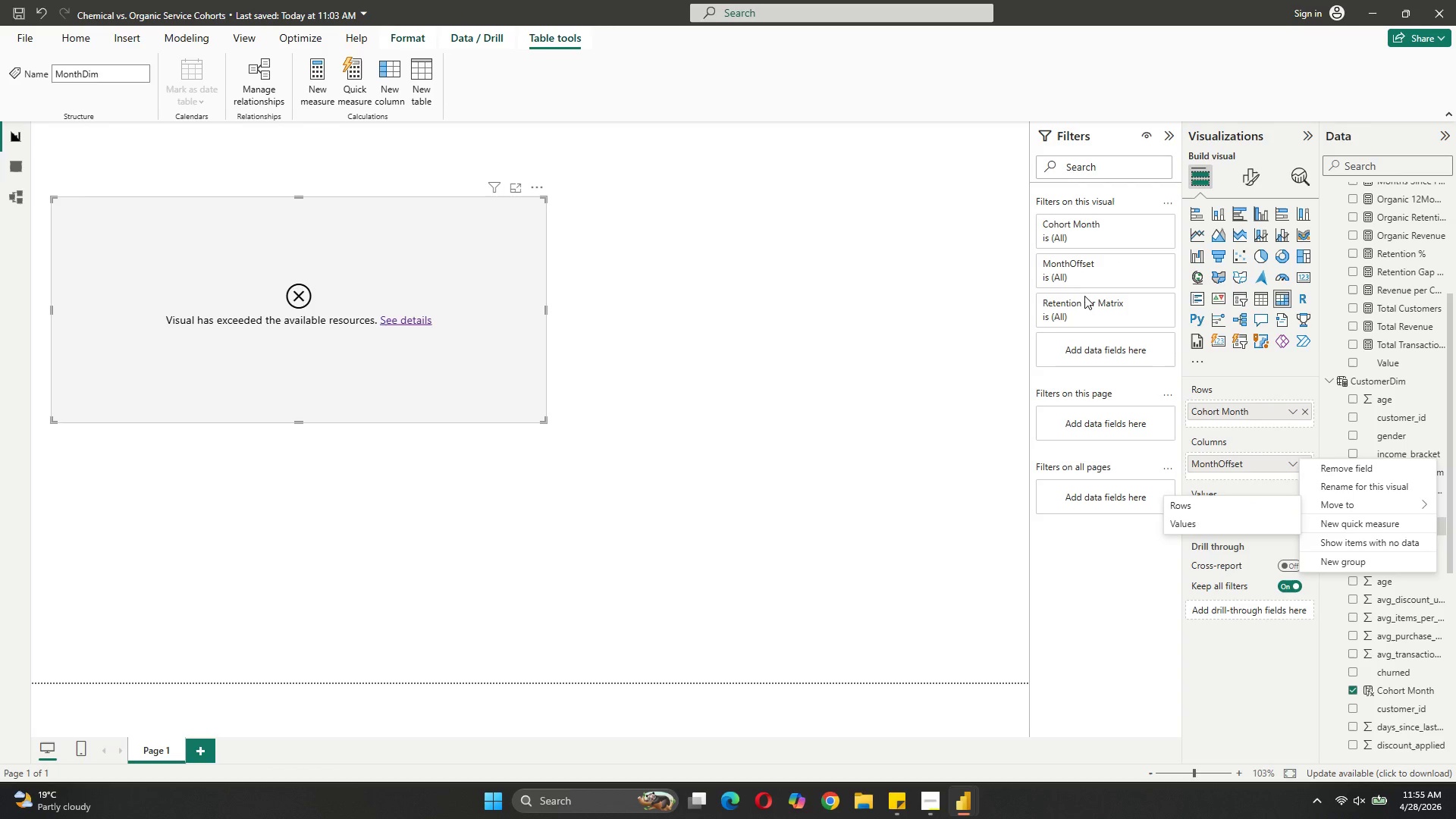 
wait(5.25)
 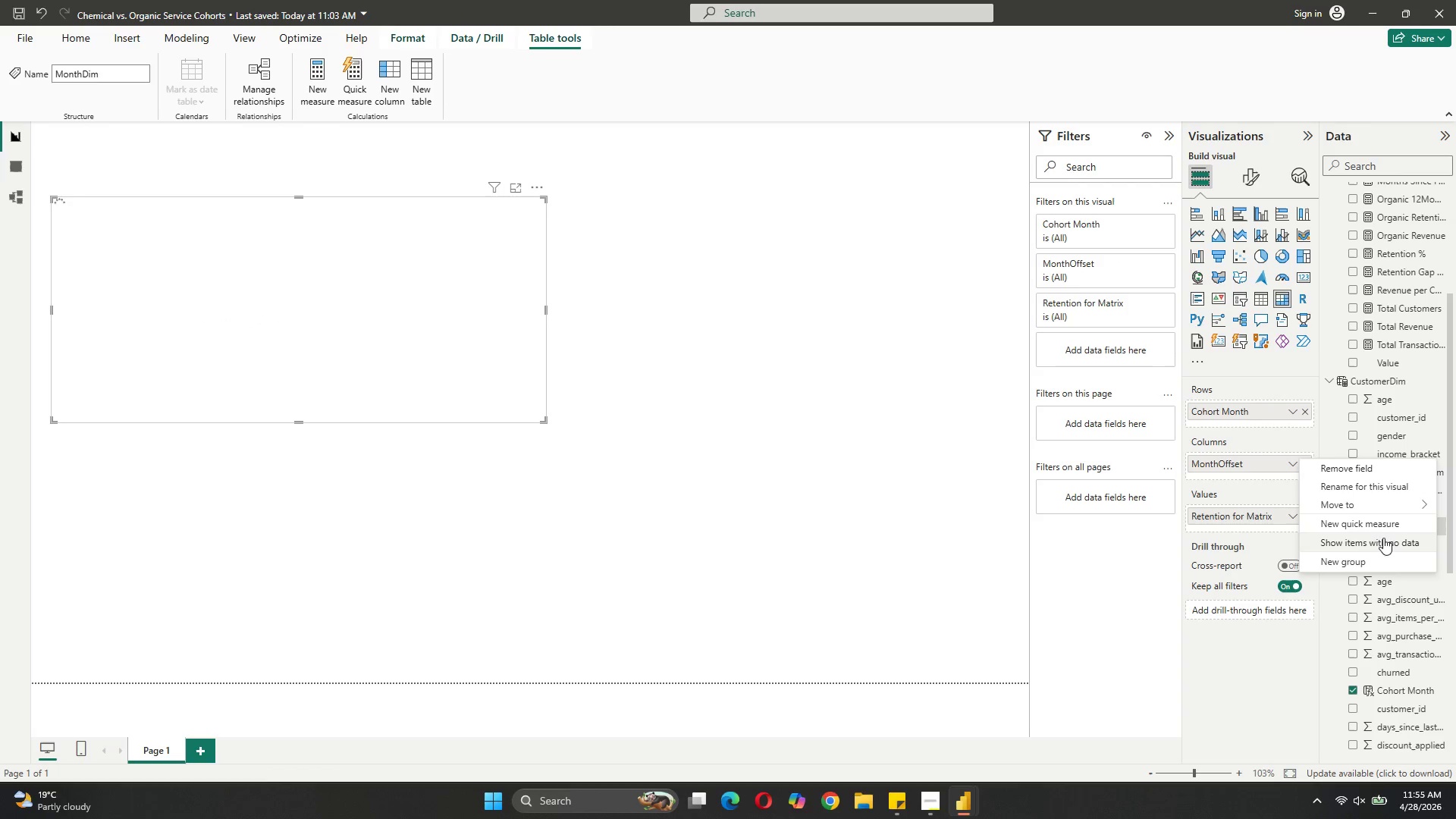 
left_click([1099, 277])
 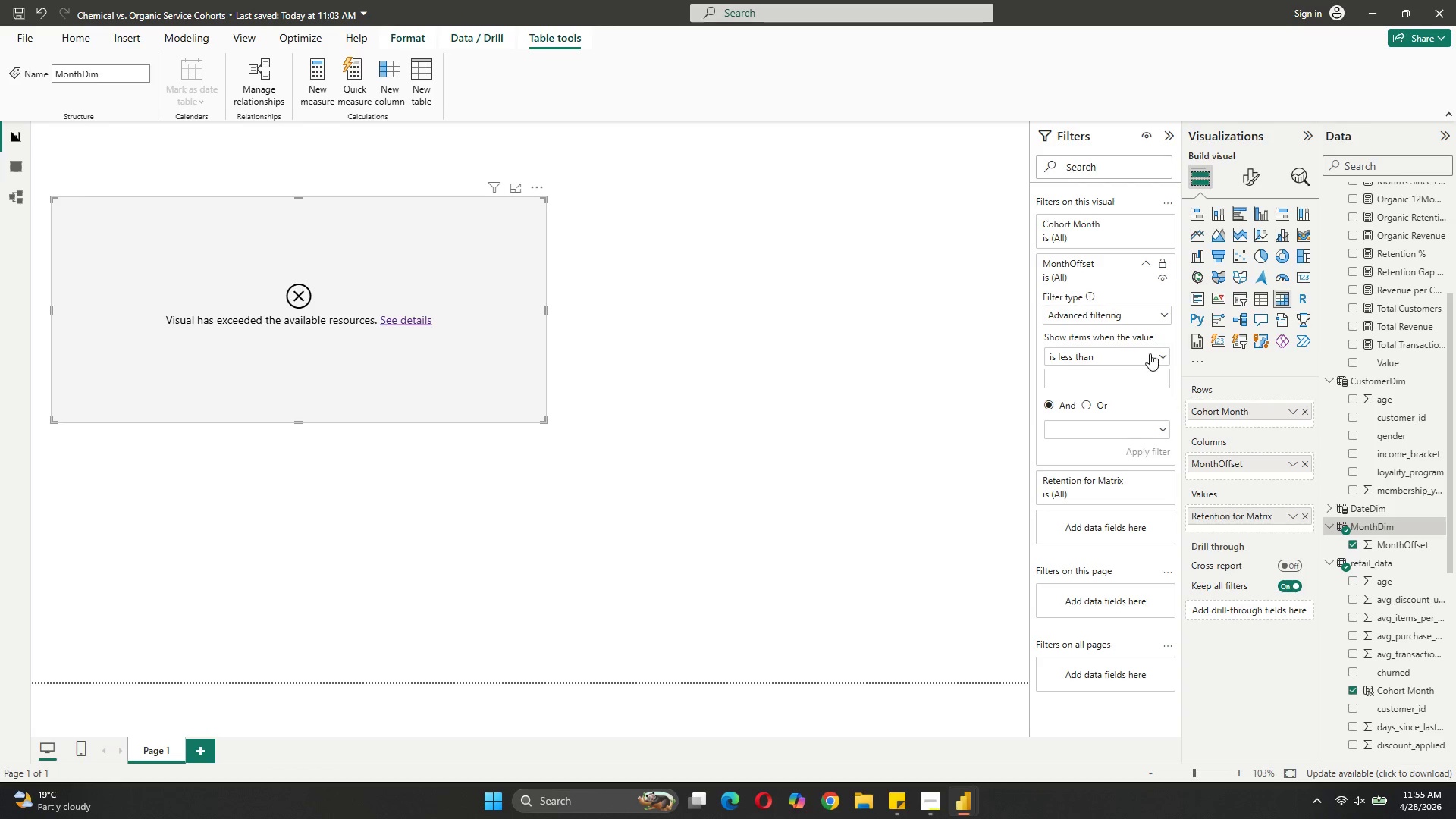 
left_click([1150, 355])
 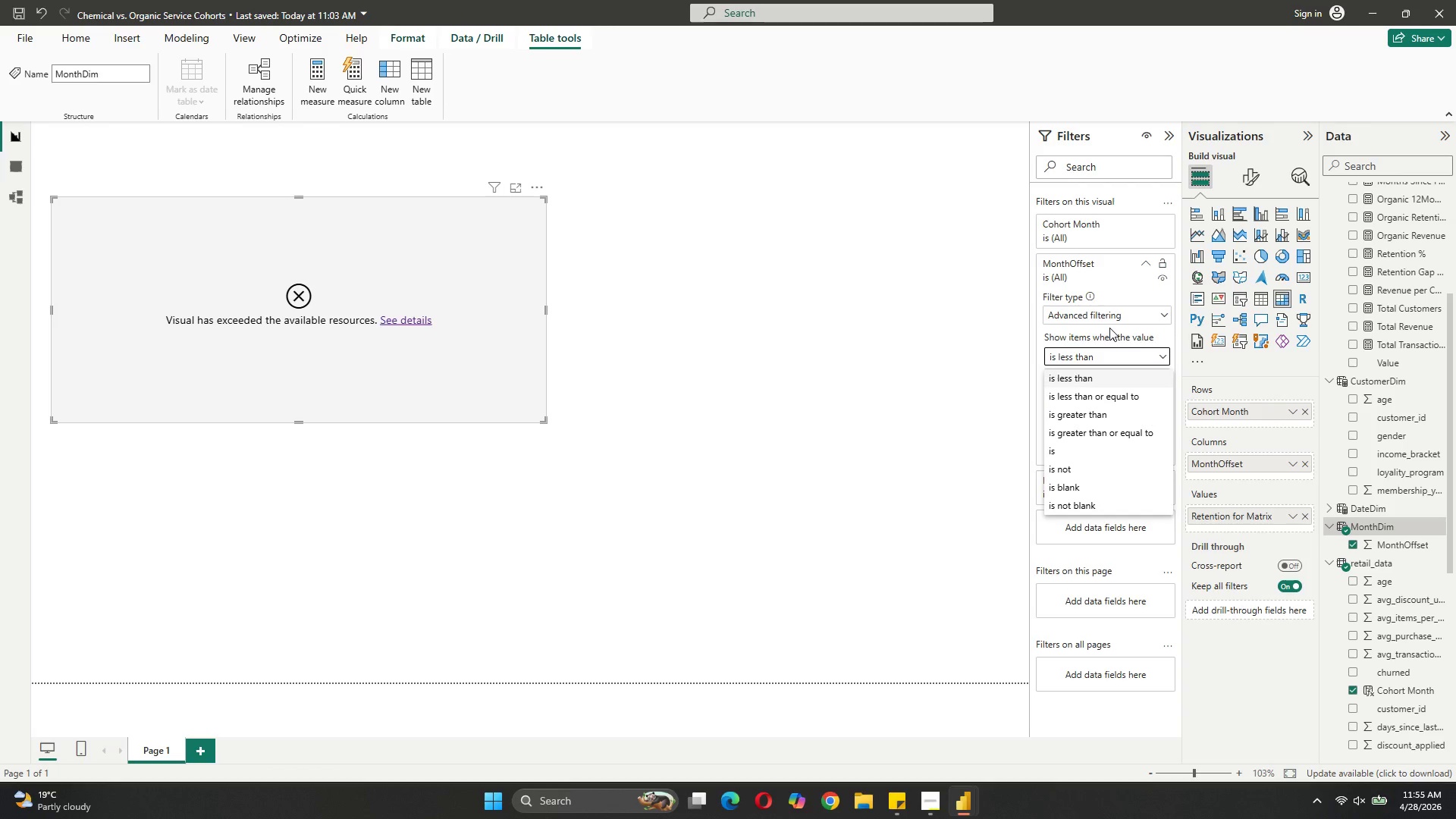 
left_click([1130, 317])
 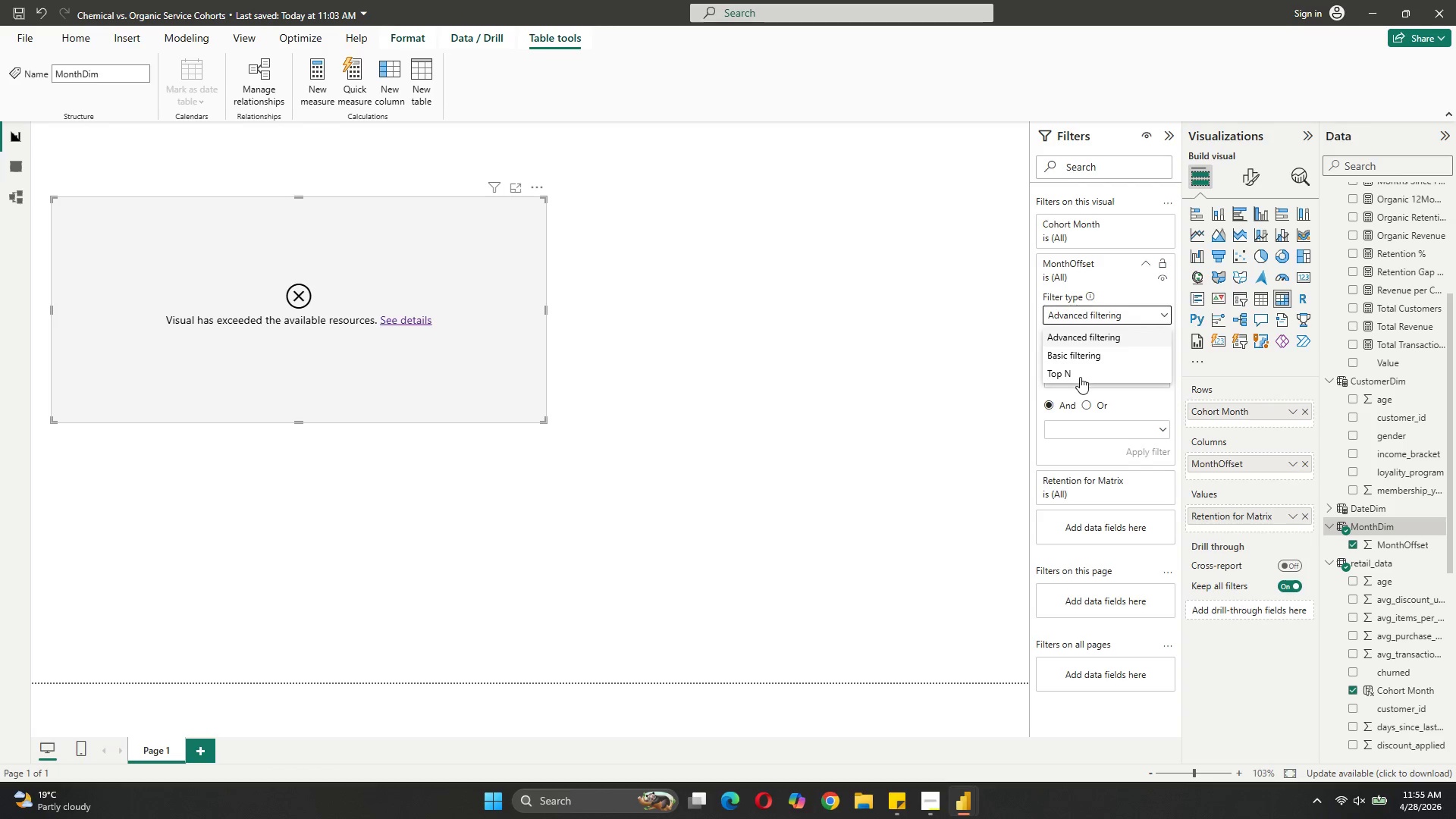 
left_click([1080, 378])
 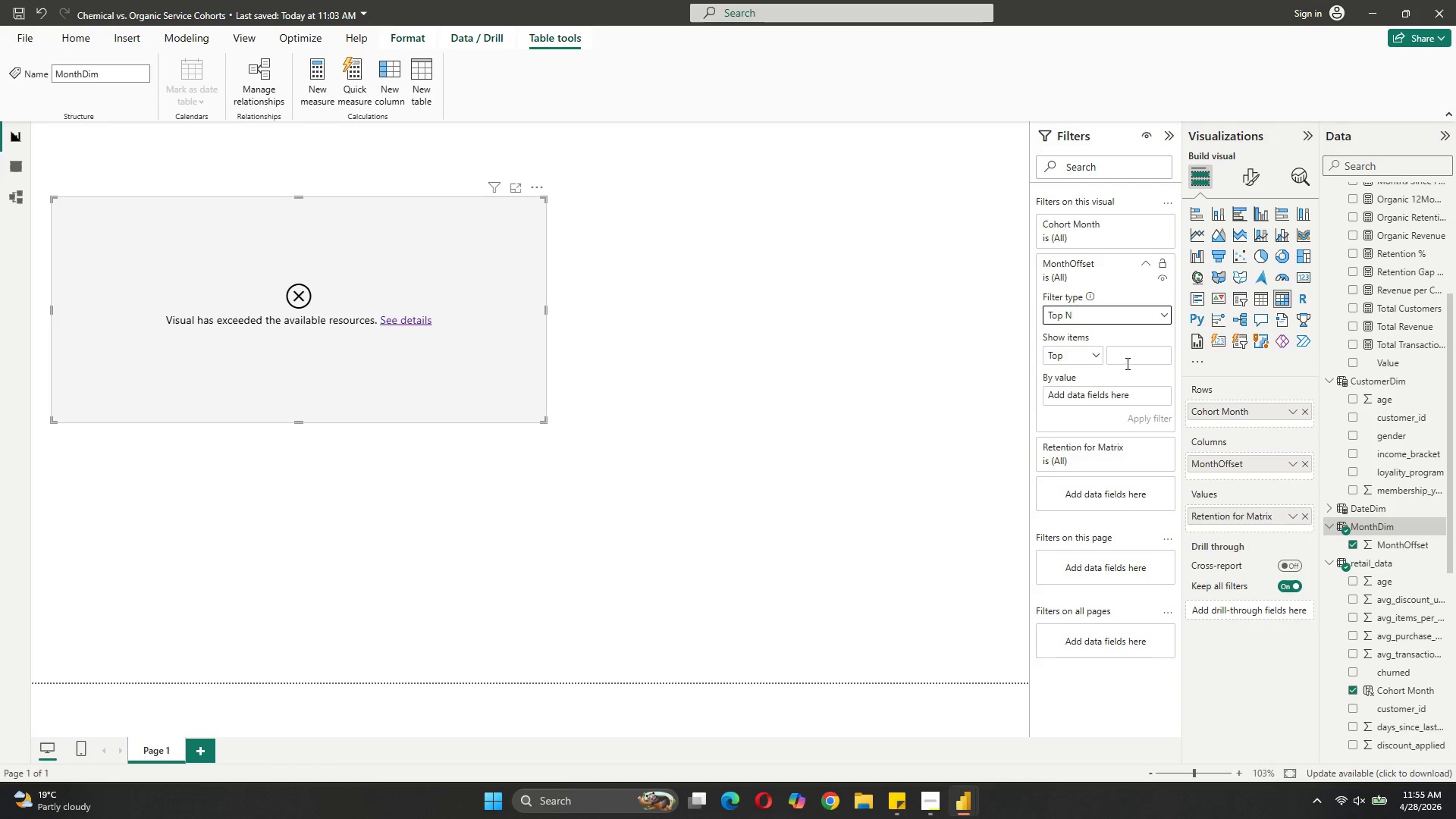 
left_click([1127, 361])
 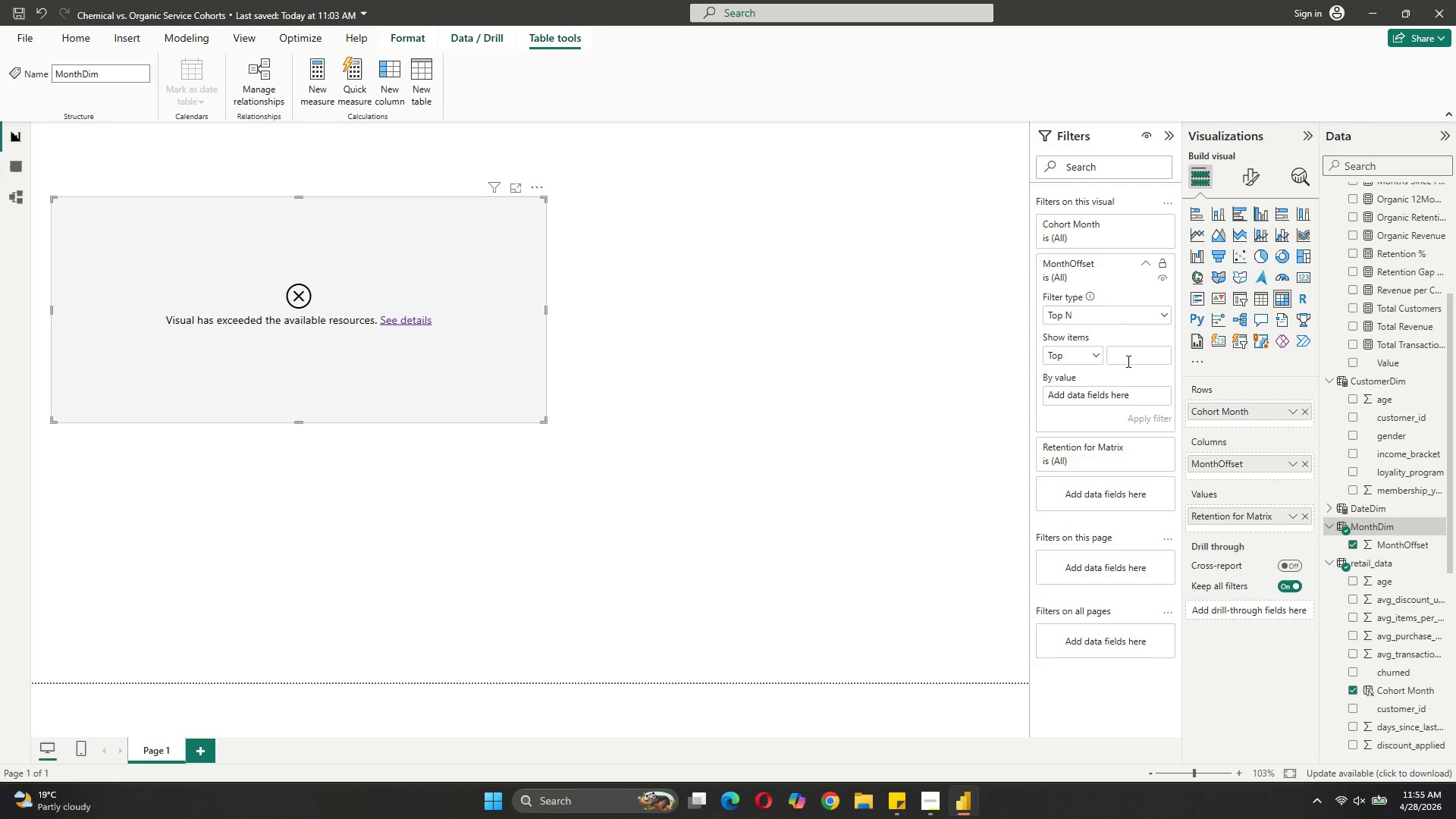 
type(12)
 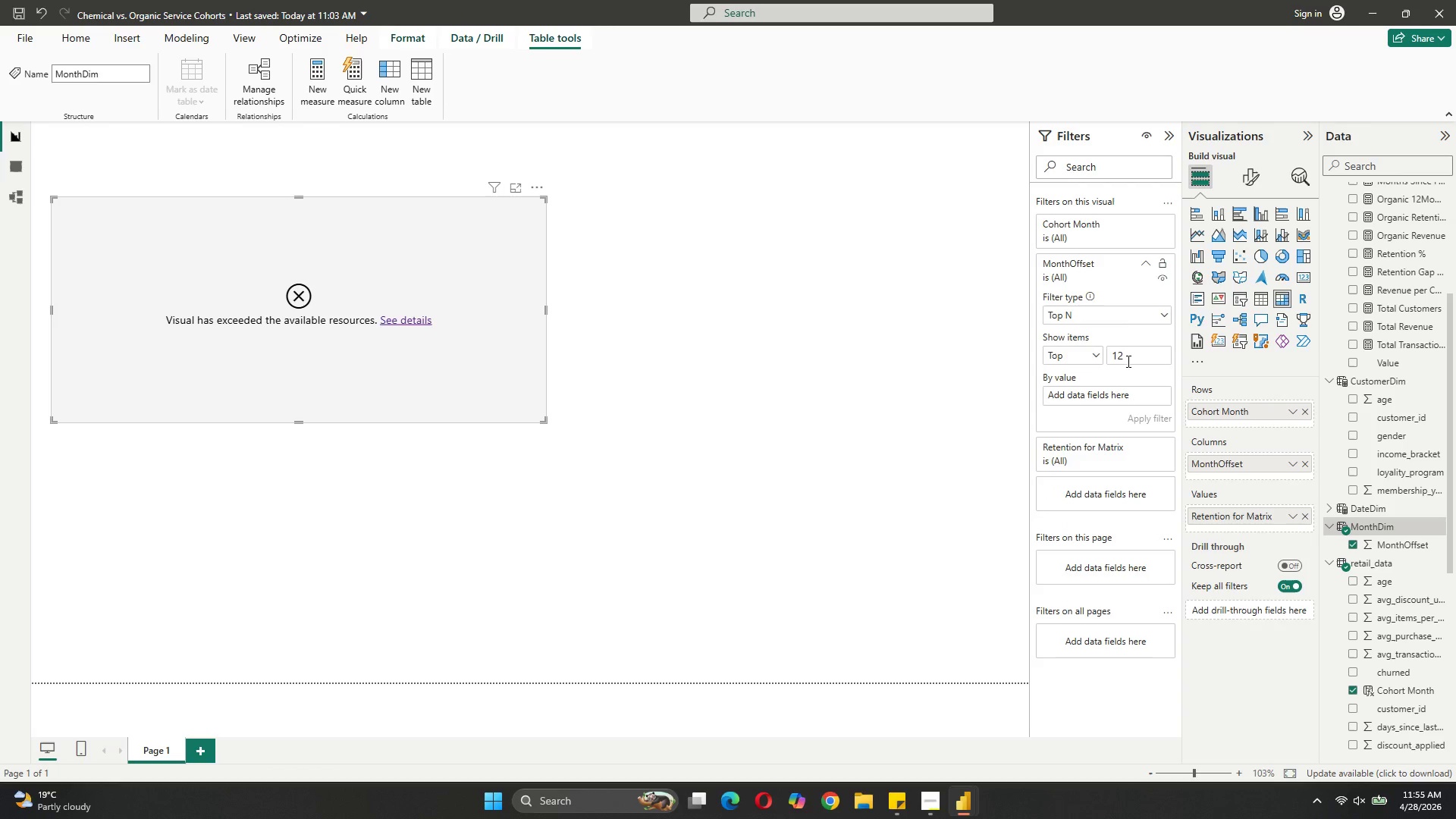 
left_click([1134, 393])
 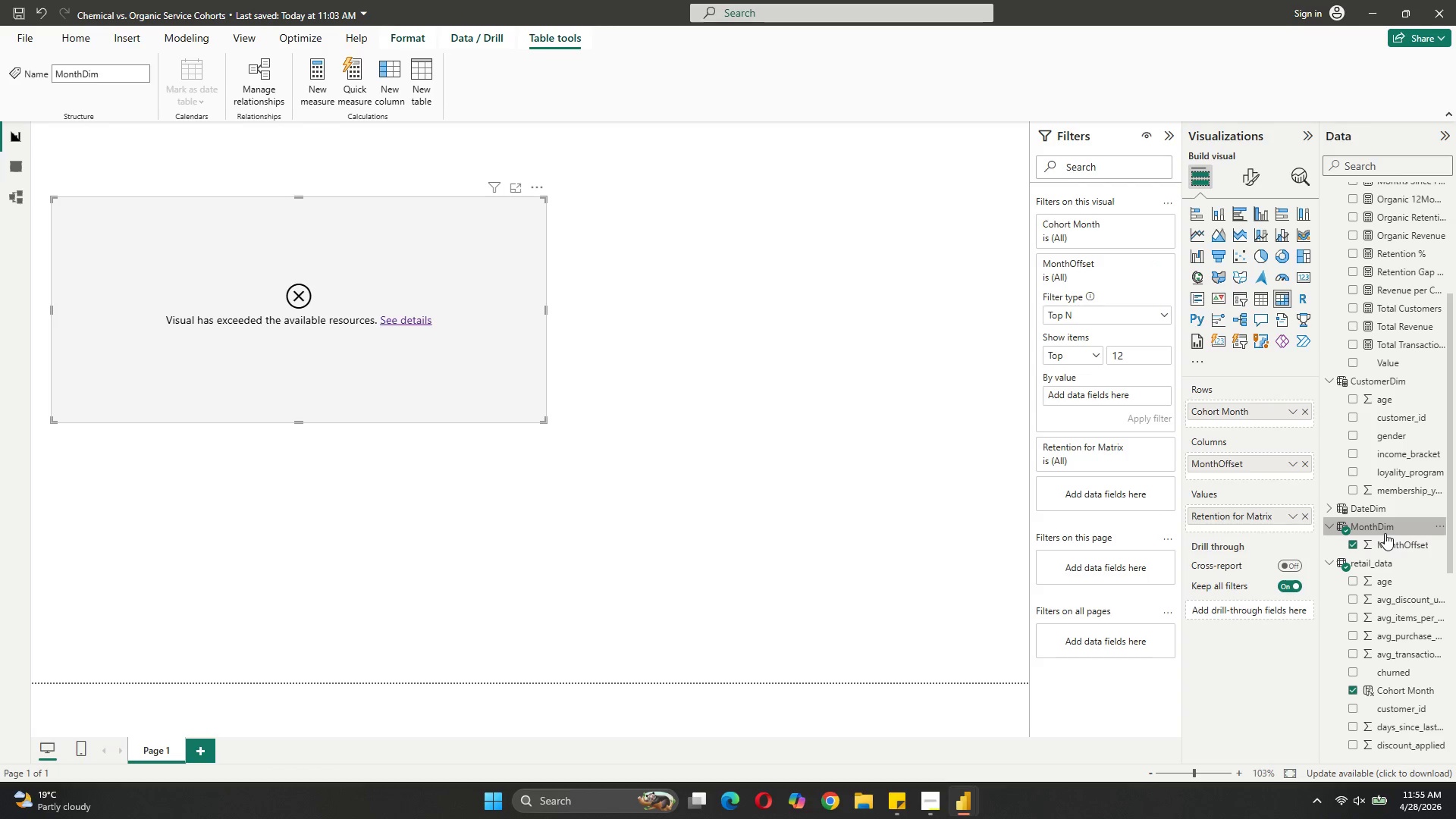 
wait(7.88)
 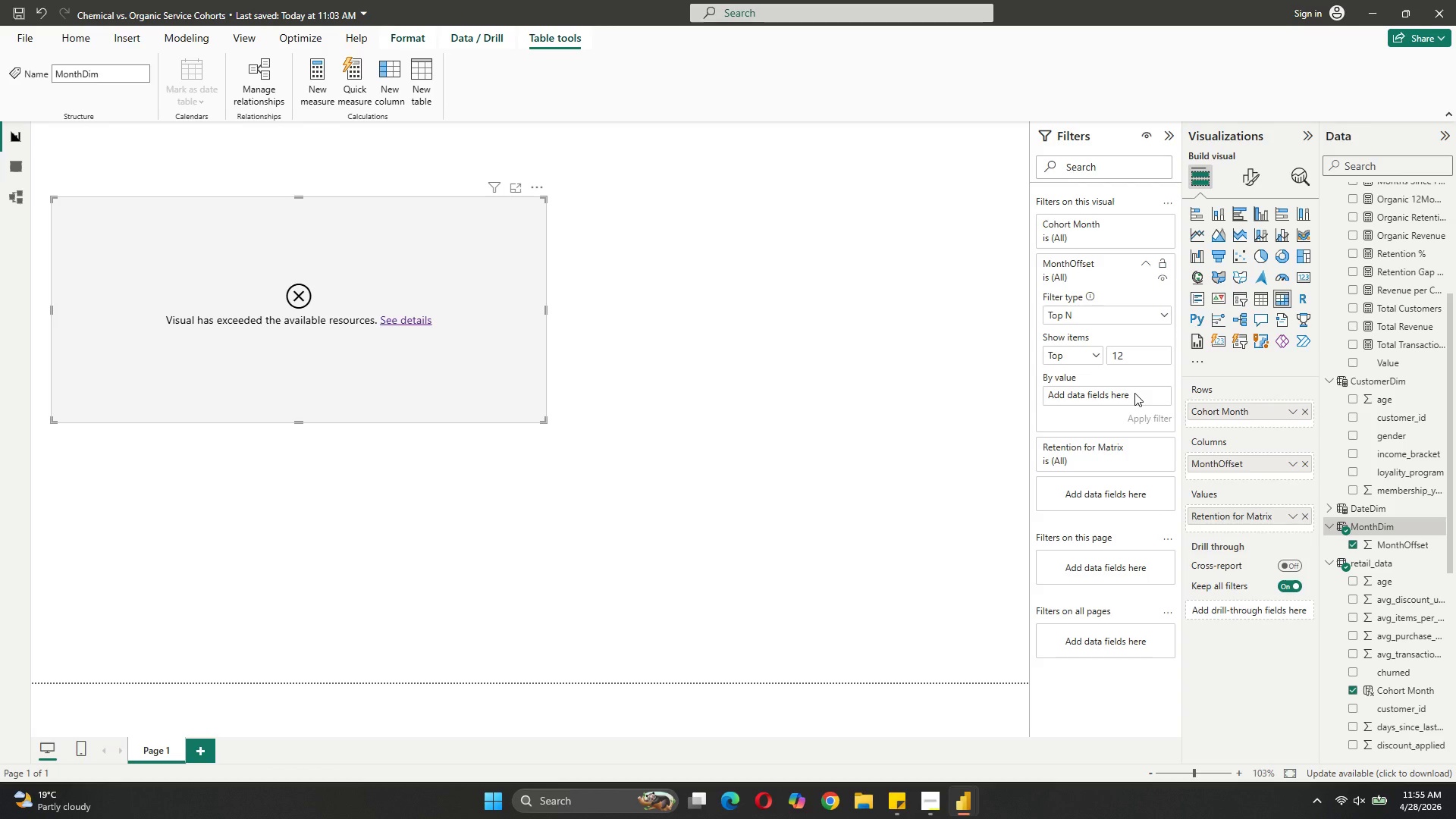 
left_click_drag(start_coordinate=[1392, 548], to_coordinate=[1103, 394])
 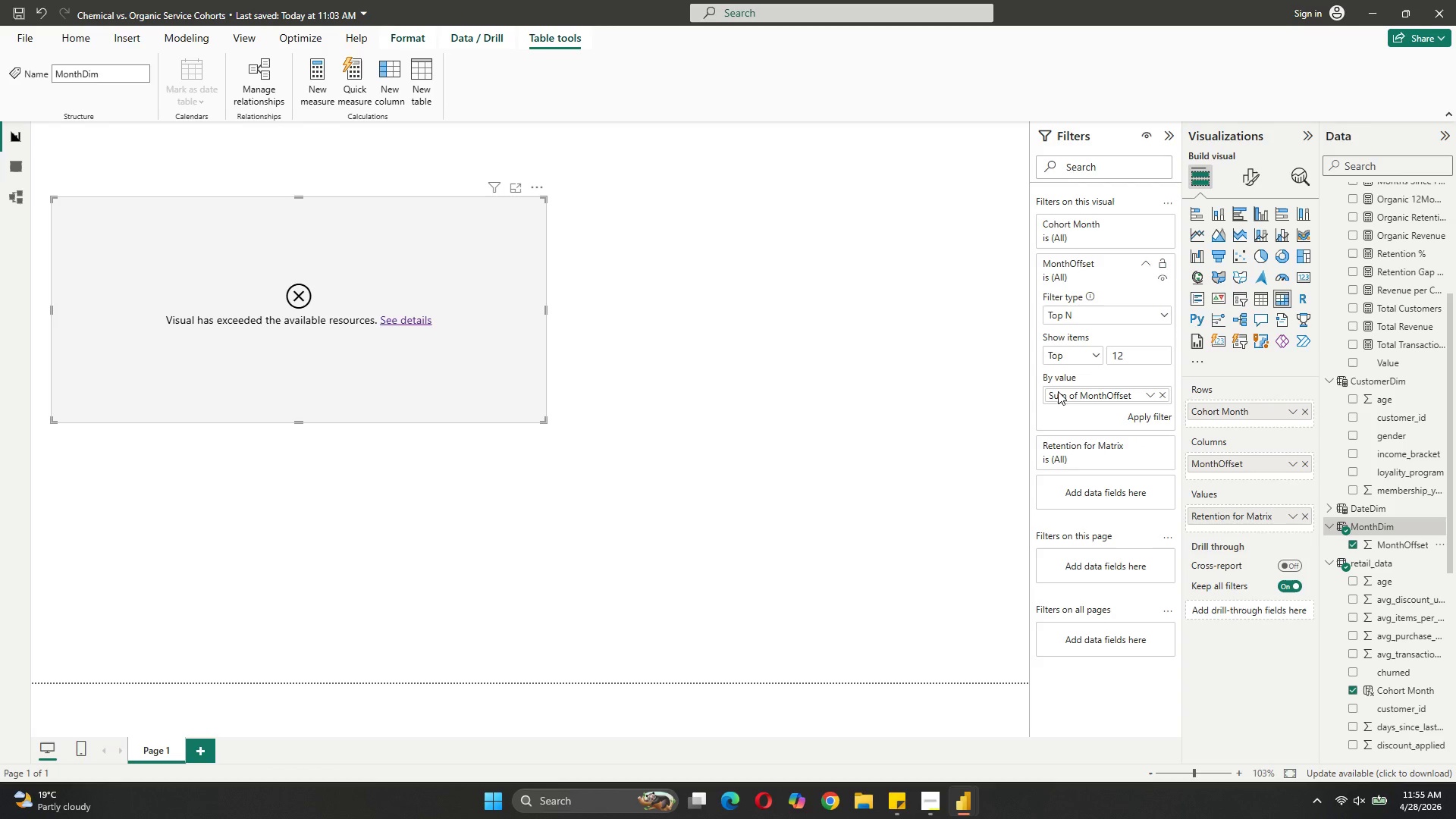 
left_click([1058, 391])
 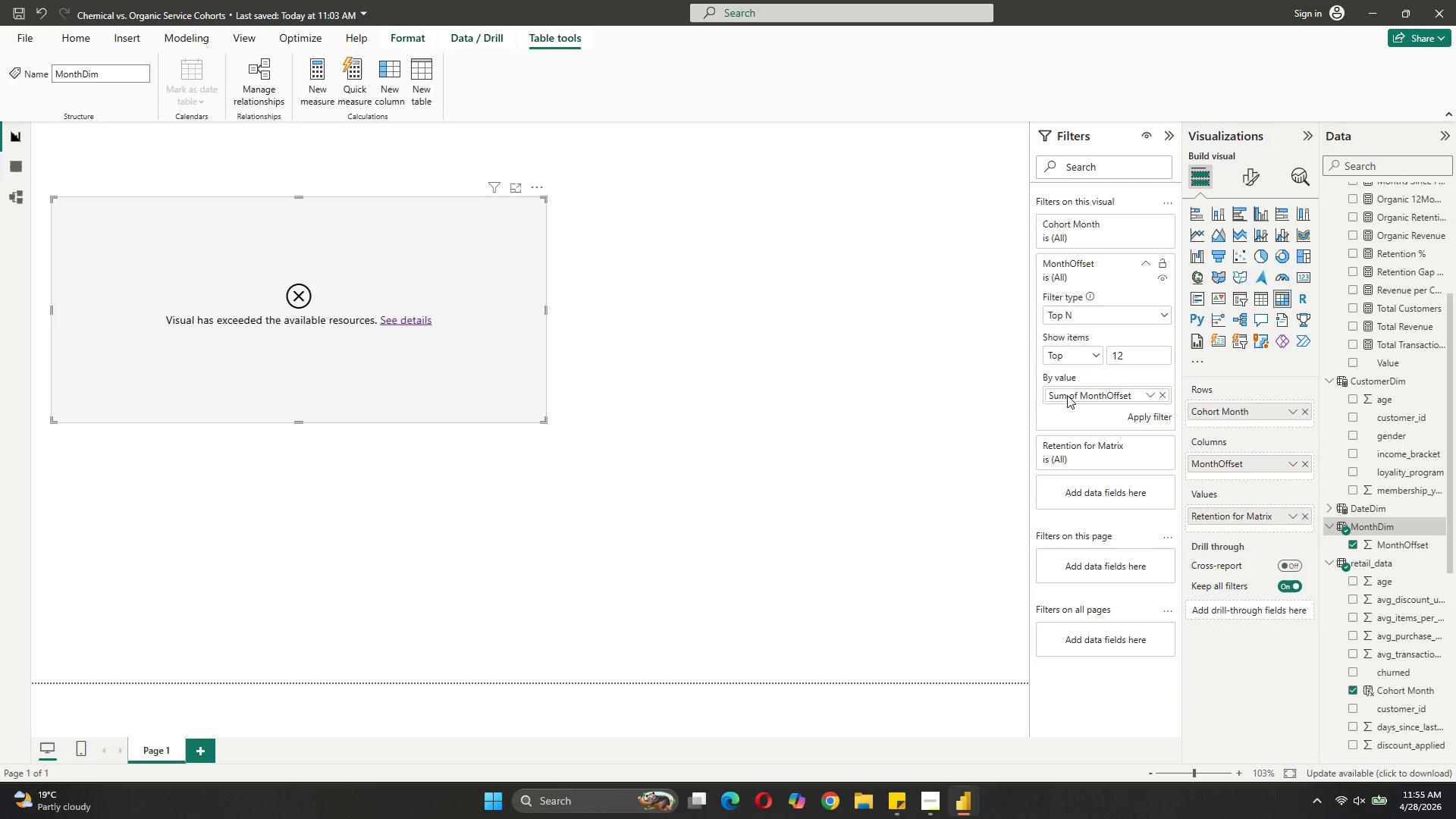 
left_click([1067, 395])
 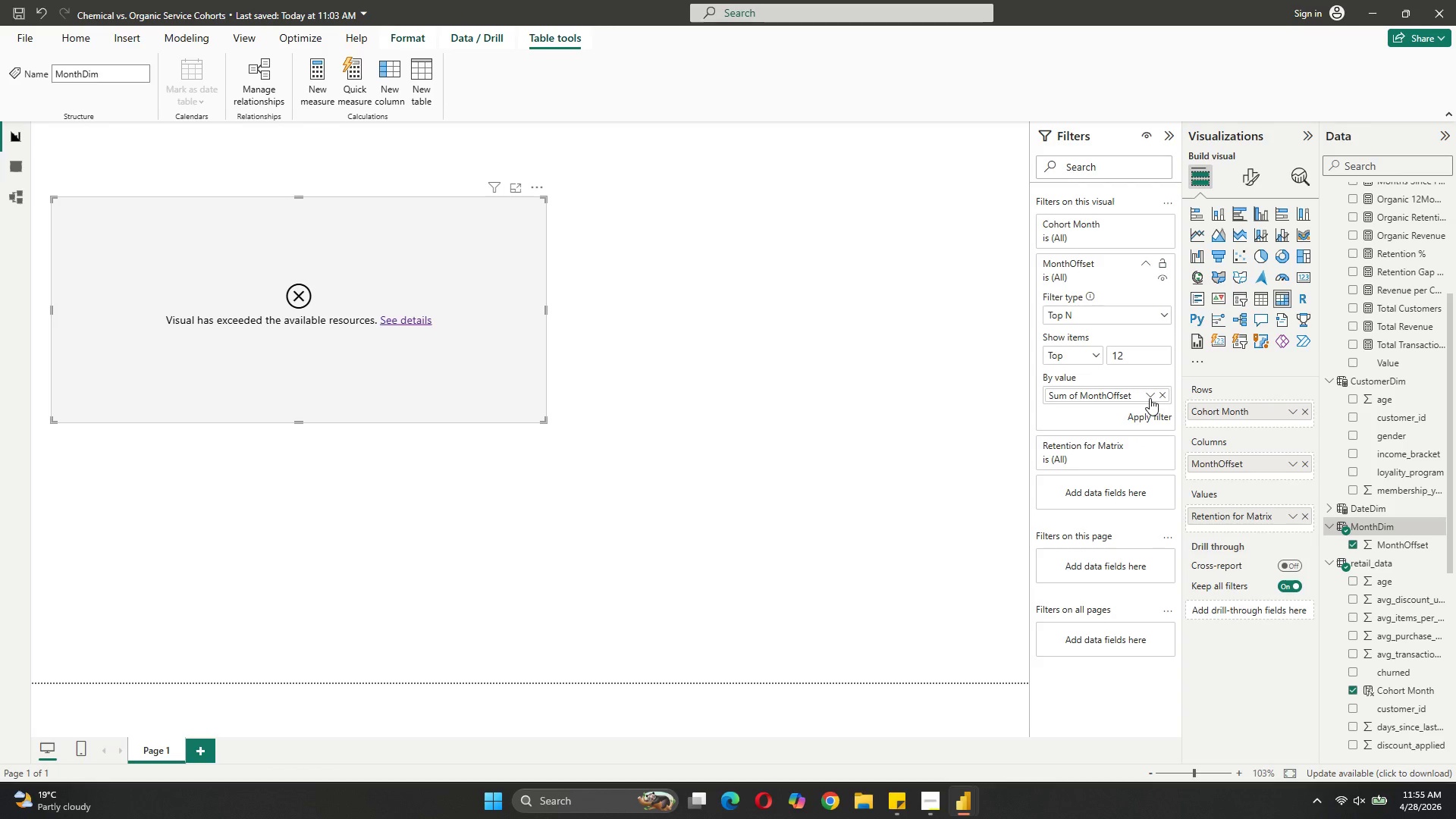 
left_click([1149, 398])
 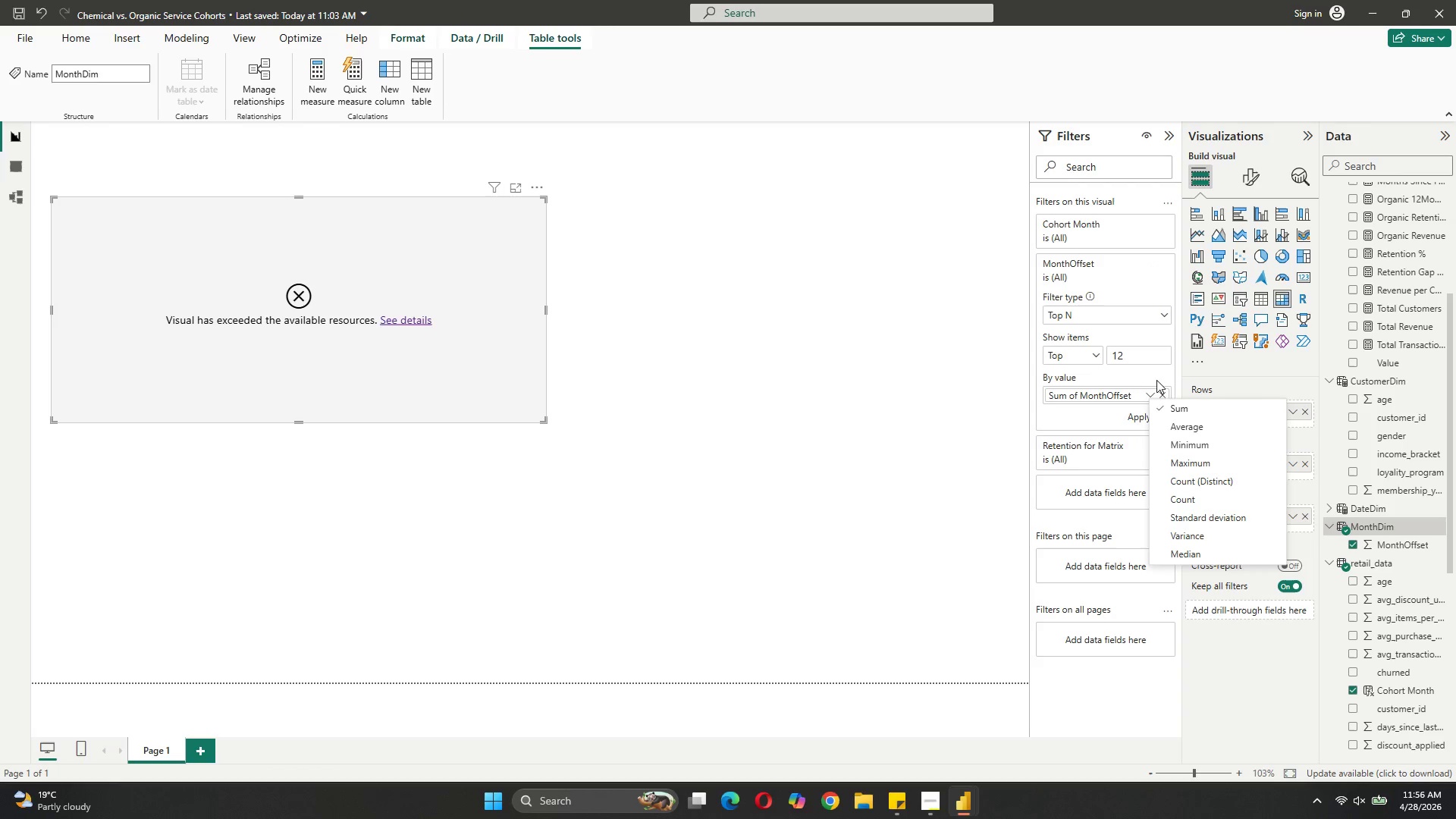 
left_click([1164, 398])
 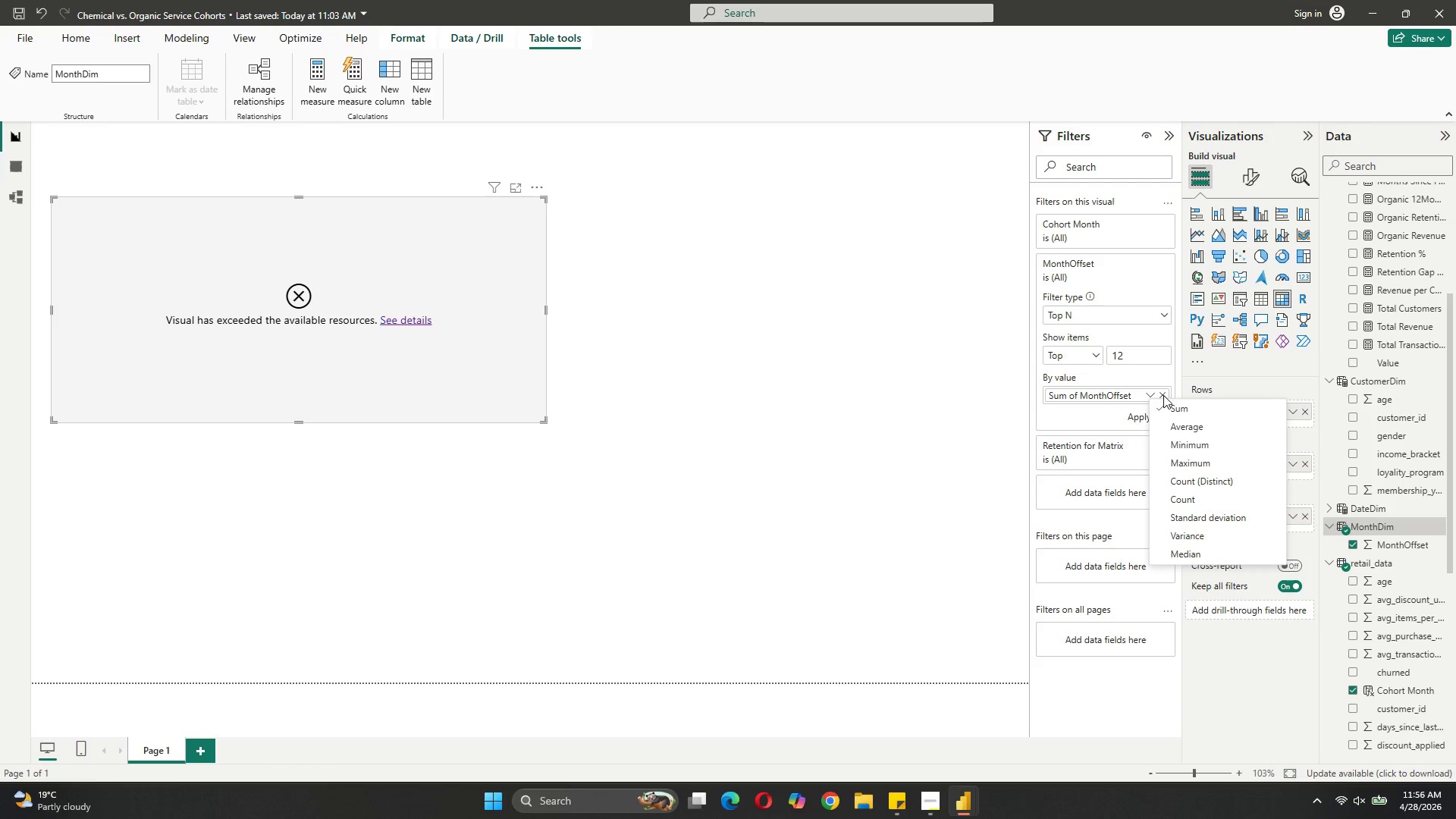 
left_click([1163, 395])
 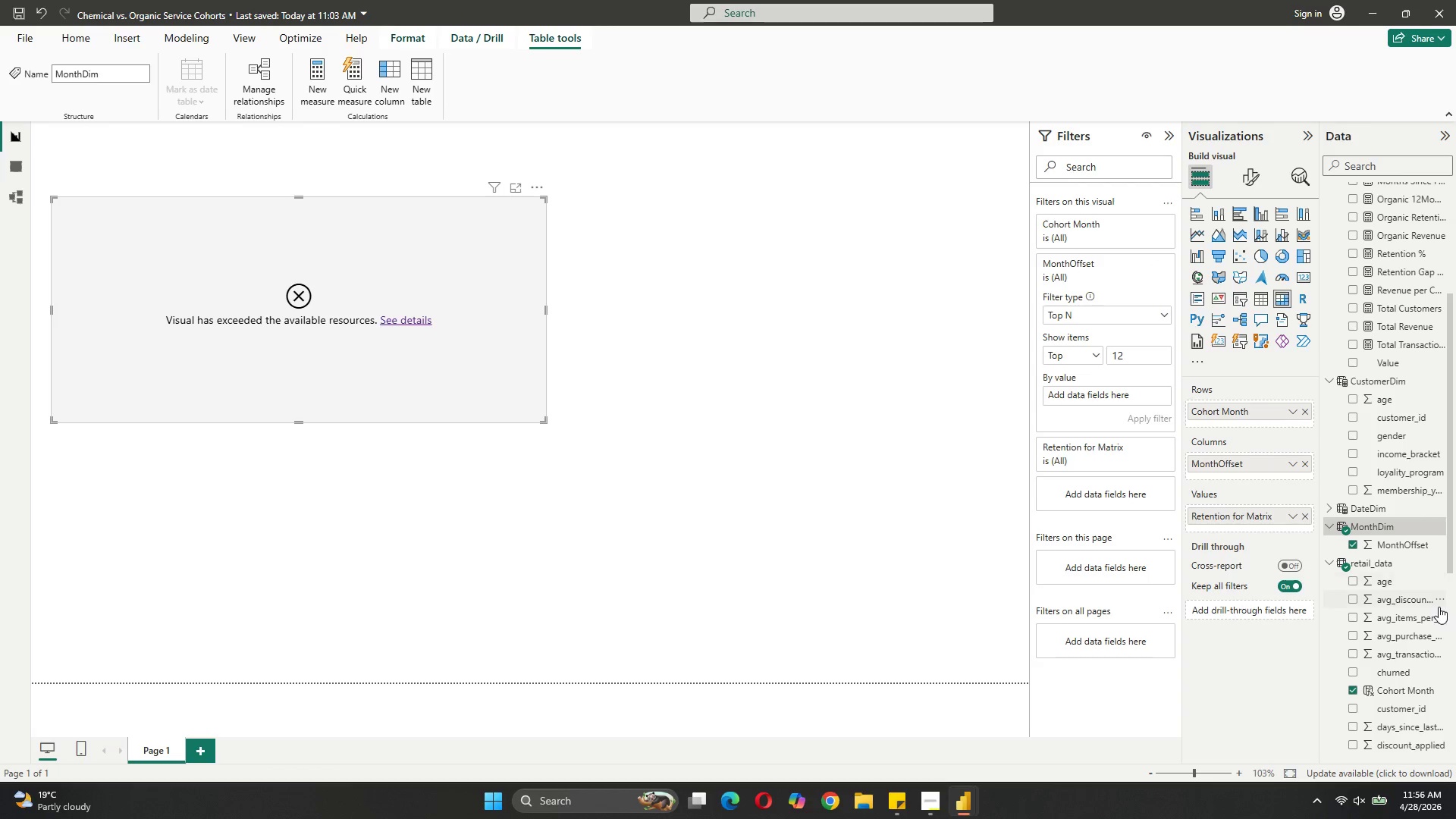 
scroll: coordinate [1439, 607], scroll_direction: down, amount: 6.0
 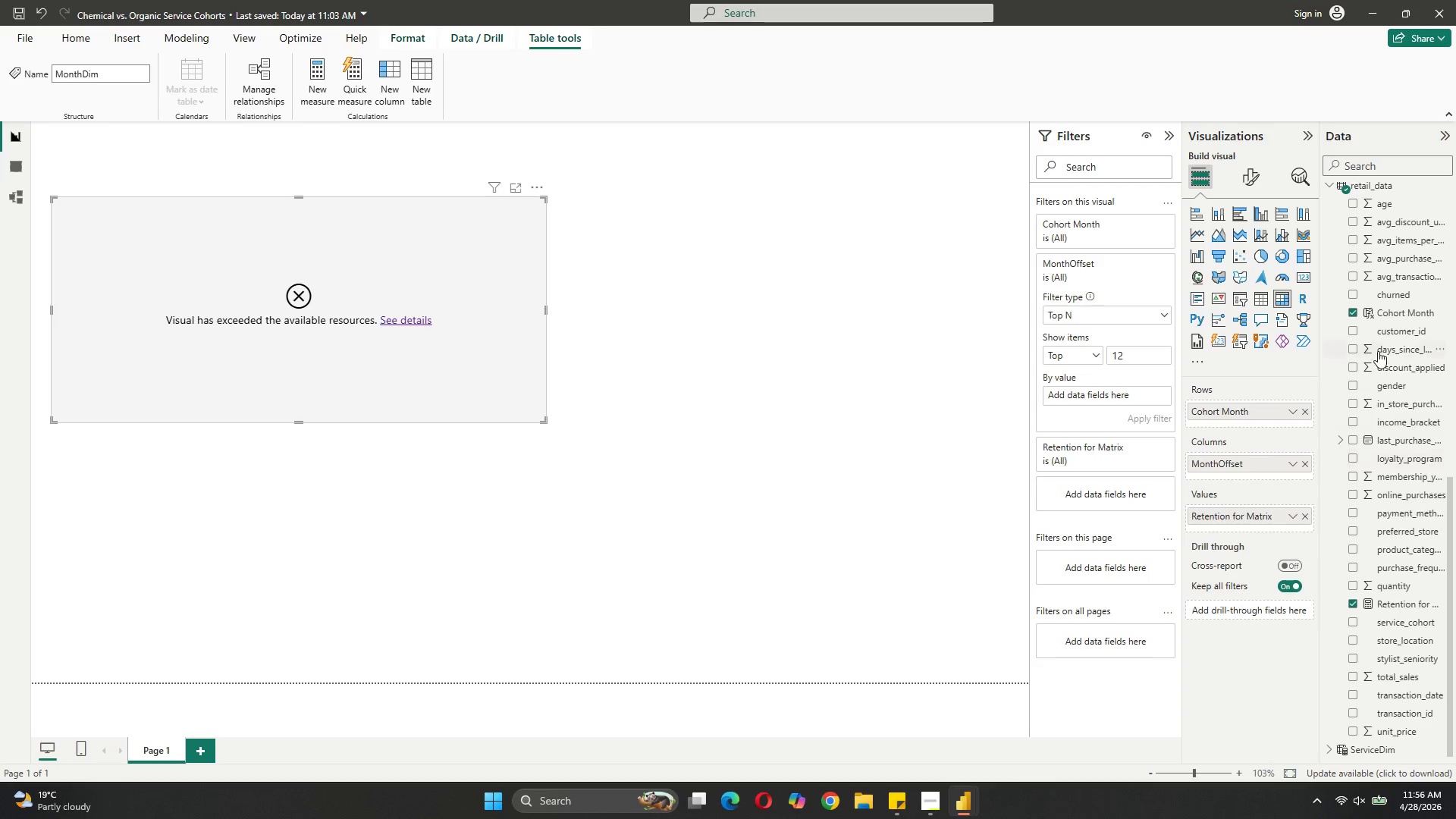 
scroll: coordinate [1378, 350], scroll_direction: up, amount: 10.0
 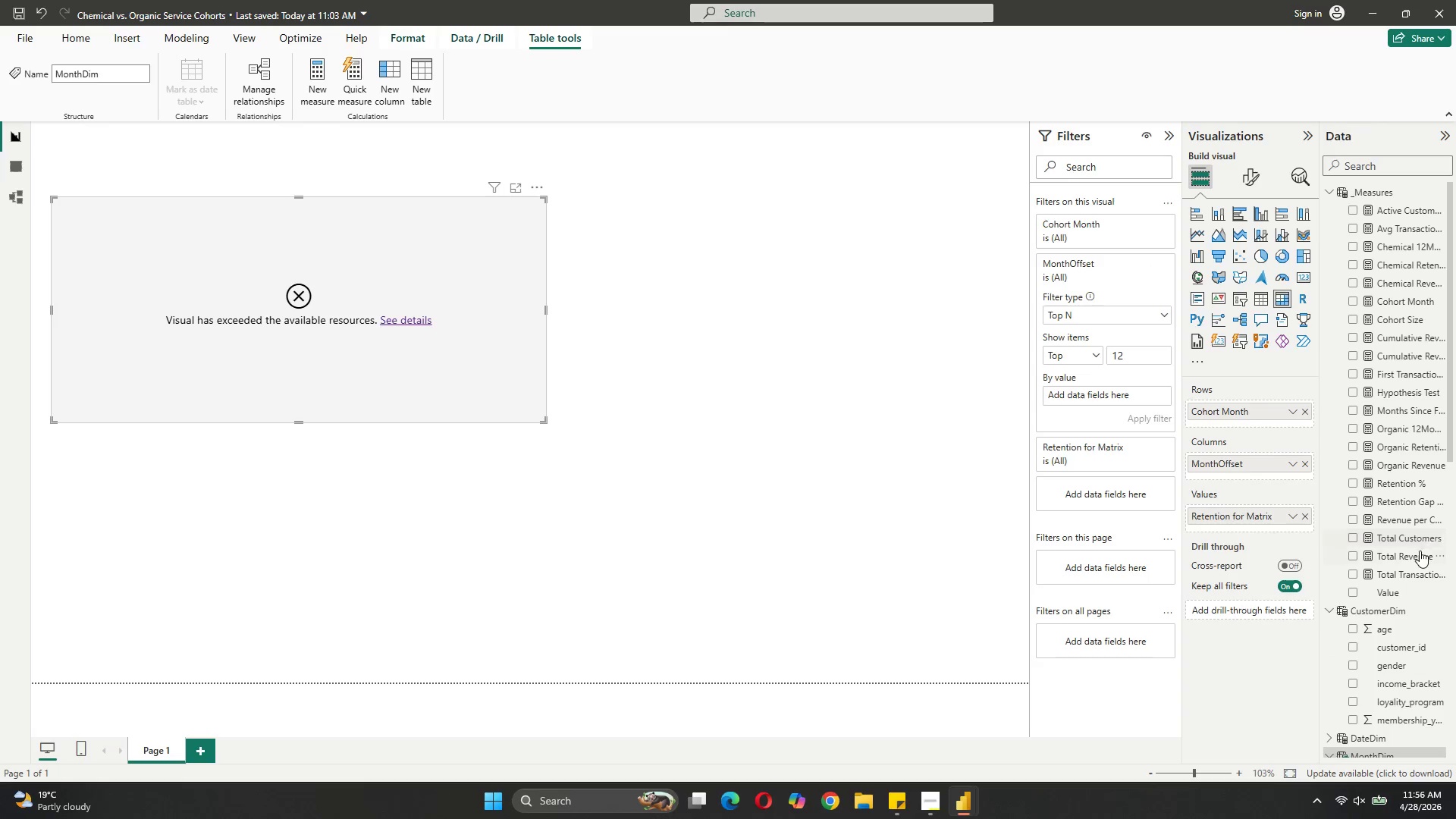 
left_click_drag(start_coordinate=[1395, 485], to_coordinate=[1094, 391])
 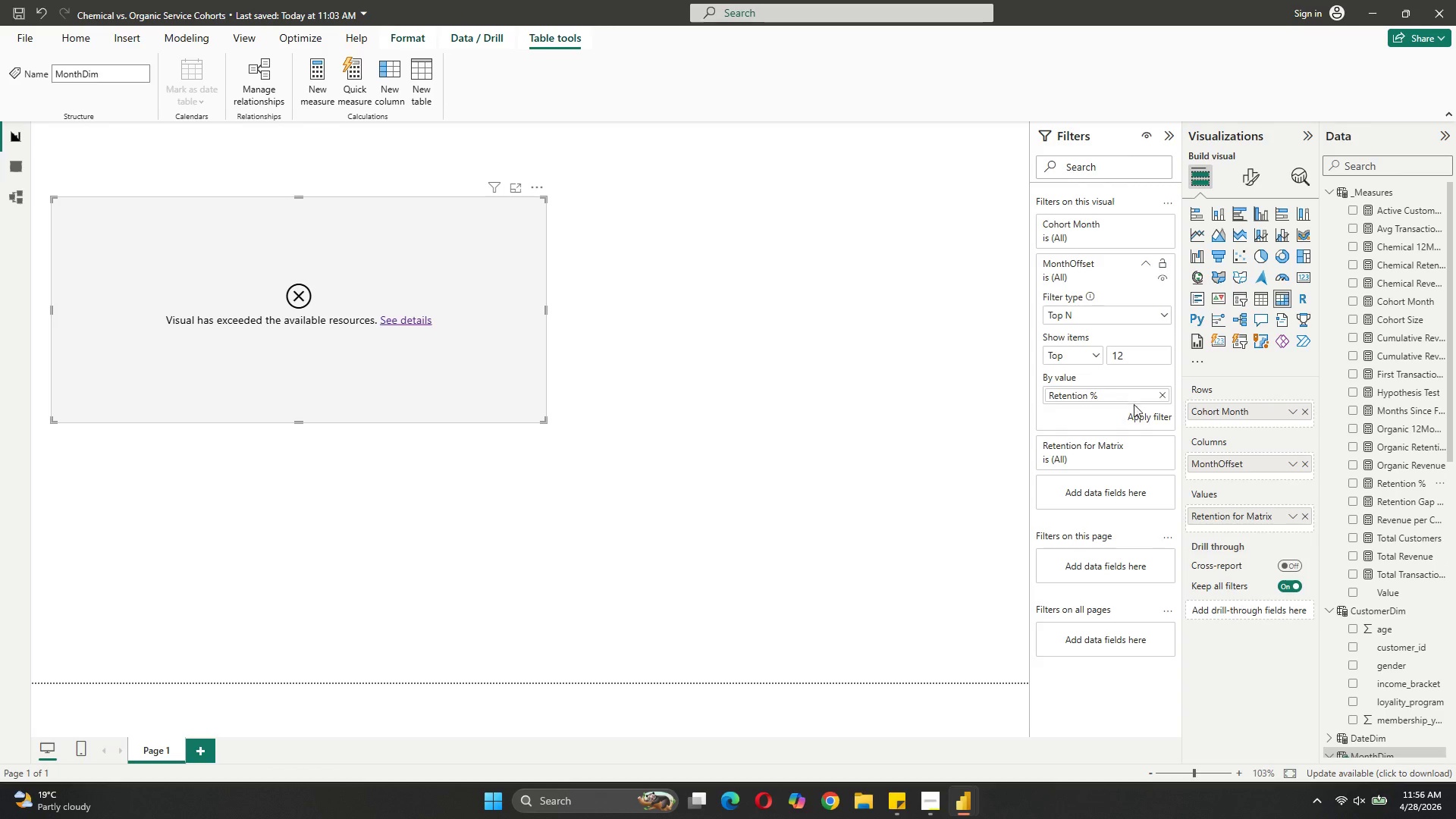 
left_click([1148, 419])
 